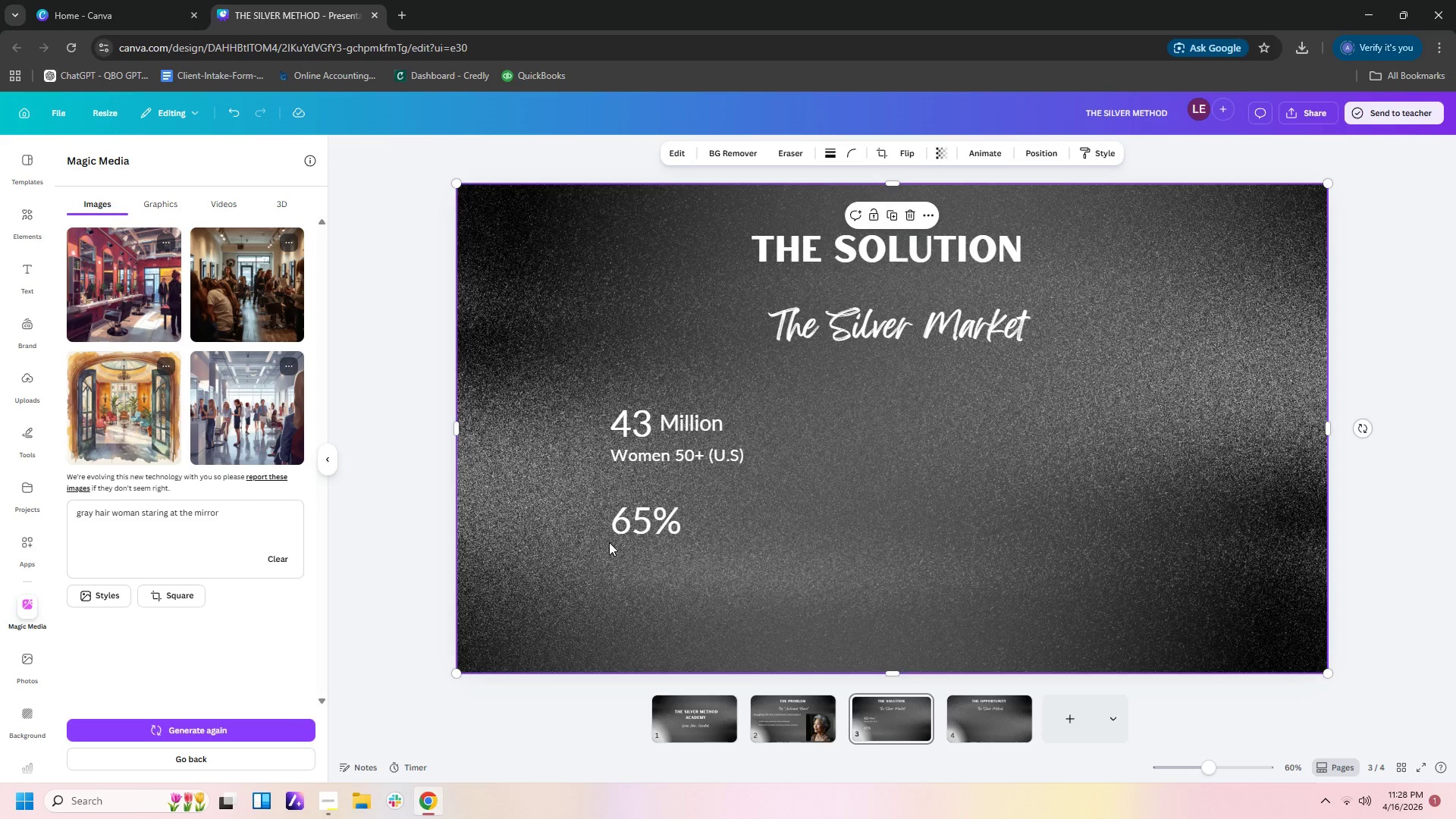 
double_click([665, 510])
 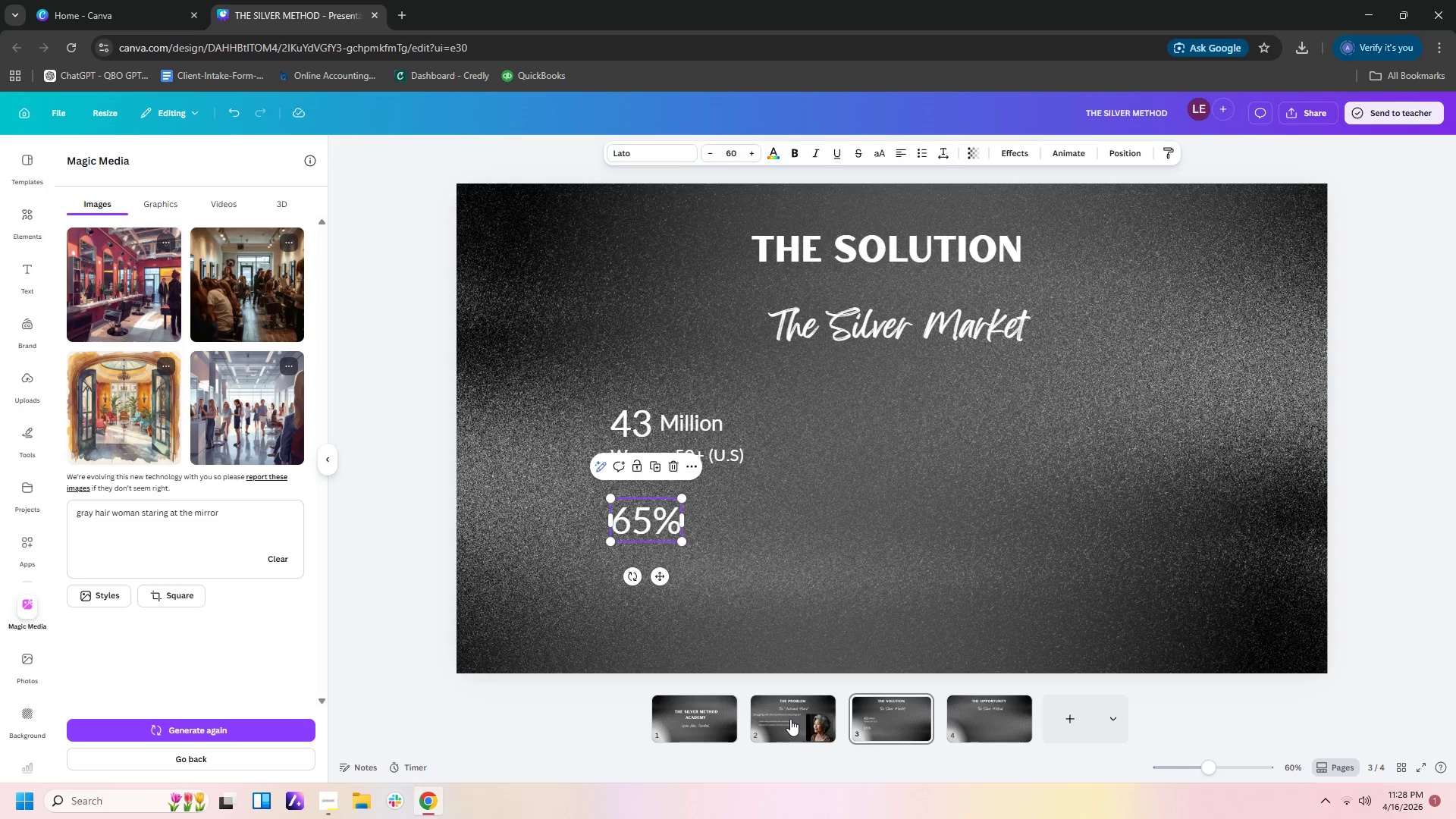 
wait(5.06)
 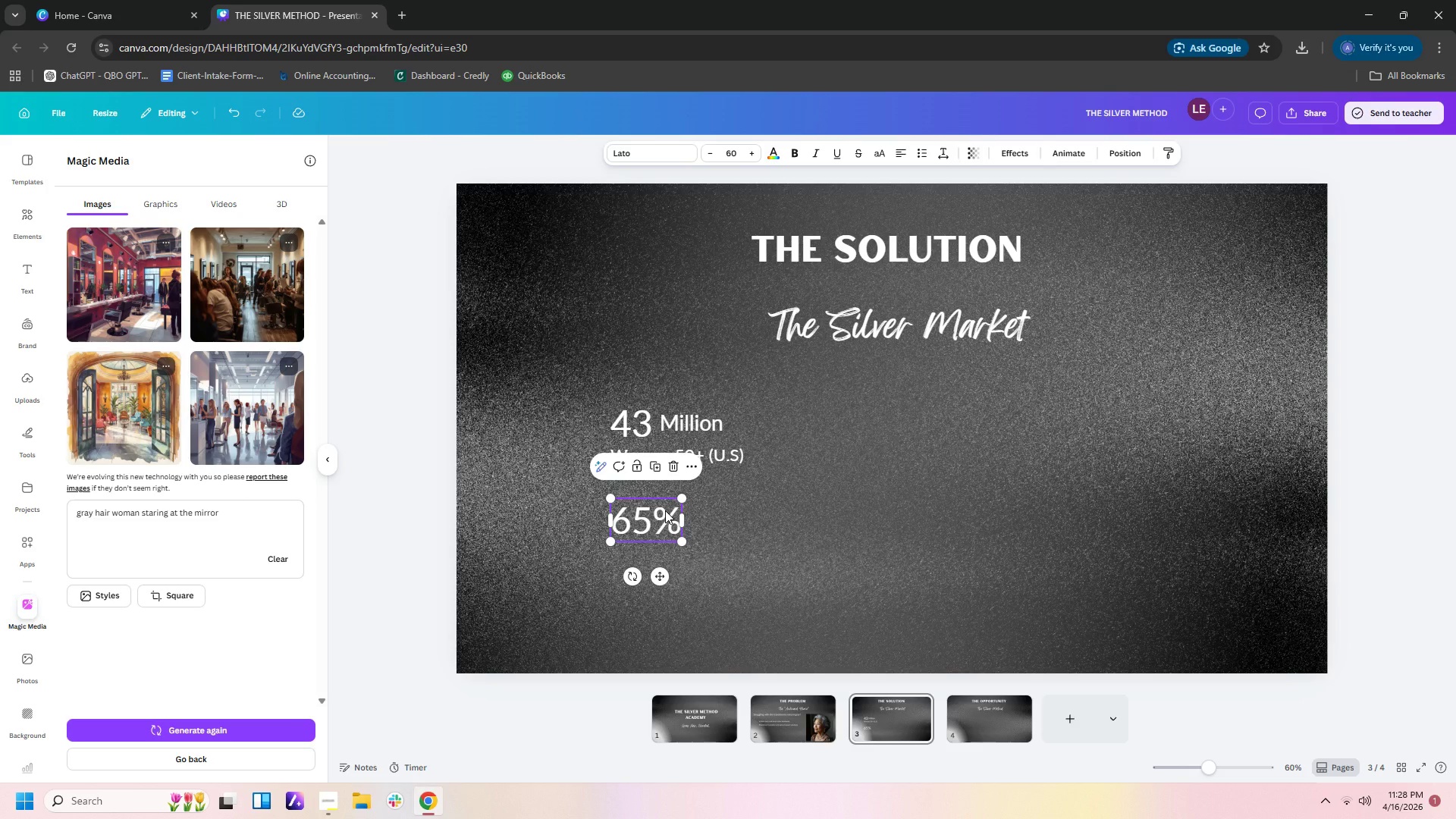 
left_click([714, 460])
 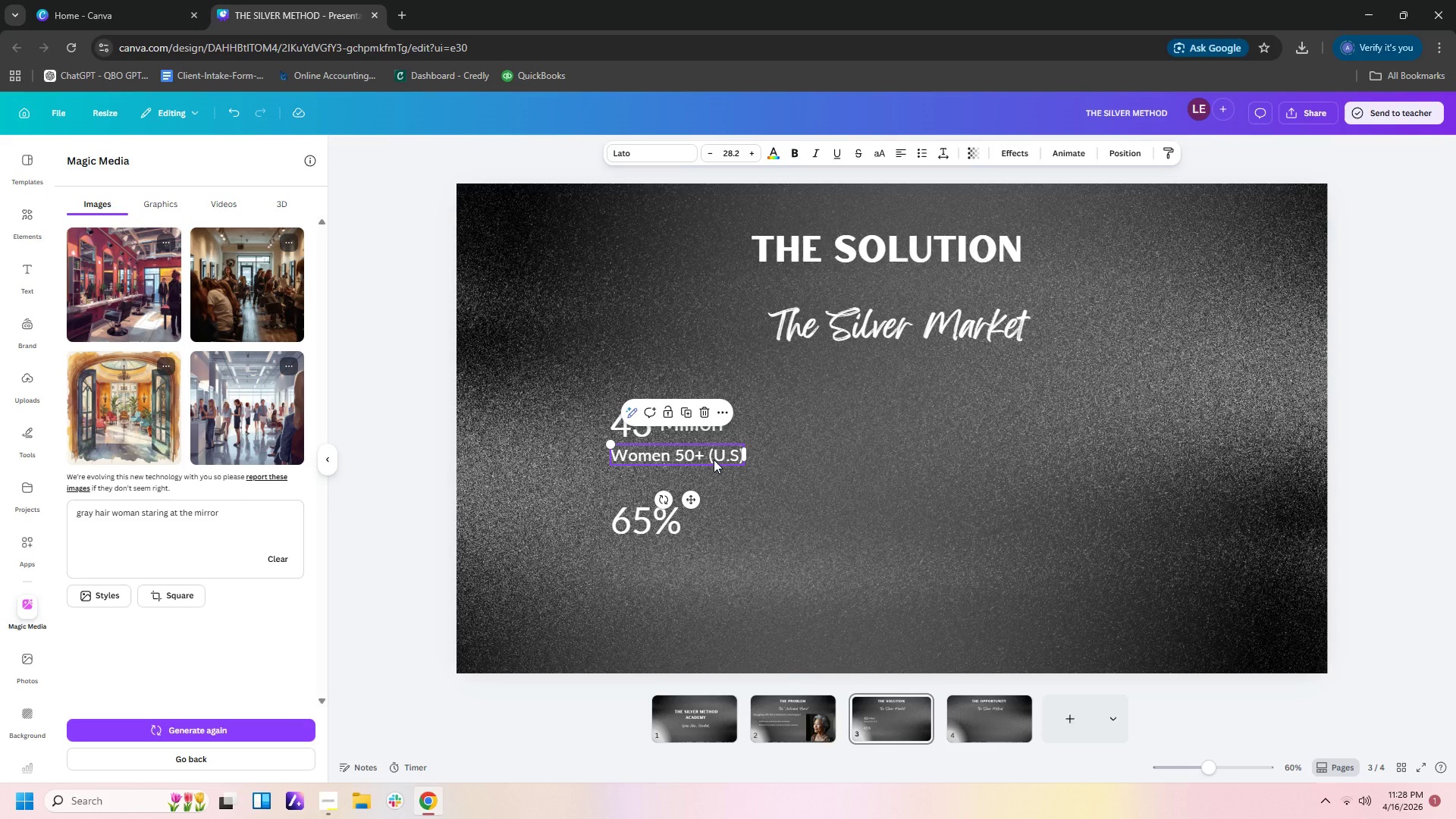 
hold_key(key=ControlLeft, duration=1.53)
 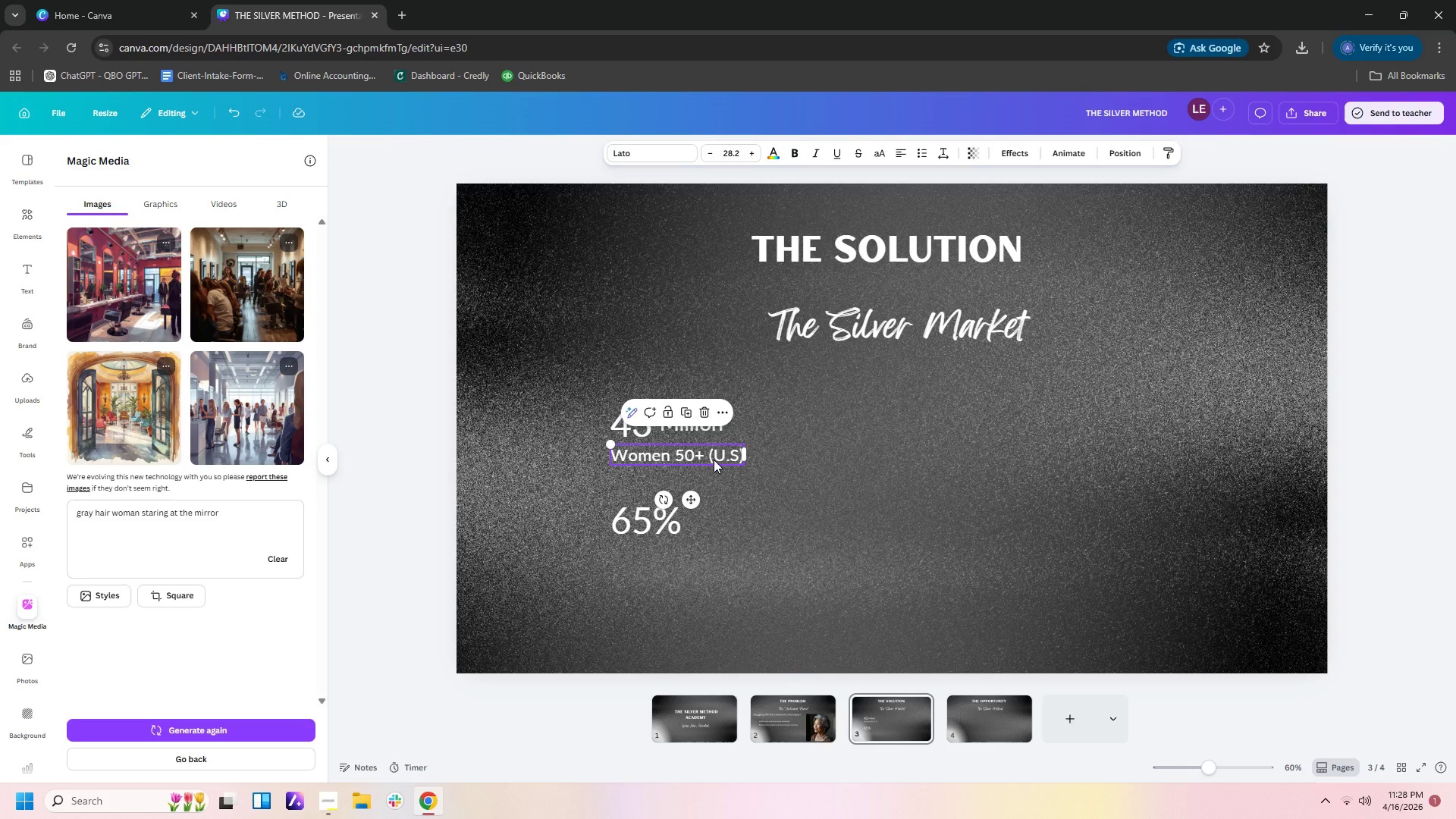 
key(Control+C)
 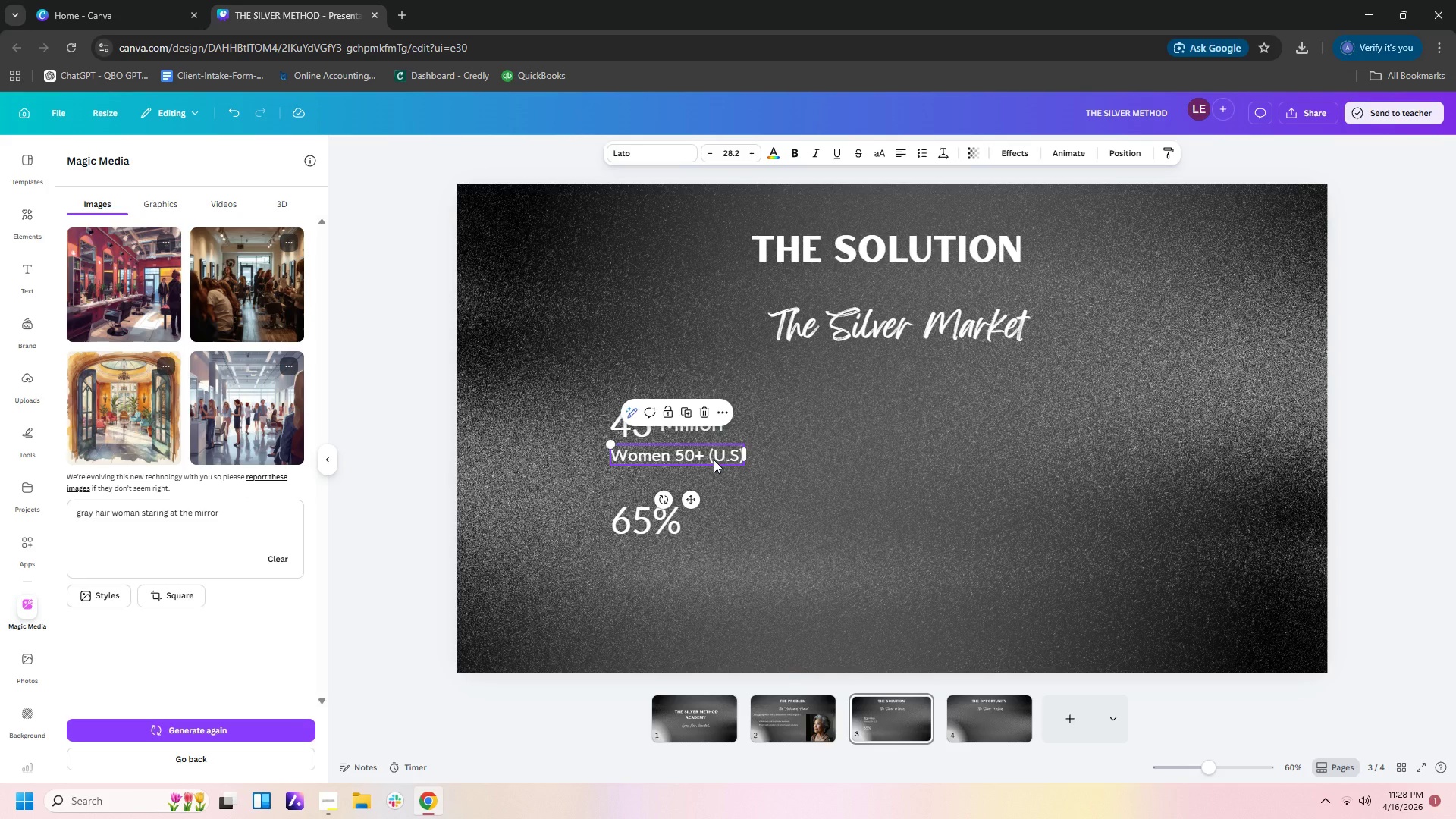 
key(Control+V)
 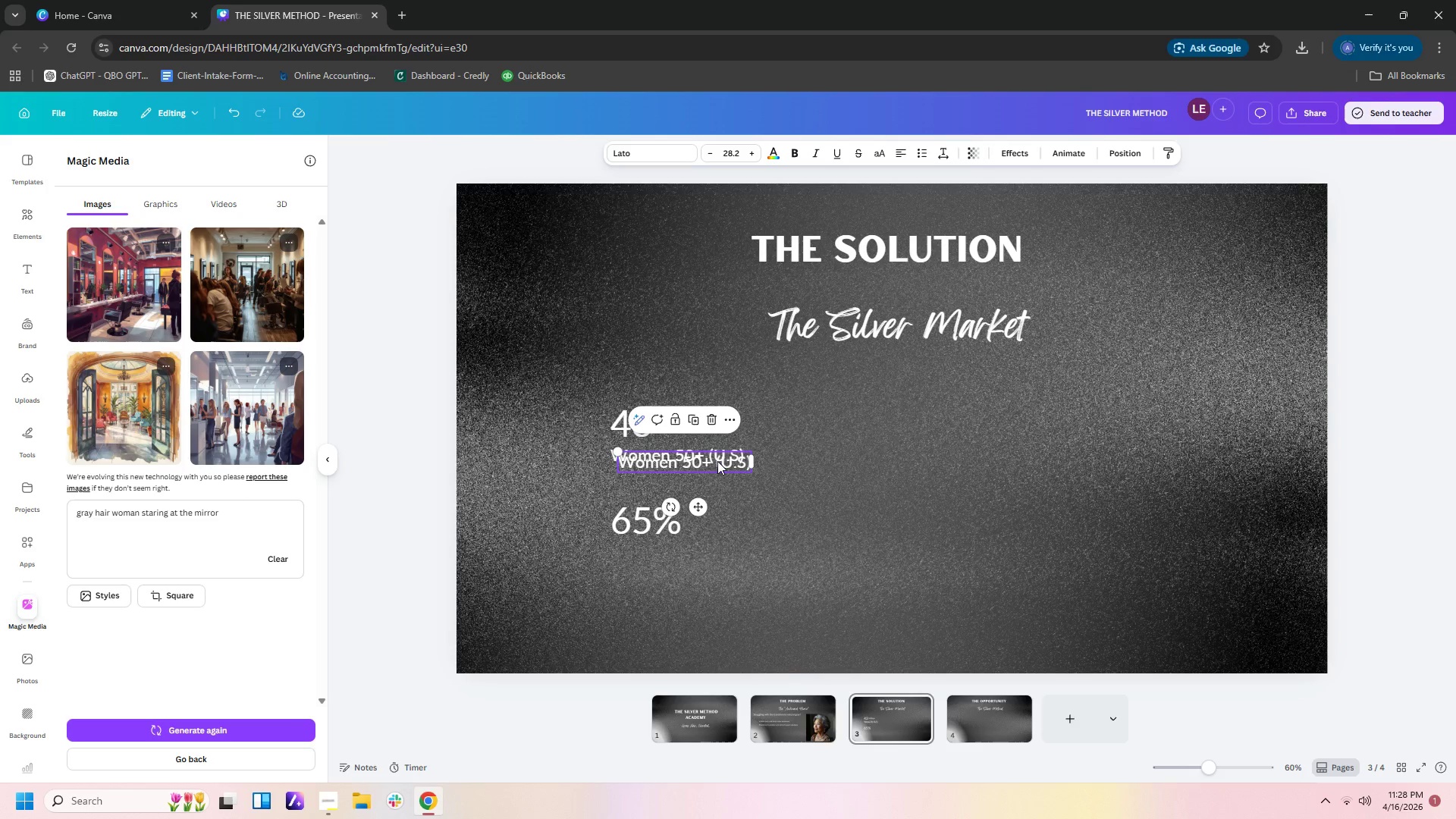 
left_click_drag(start_coordinate=[717, 462], to_coordinate=[711, 557])
 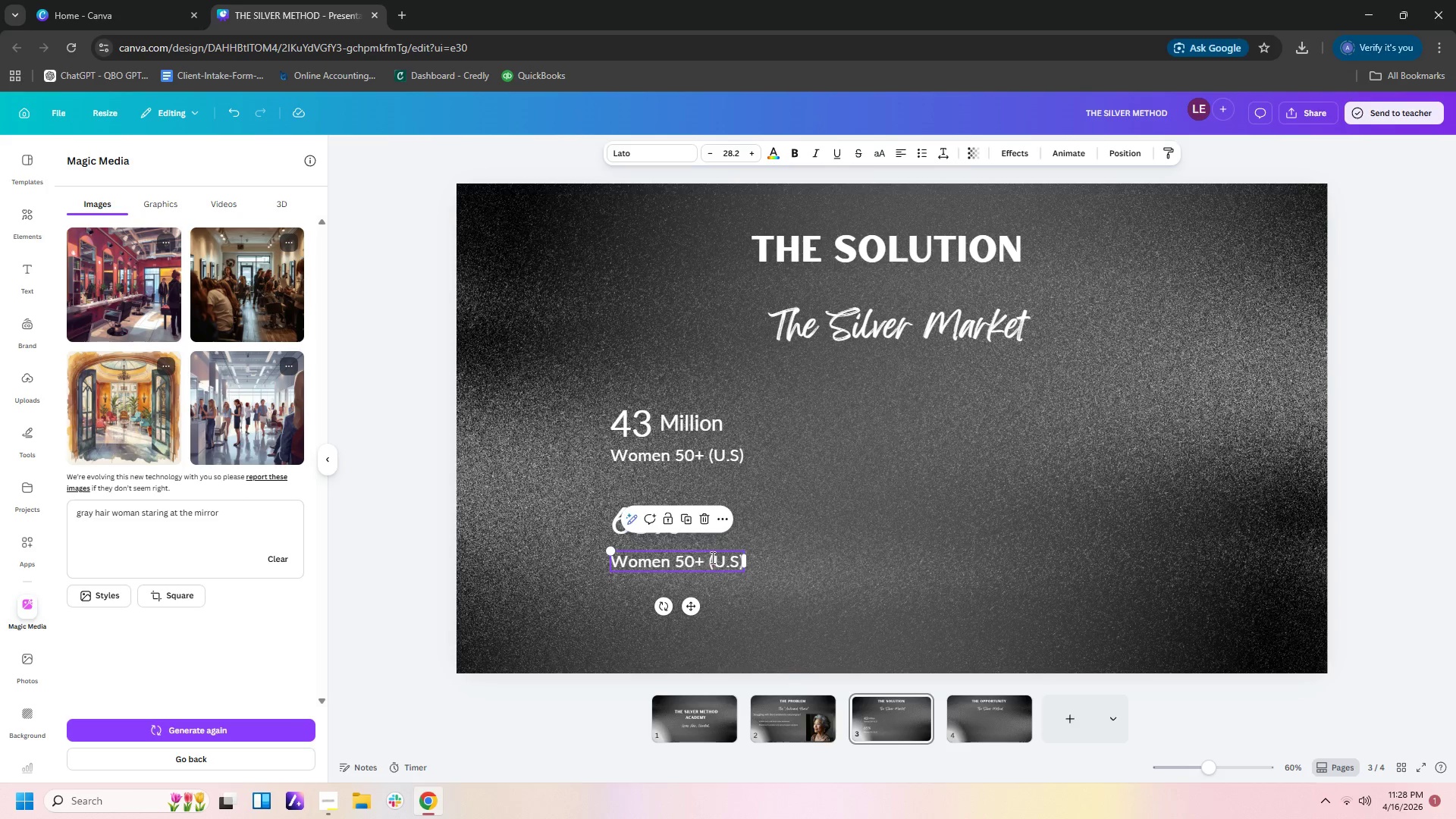 
double_click([711, 557])
 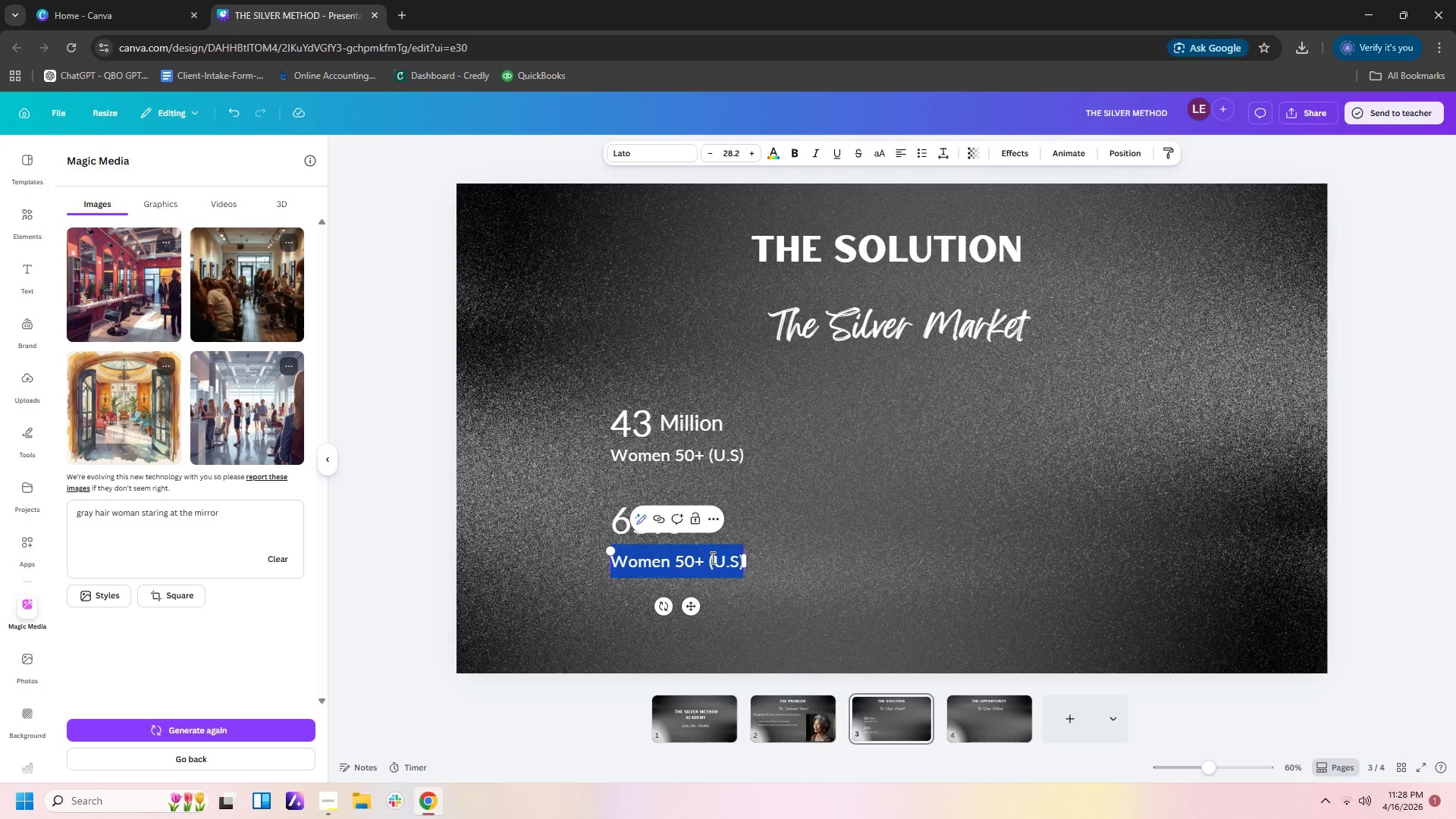 
type(seeking natura;)
key(Backspace)
type(l gray solutions)
 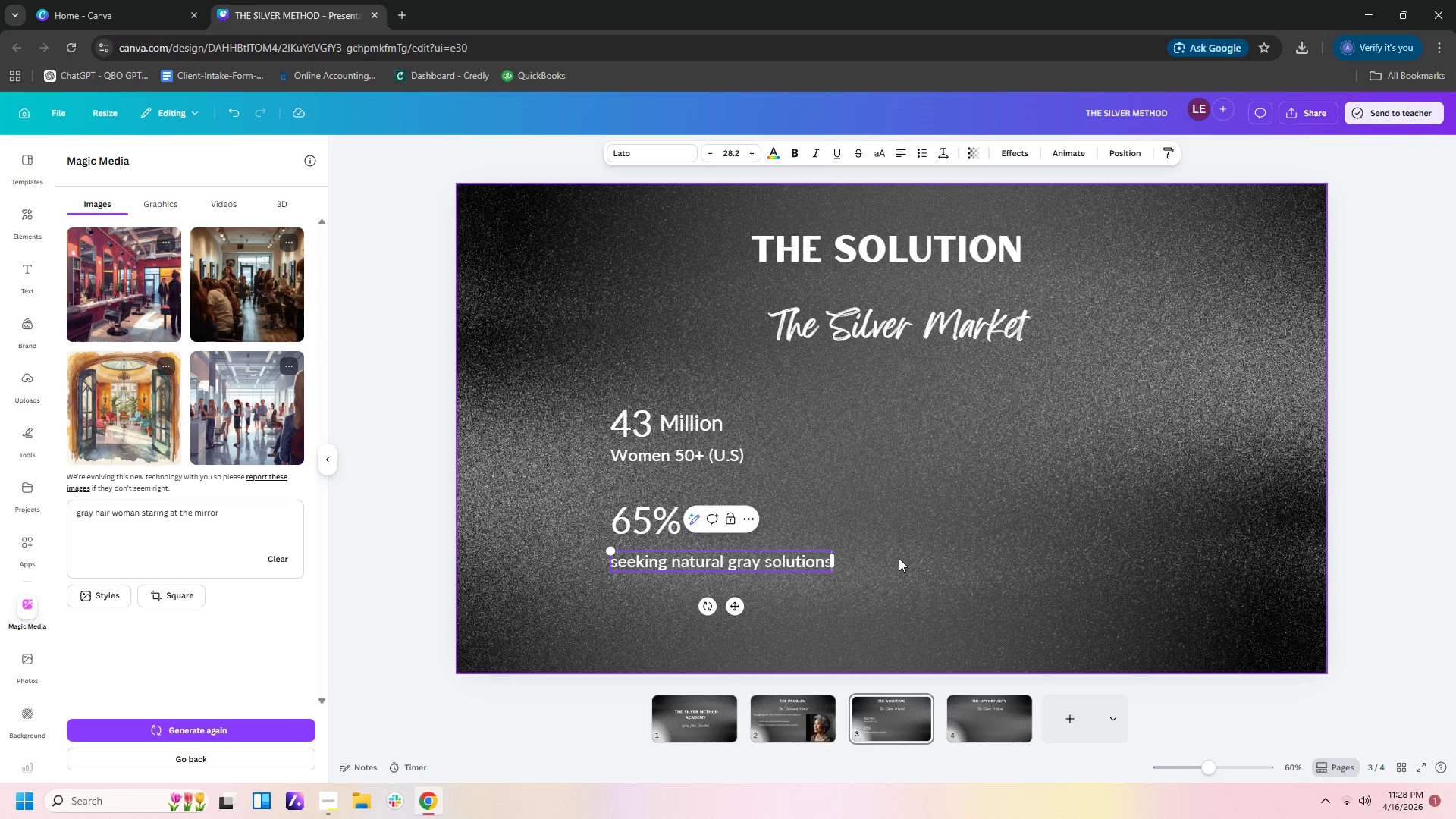 
left_click([893, 530])
 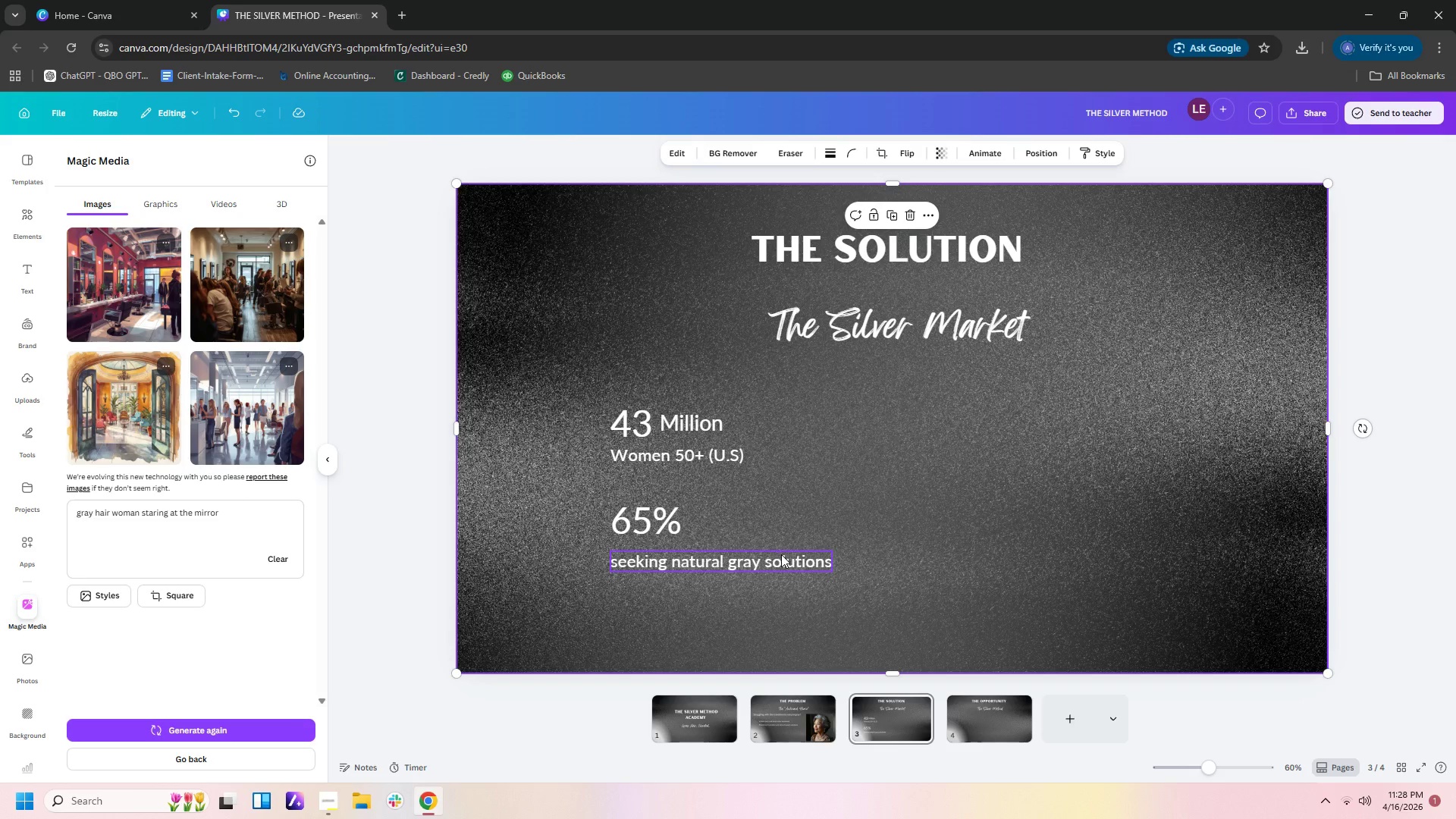 
left_click_drag(start_coordinate=[781, 554], to_coordinate=[779, 548])
 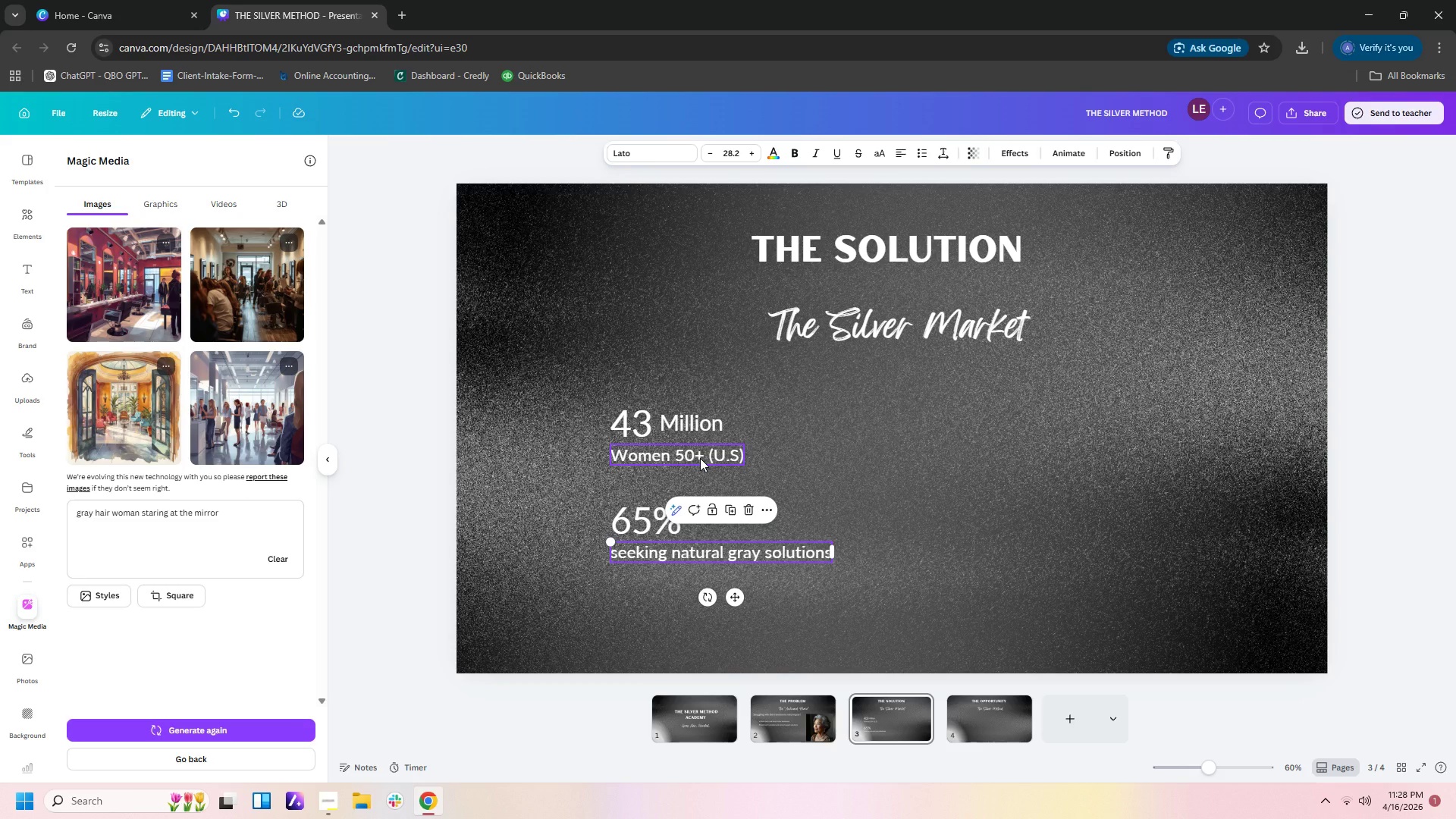 
left_click([700, 458])
 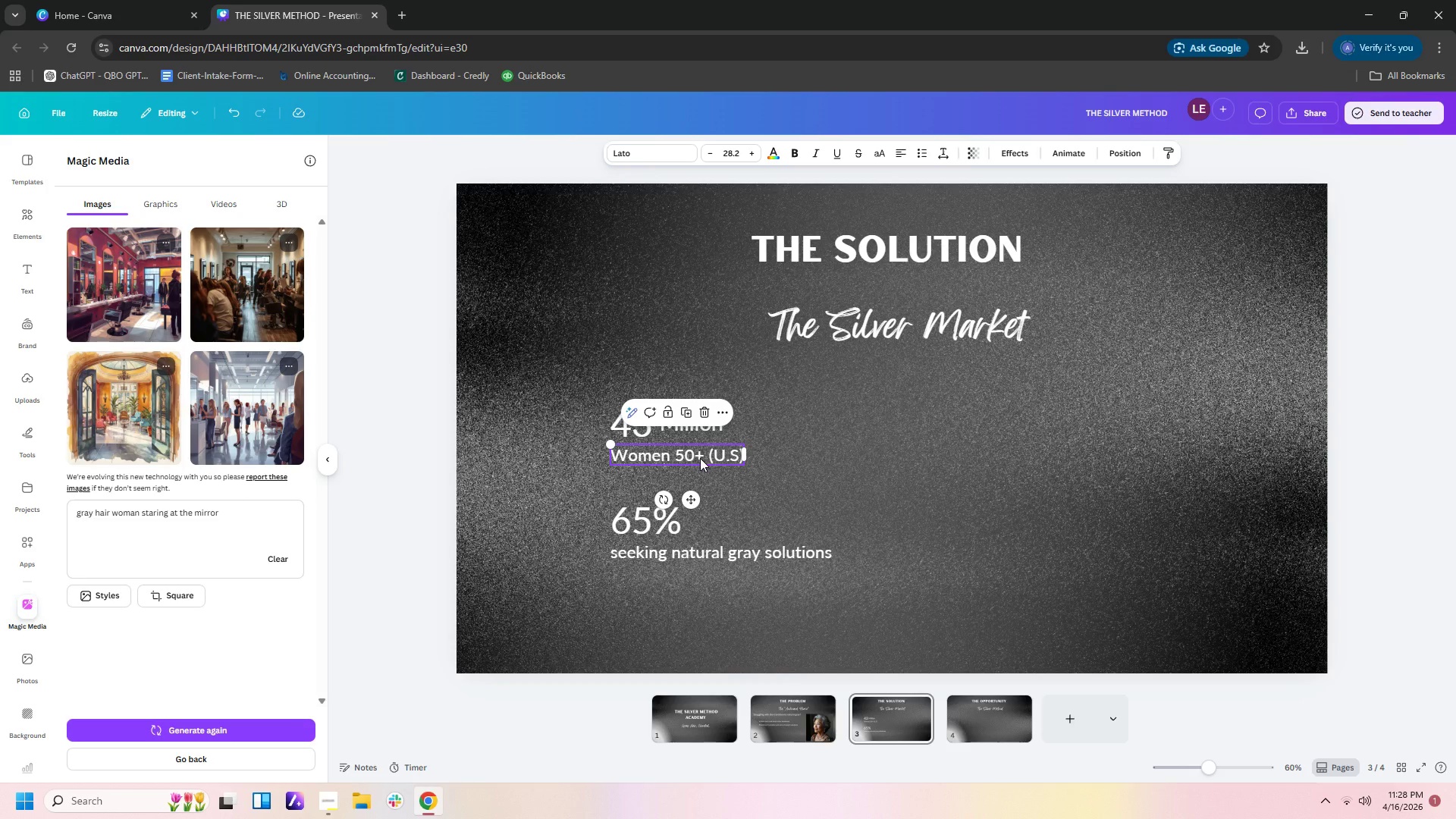 
left_click([897, 556])
 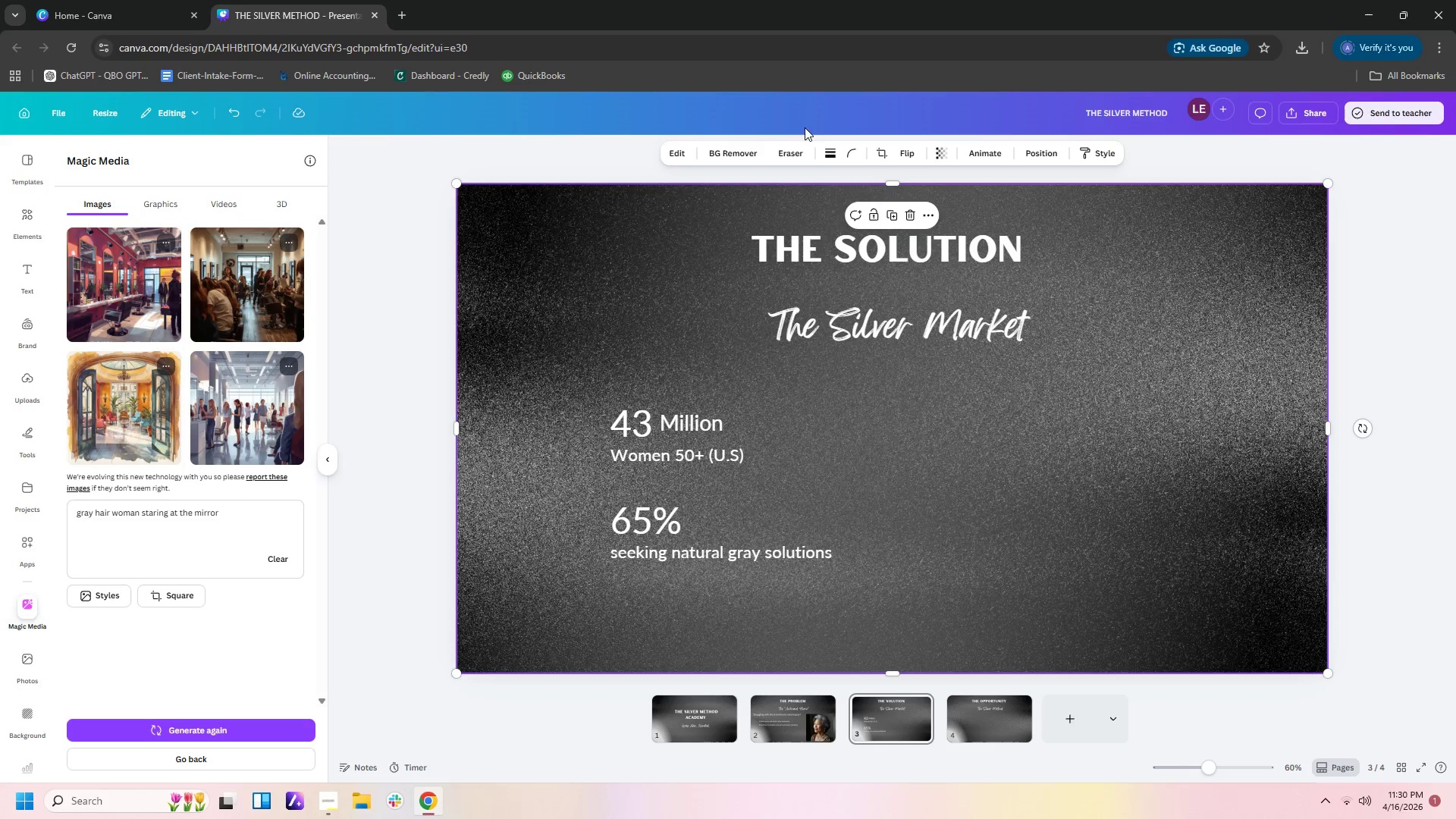 
wait(126.89)
 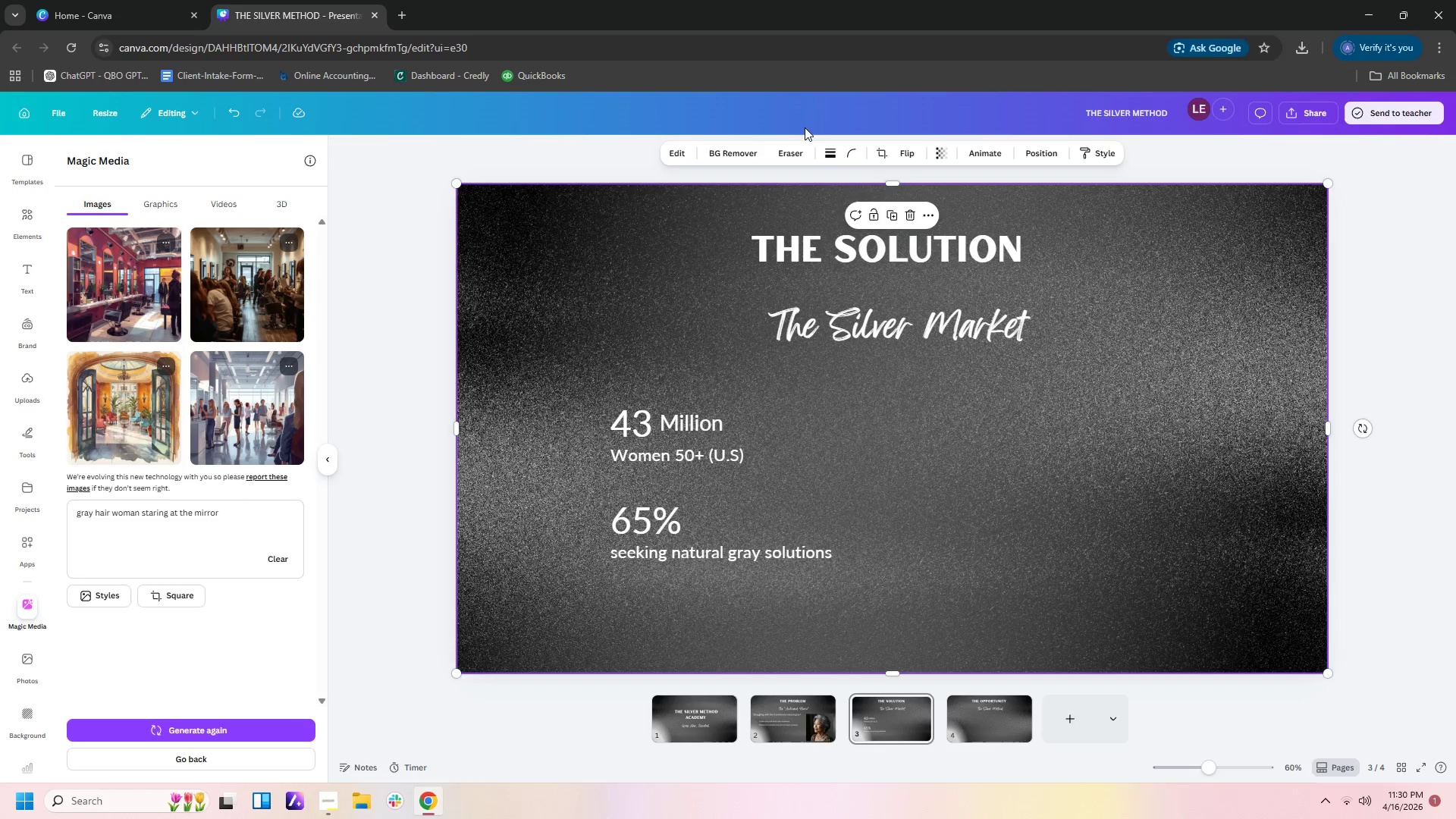 
left_click([710, 557])
 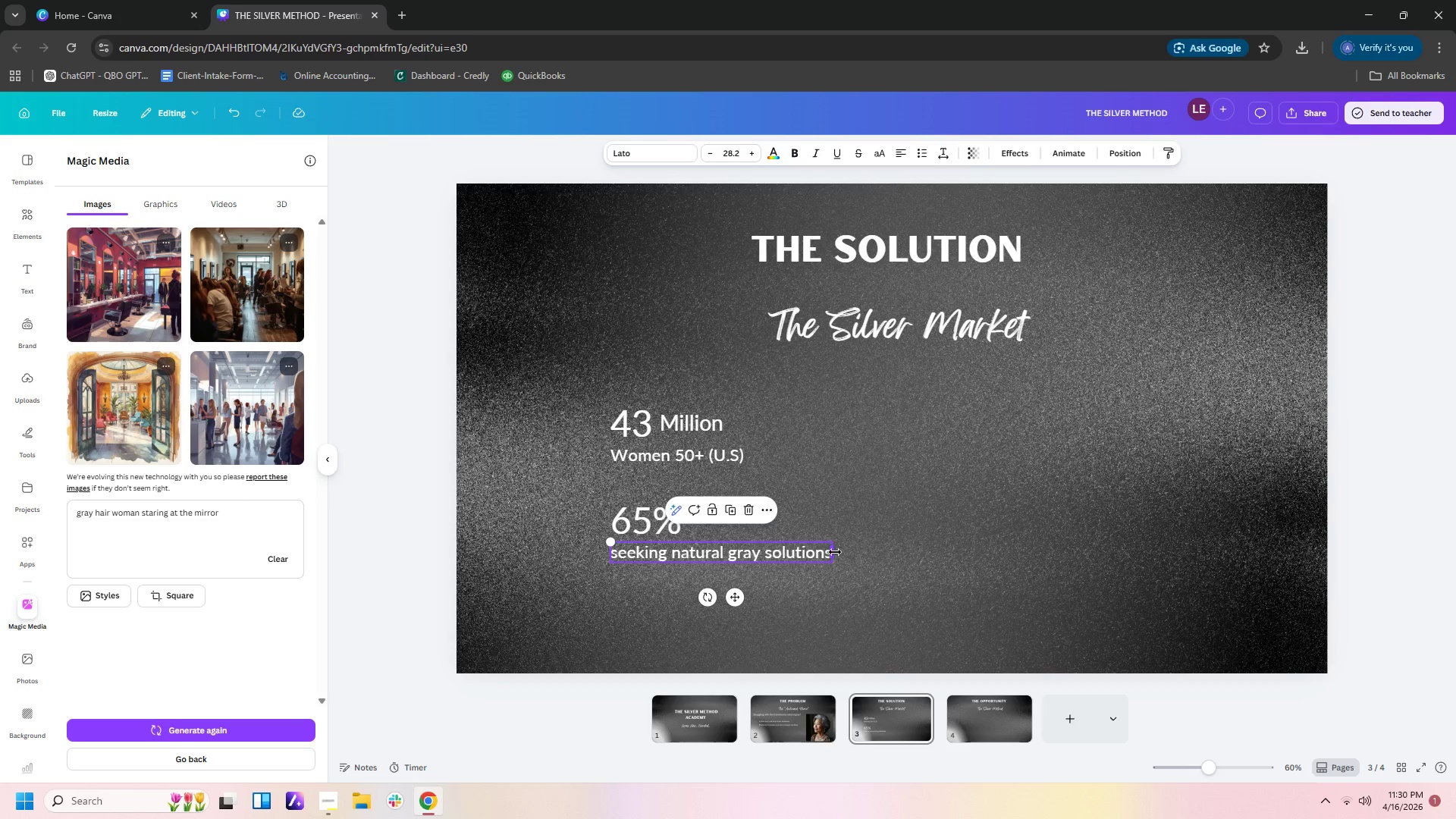 
left_click_drag(start_coordinate=[835, 552], to_coordinate=[722, 569])
 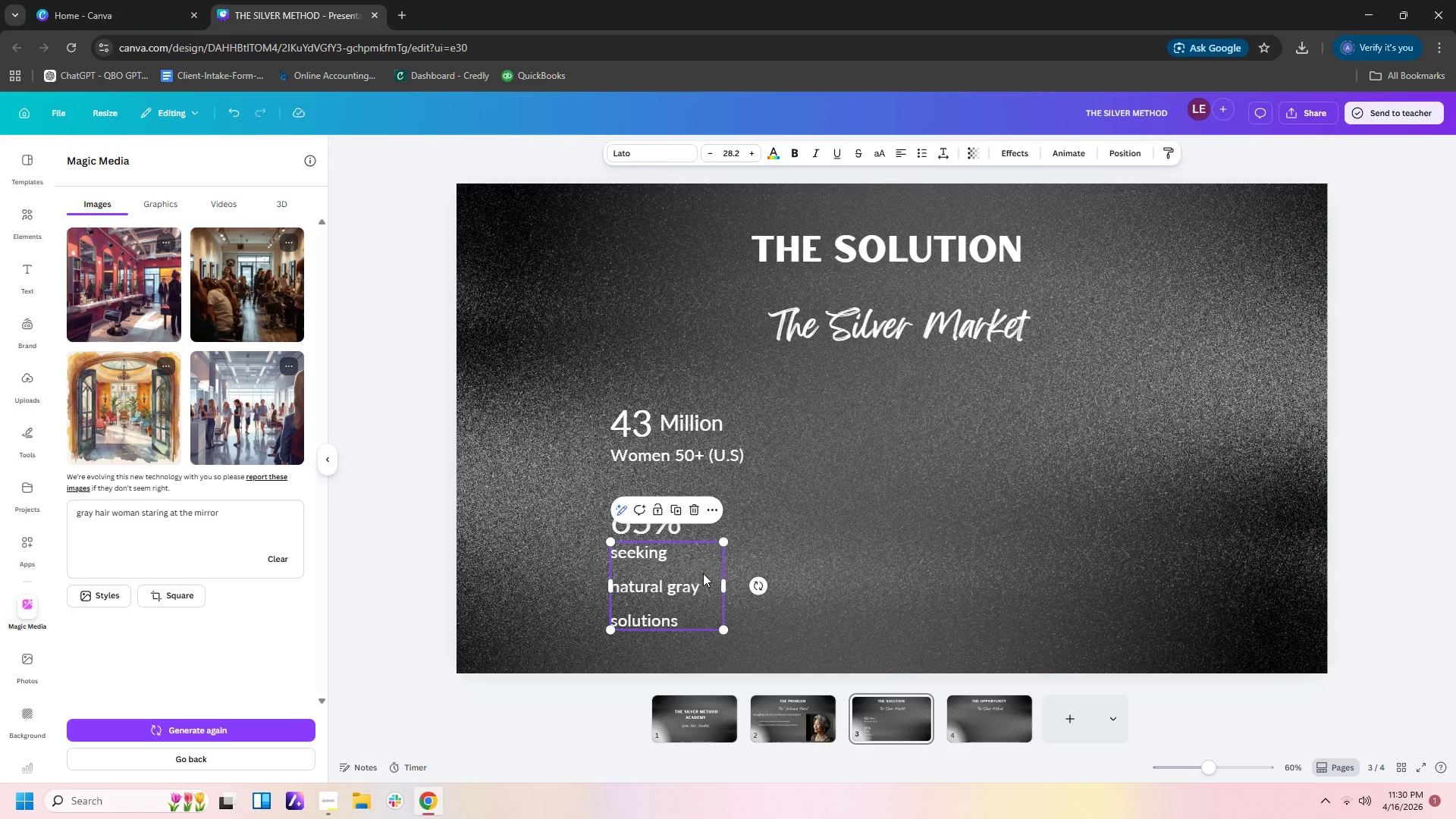 
left_click_drag(start_coordinate=[697, 576], to_coordinate=[767, 535])
 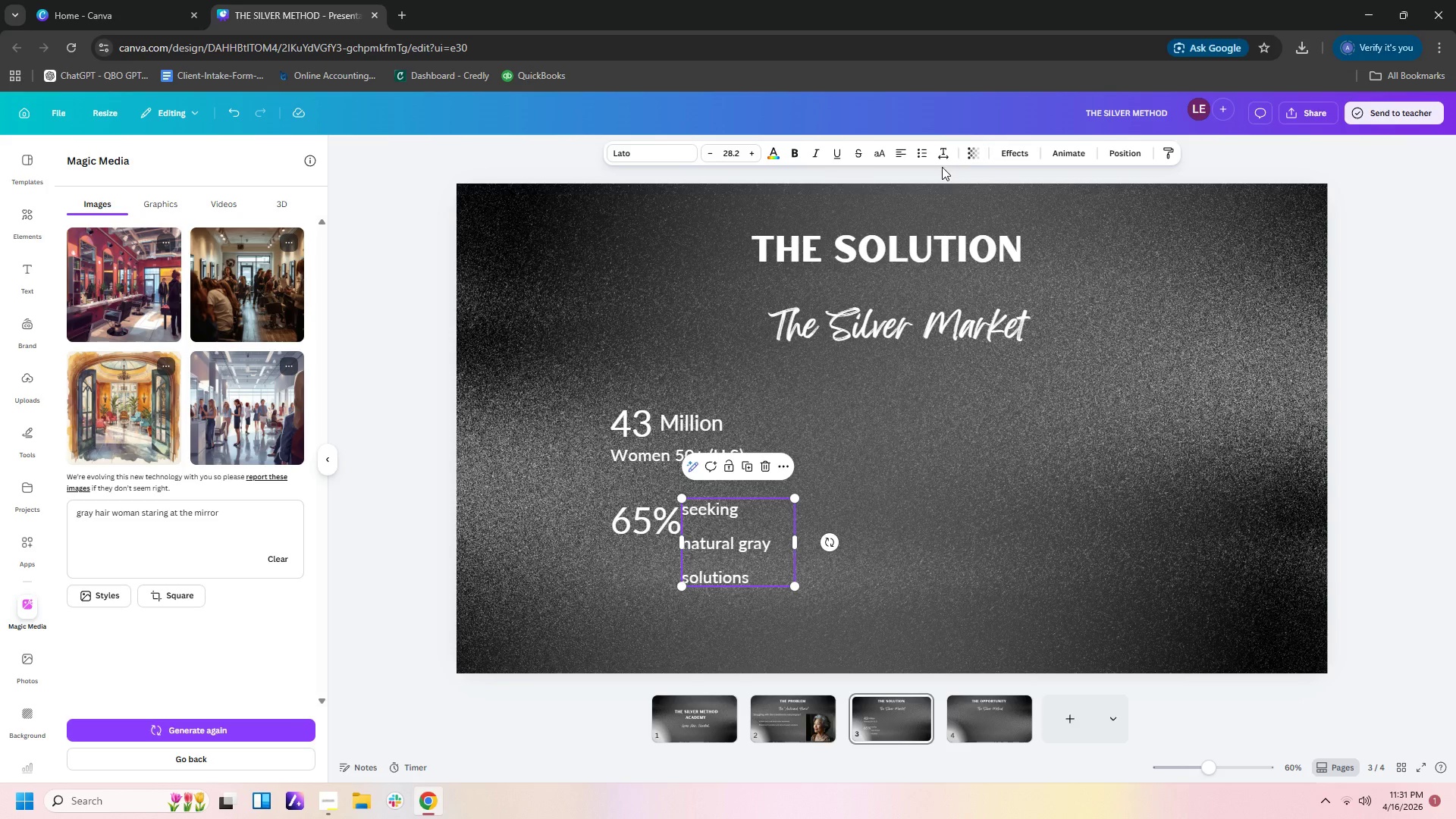 
left_click([940, 157])
 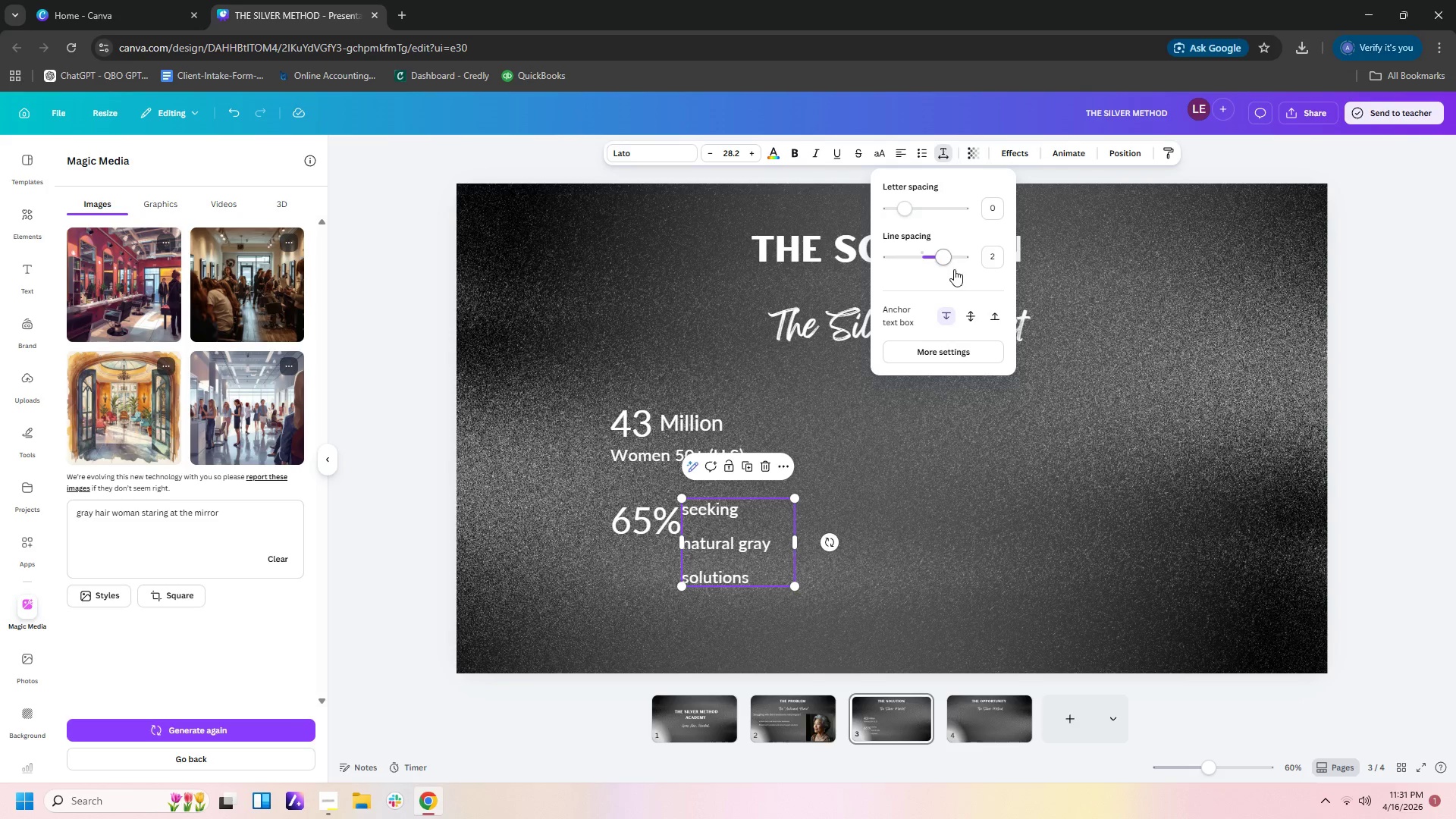 
left_click_drag(start_coordinate=[943, 256], to_coordinate=[930, 256])
 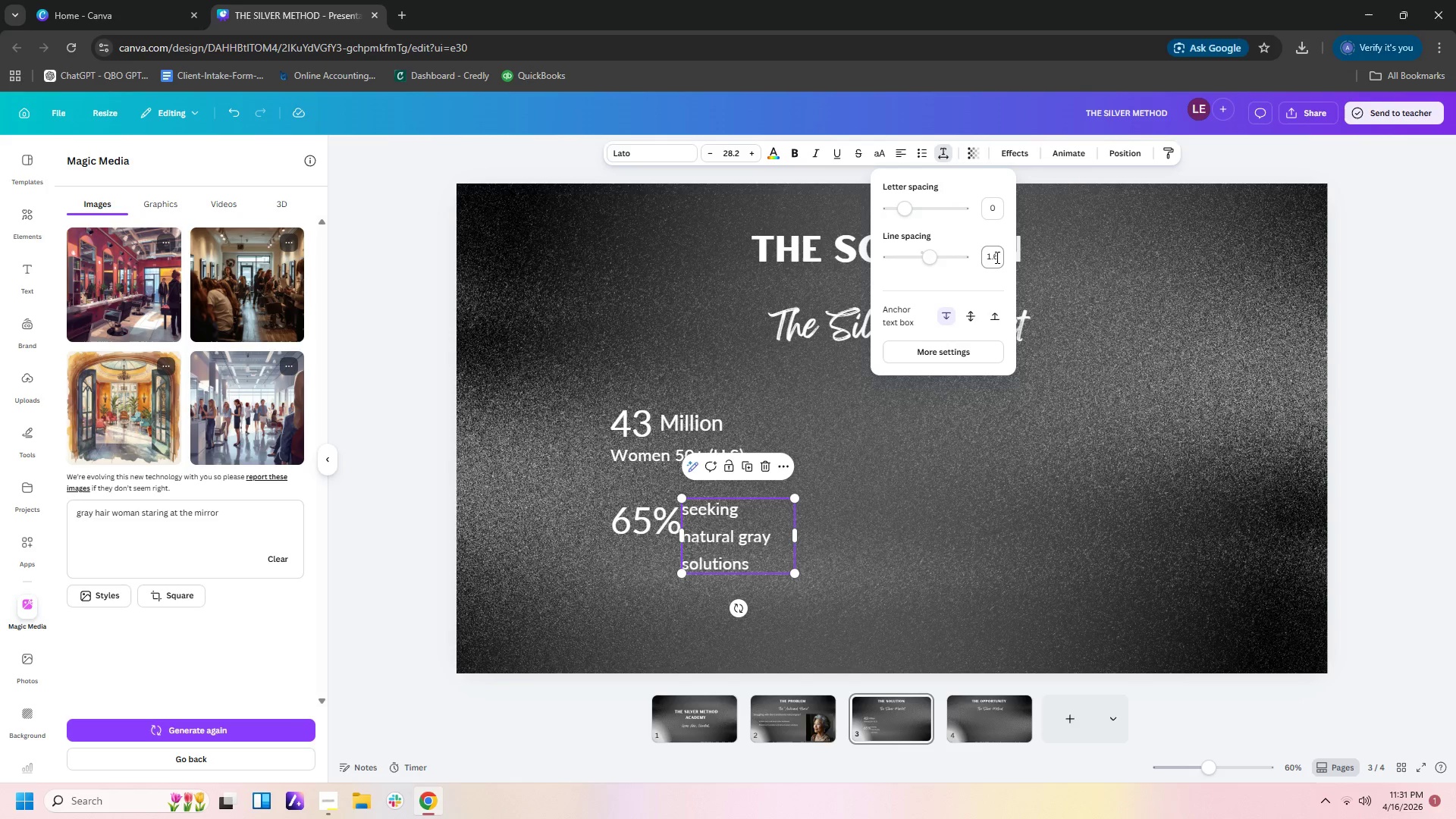 
left_click([996, 257])
 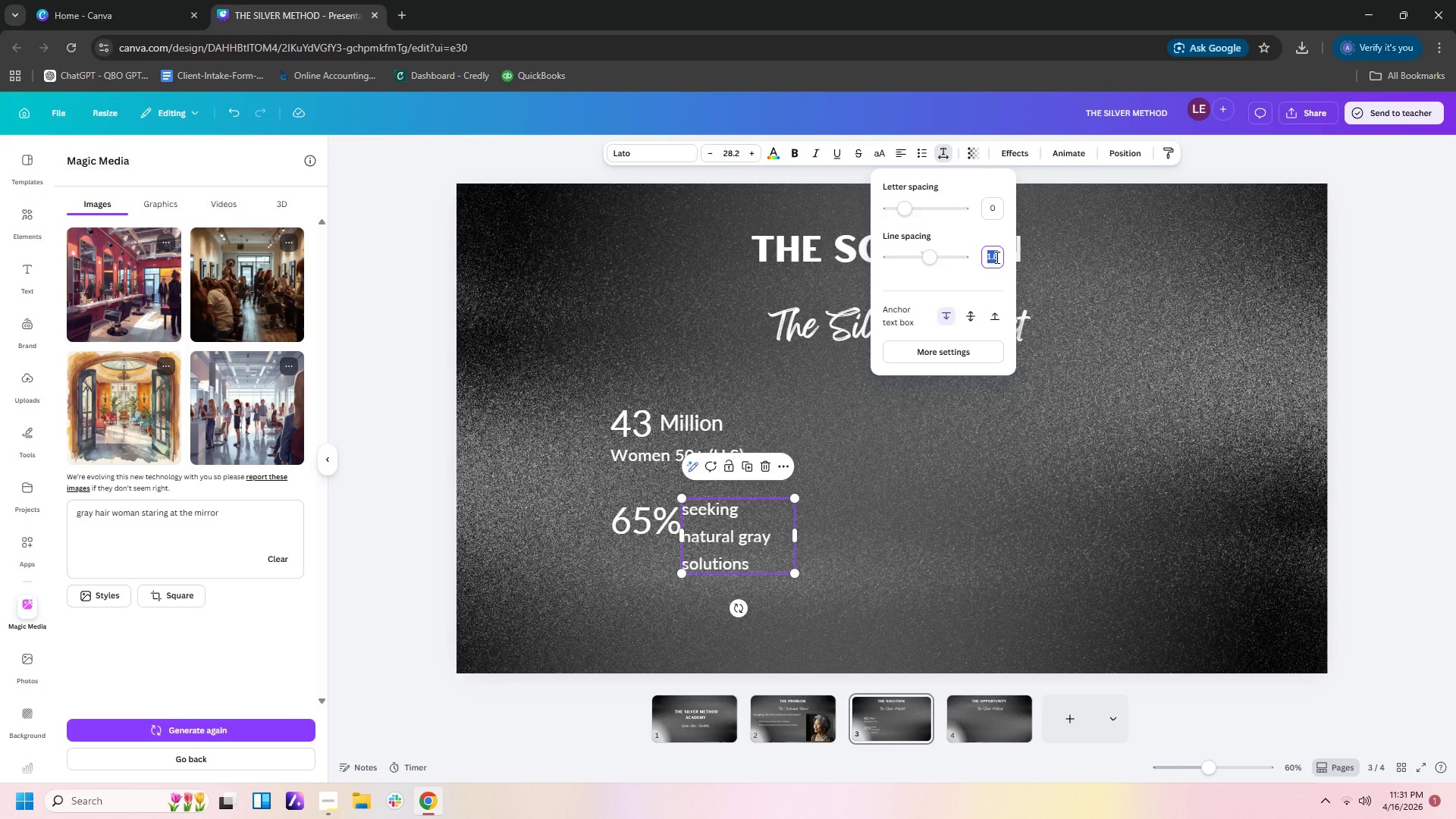 
key(Numpad1)
 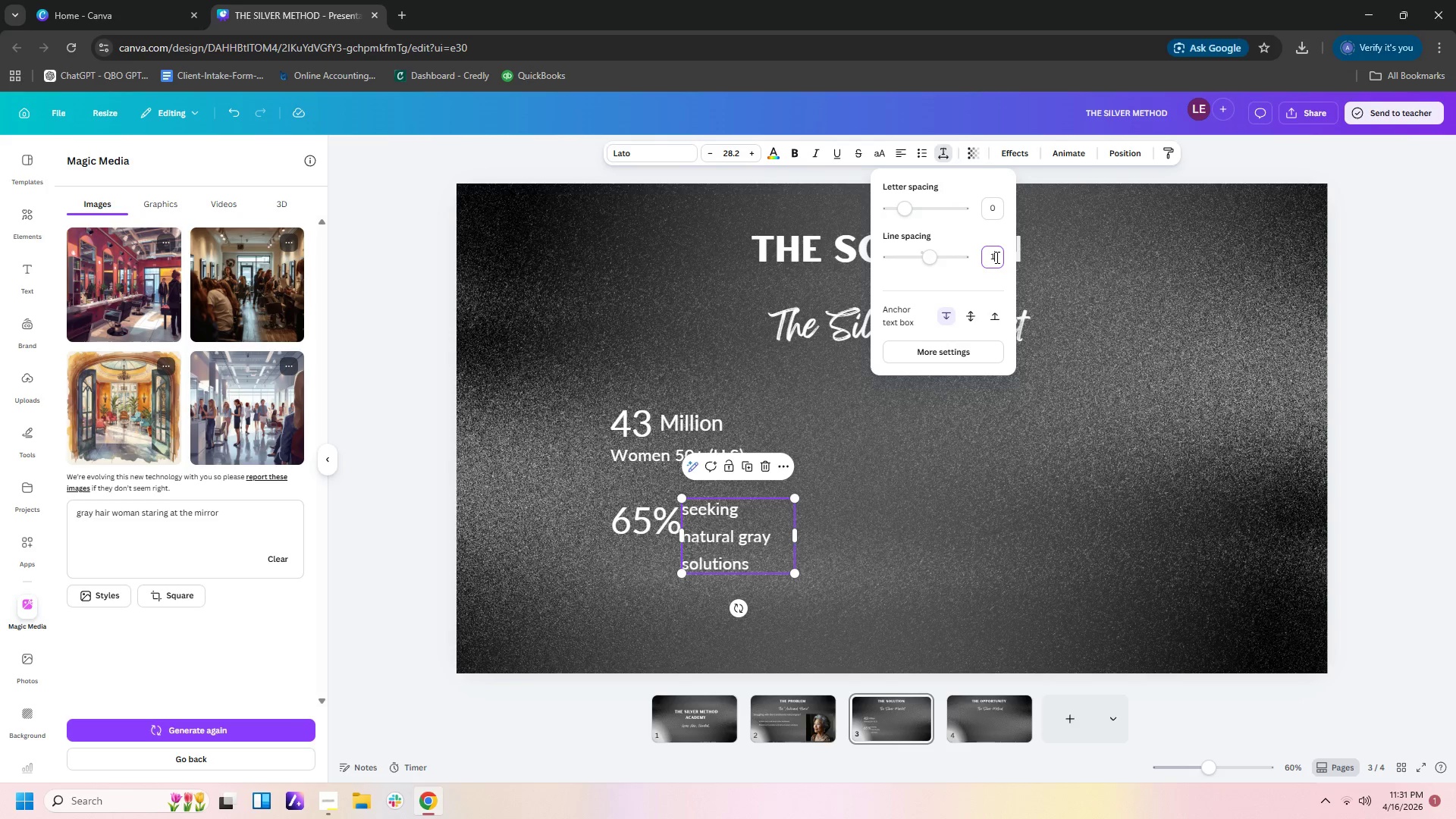 
key(NumpadDecimal)
 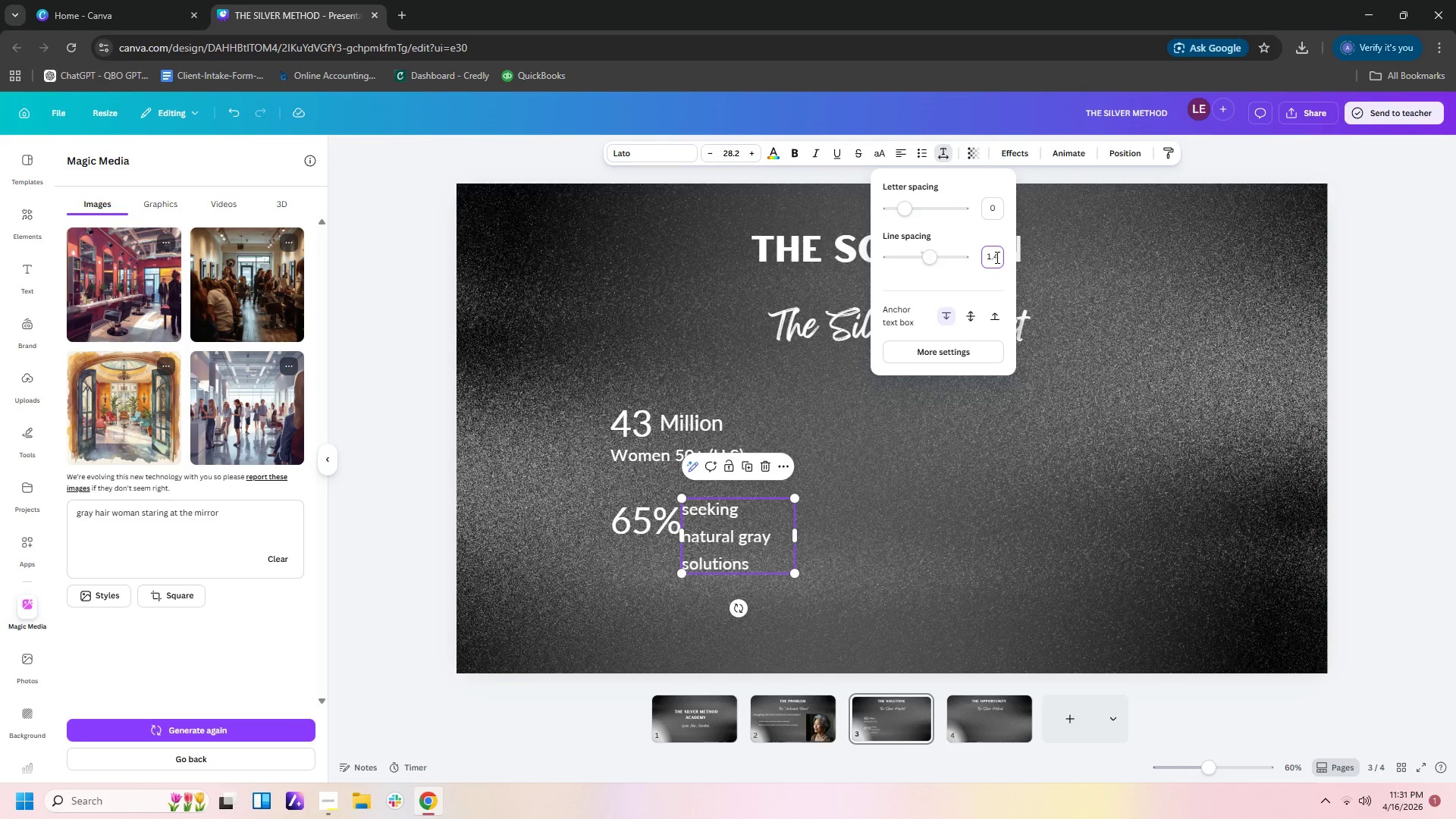 
key(Numpad4)
 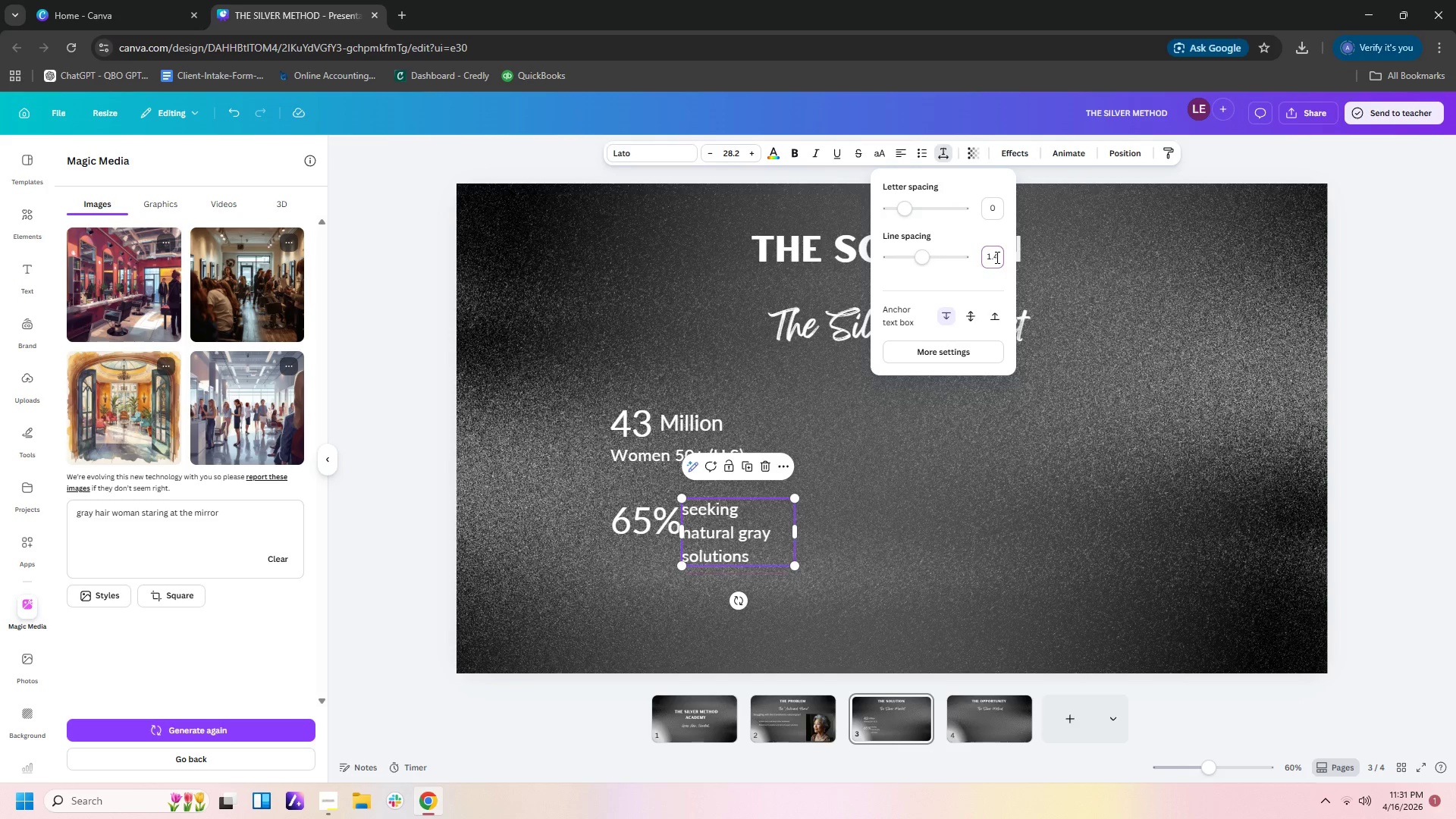 
key(NumpadEnter)
 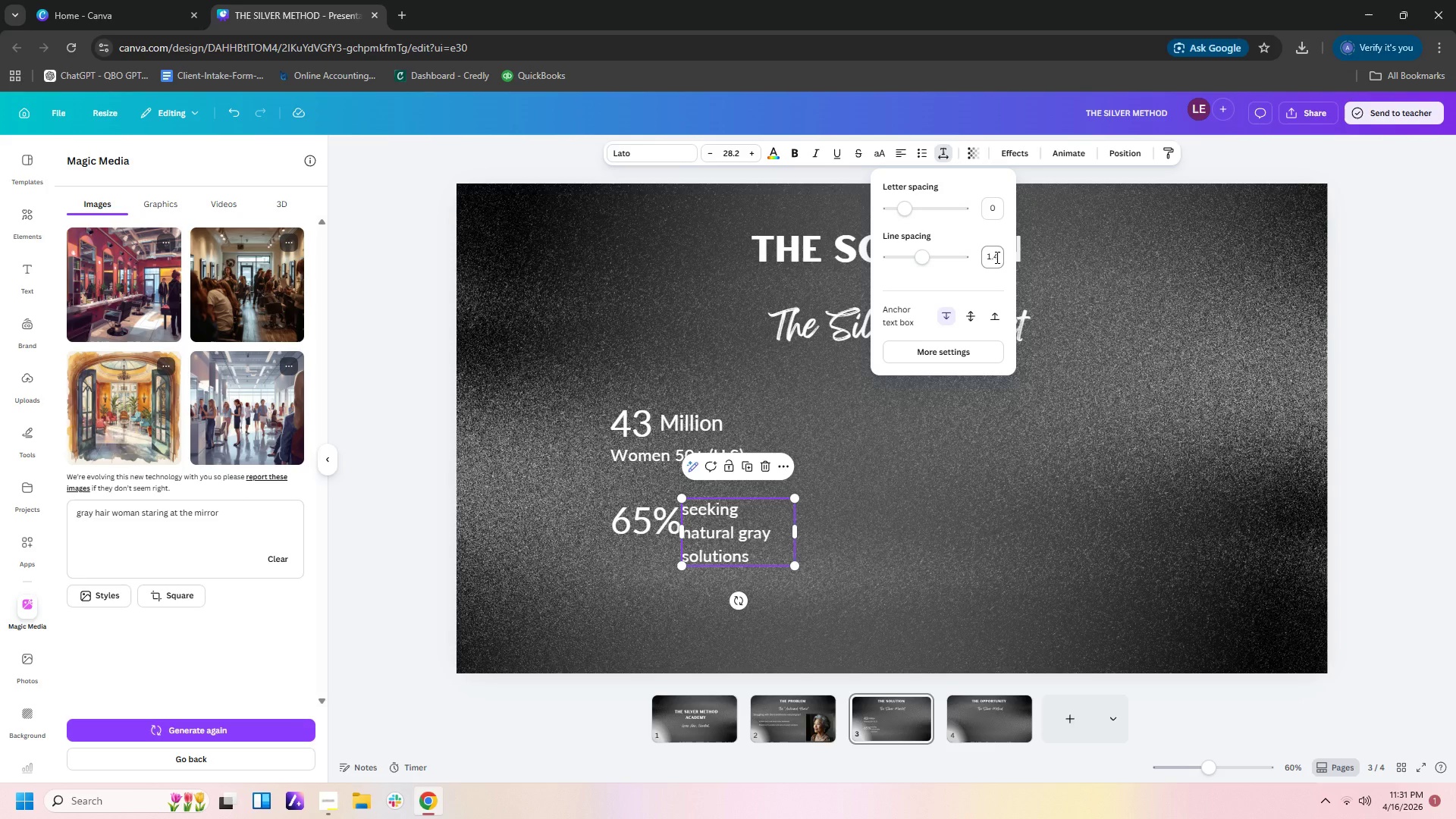 
wait(36.44)
 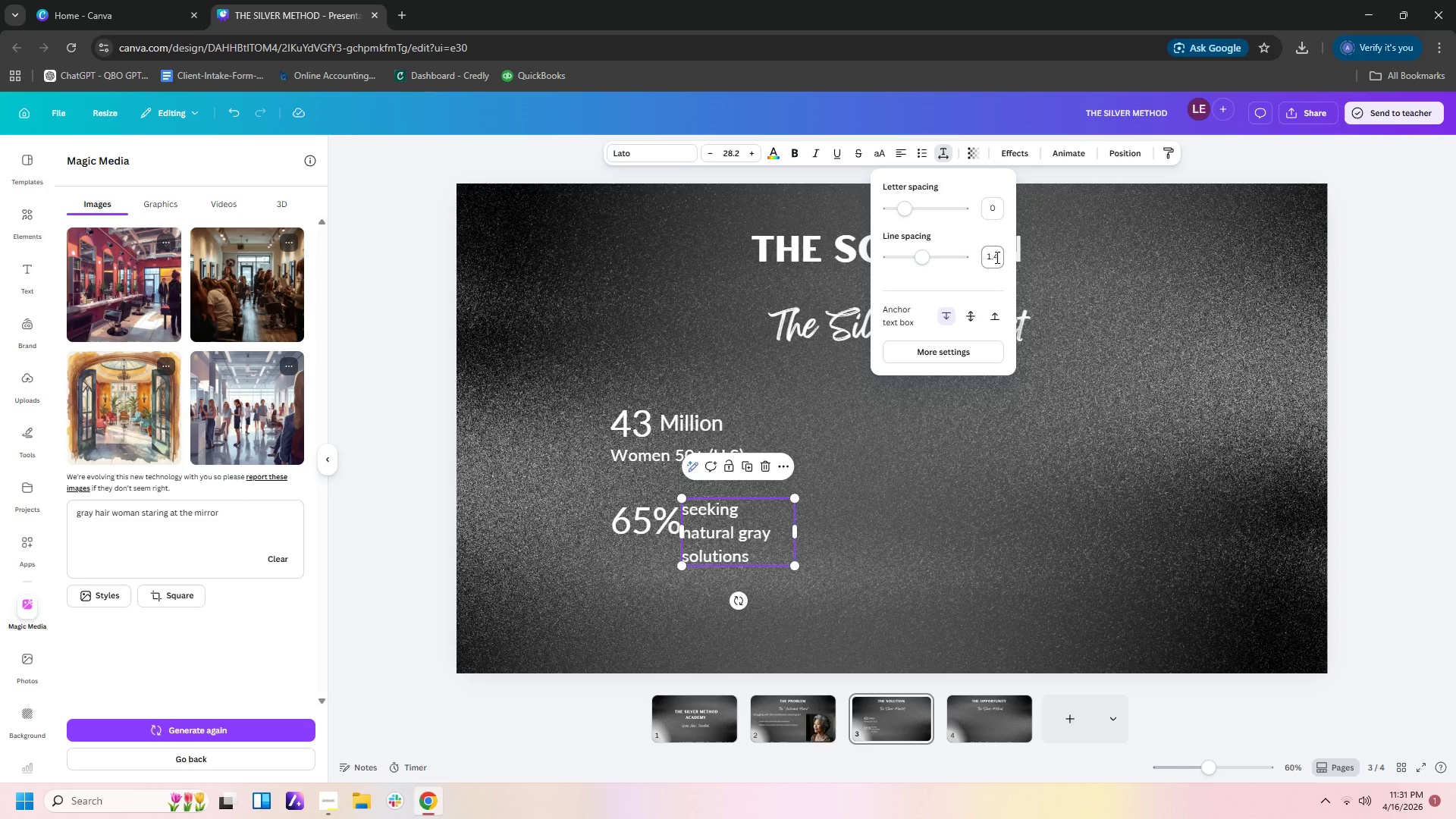 
left_click([780, 527])
 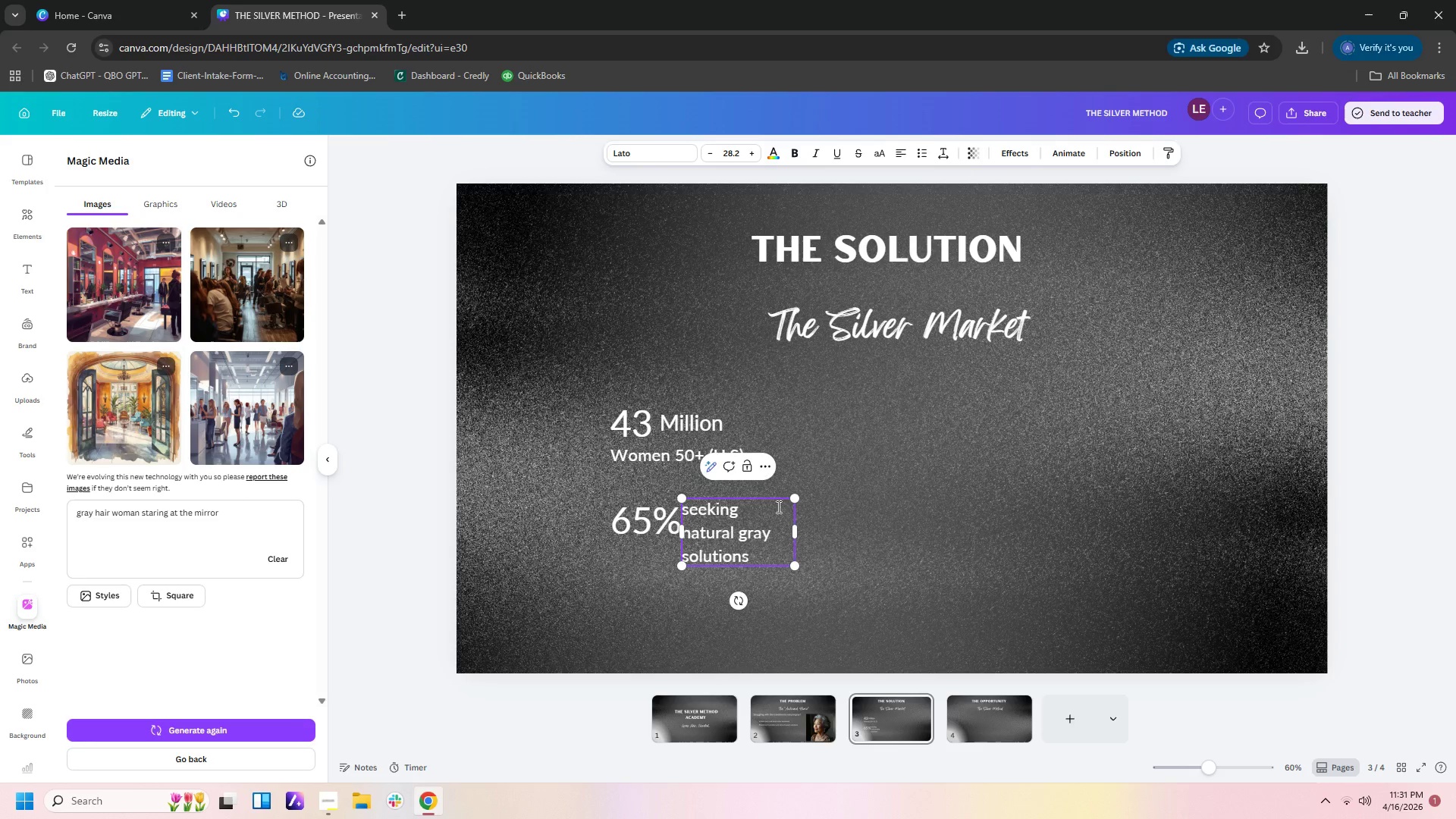 
left_click([861, 507])
 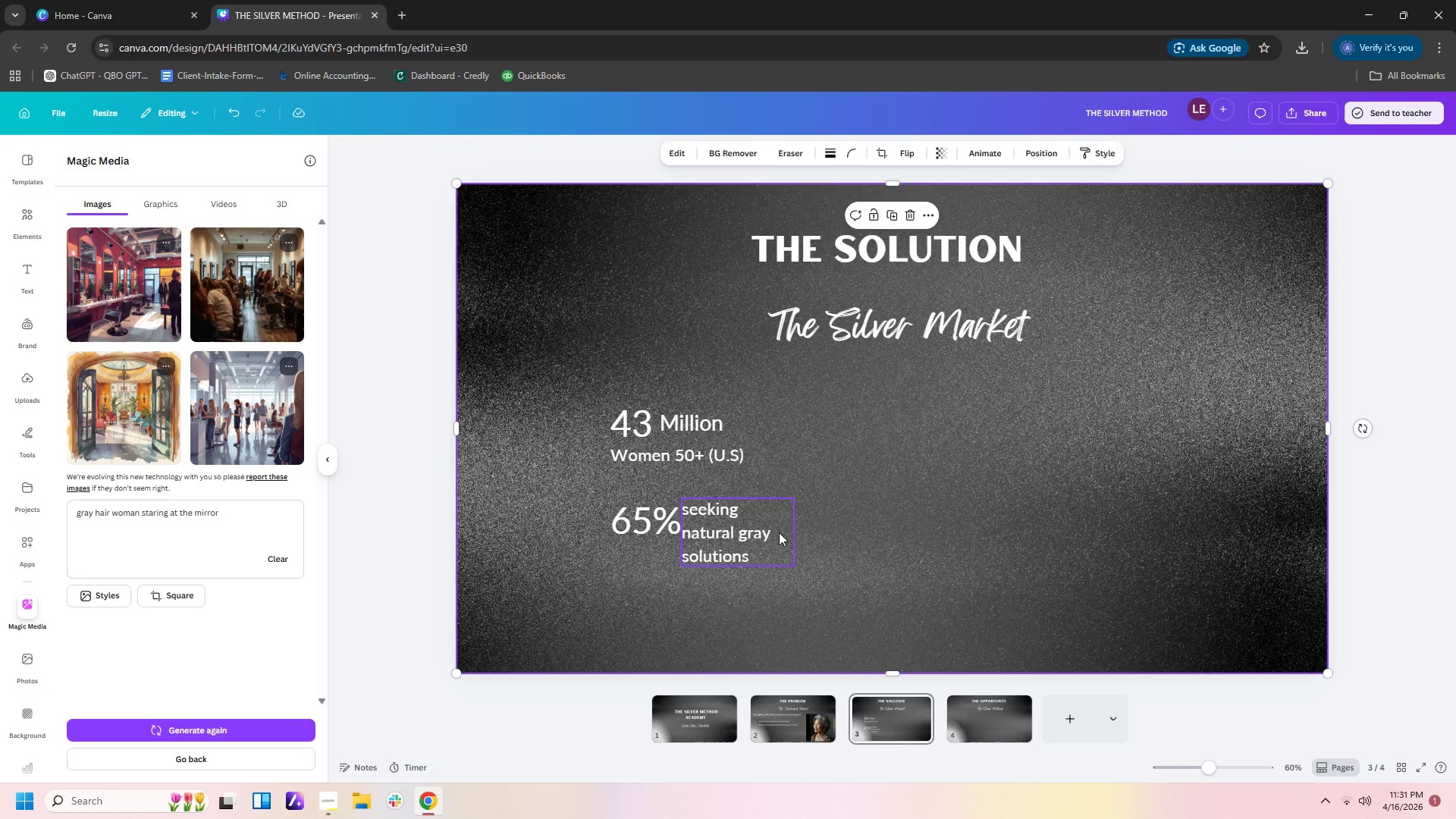 
left_click_drag(start_coordinate=[779, 532], to_coordinate=[783, 539])
 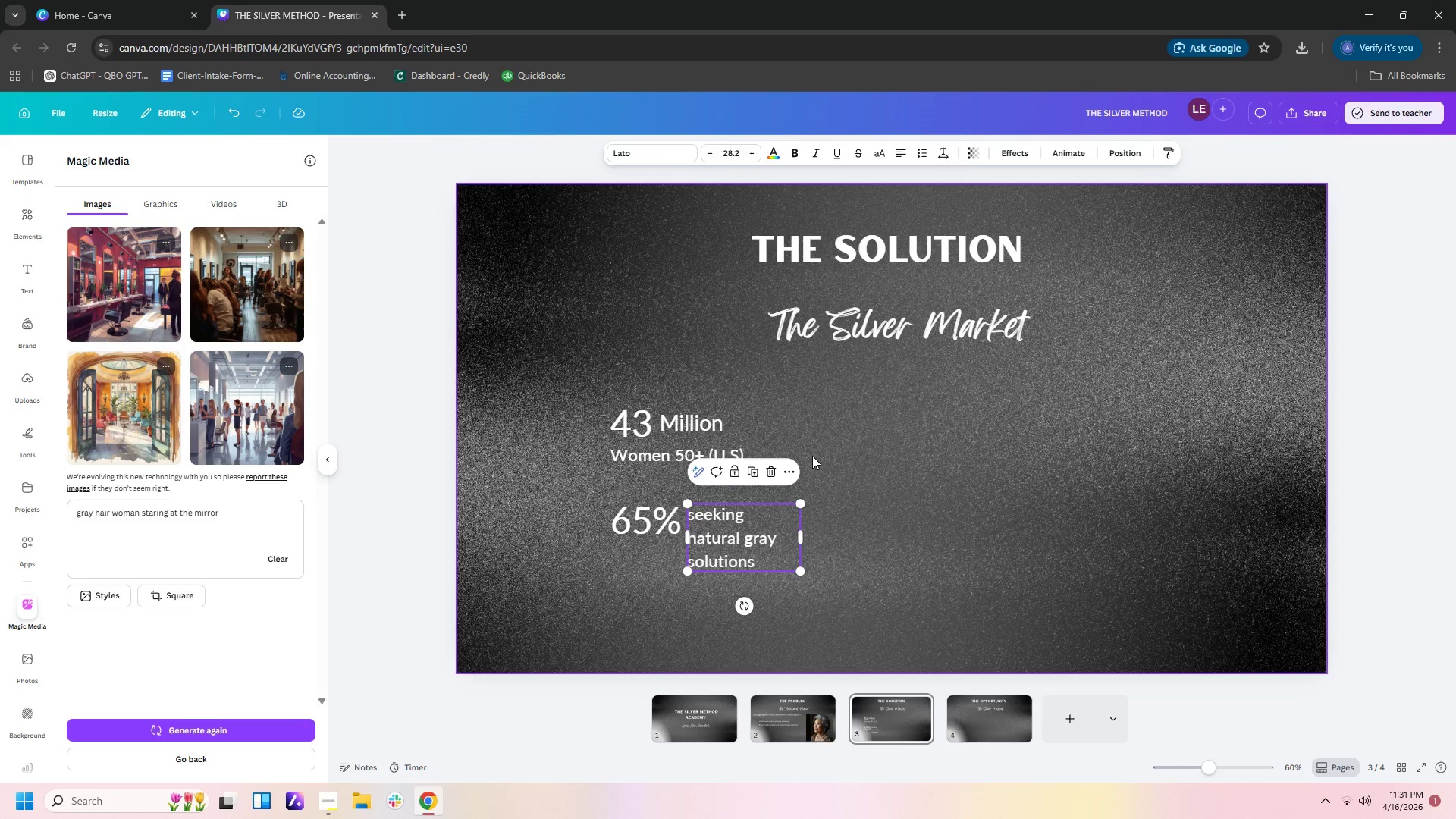 
left_click([812, 456])
 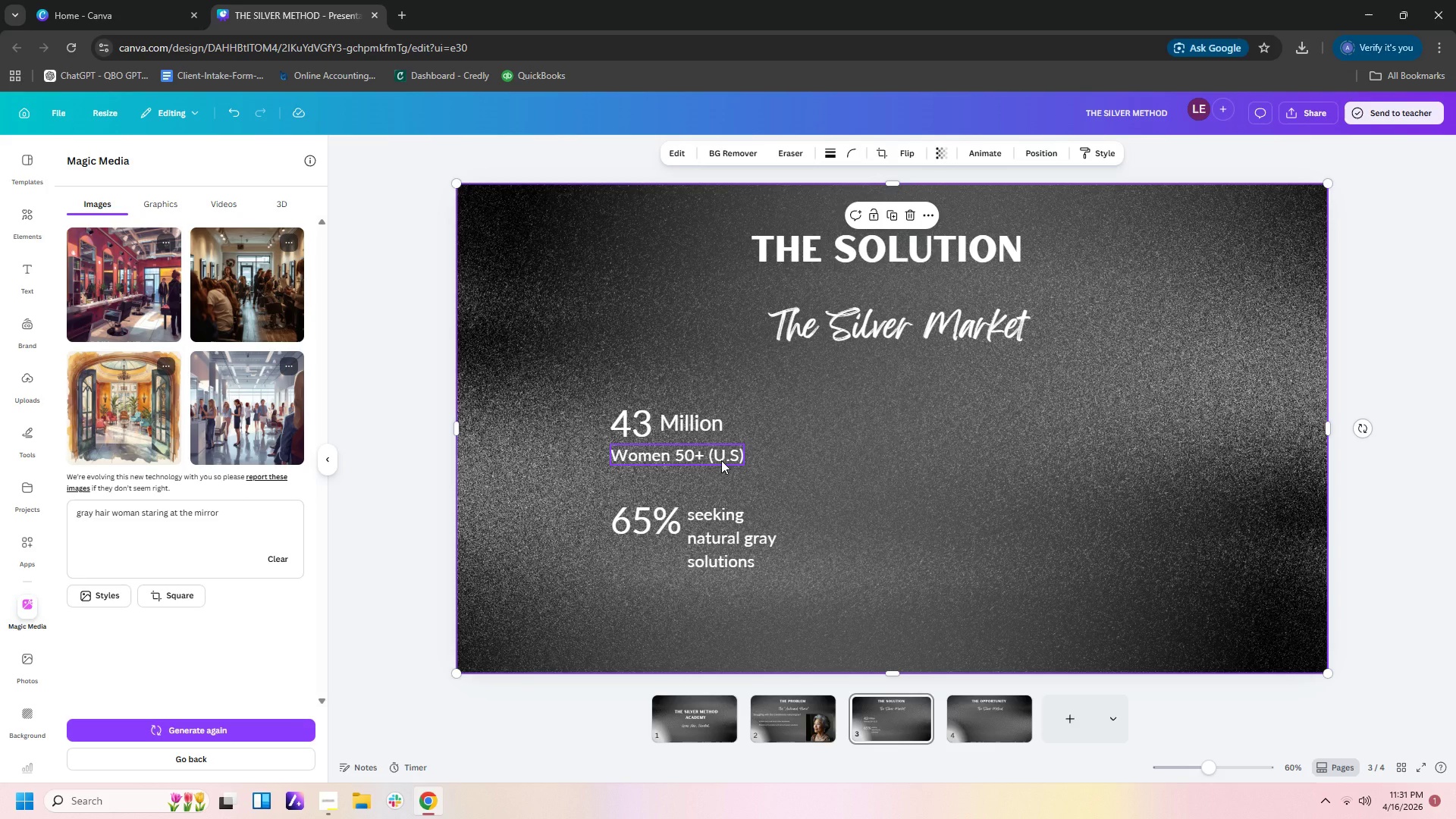 
wait(8.75)
 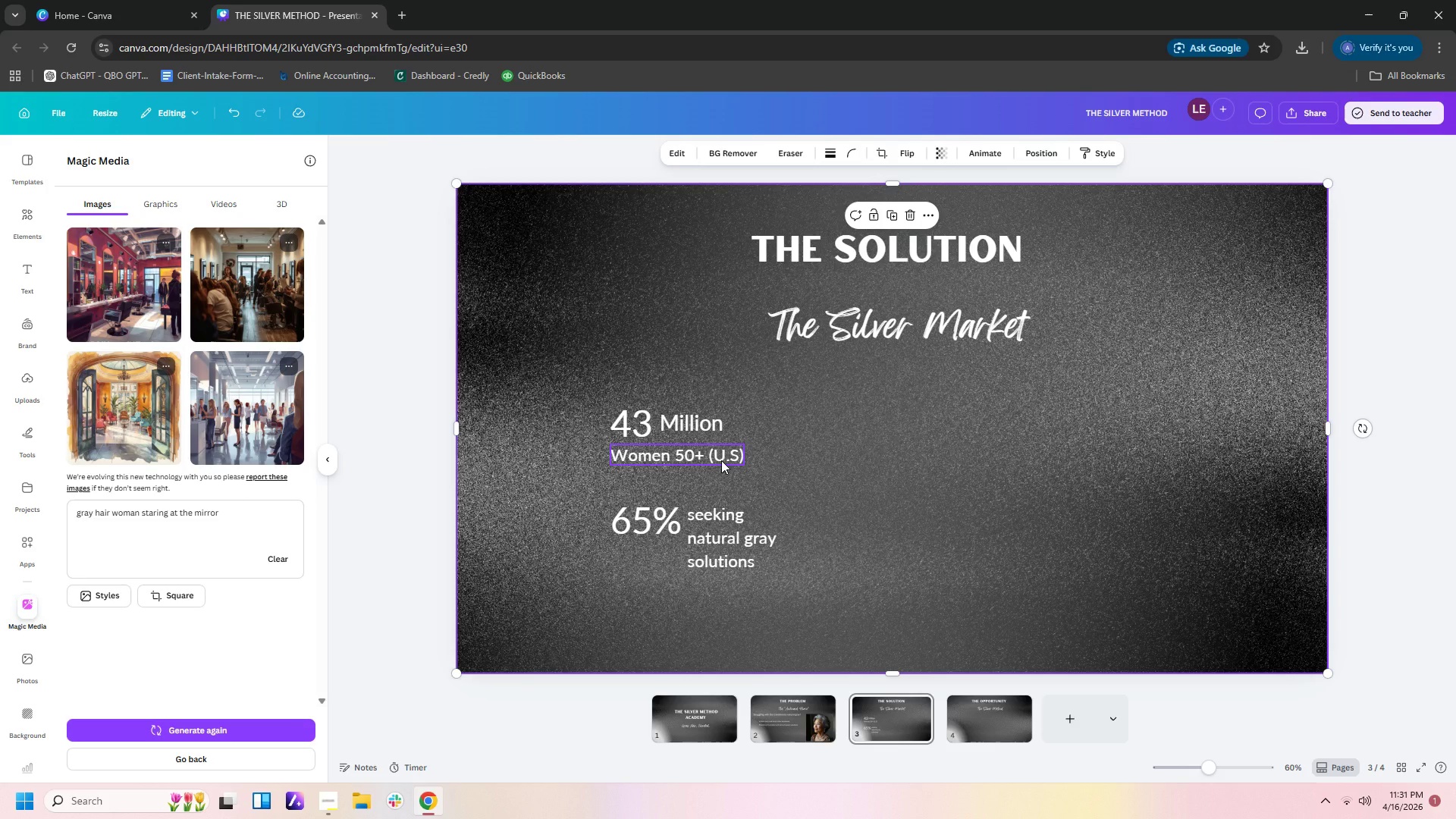 
left_click([734, 456])
 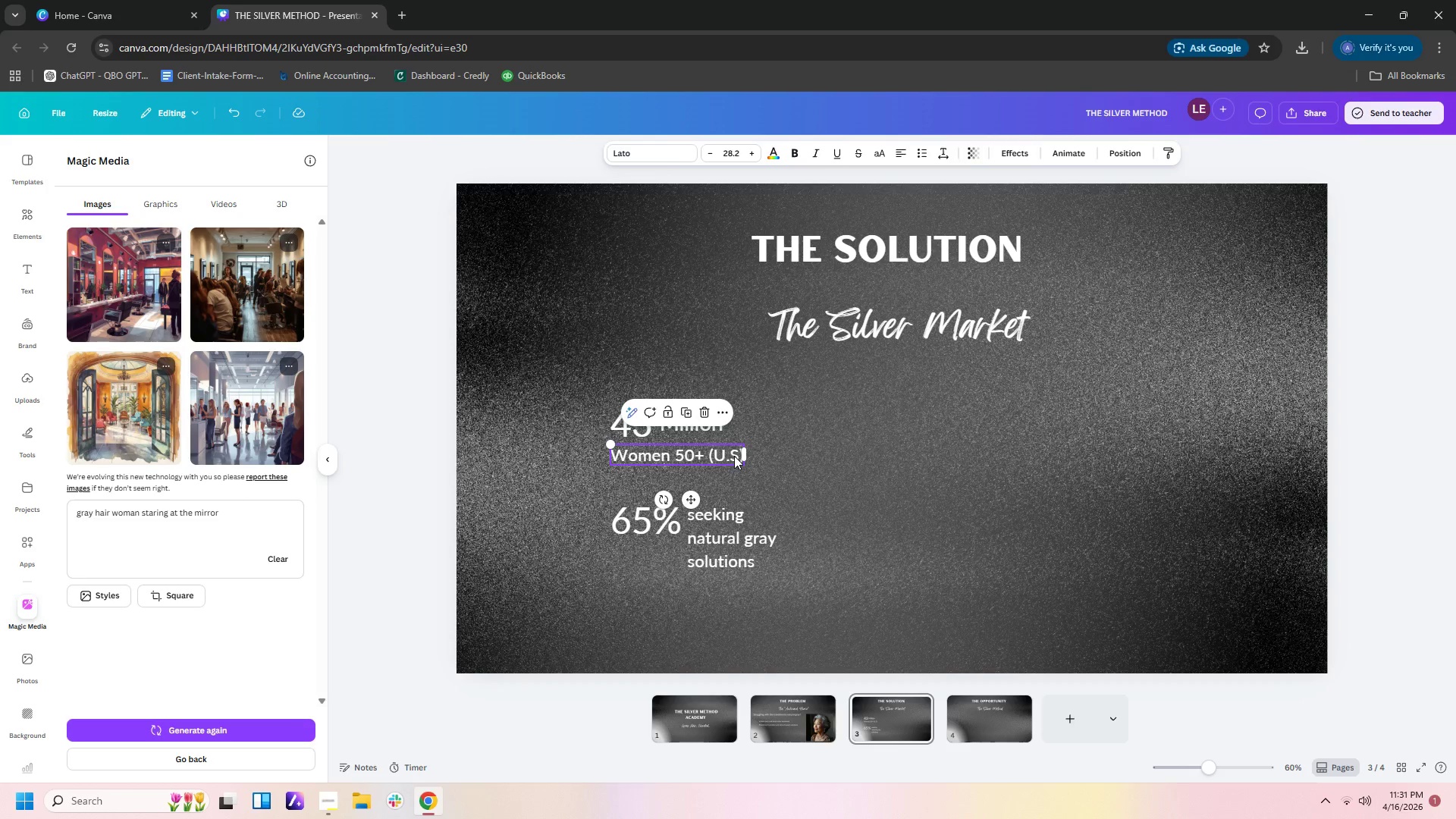 
double_click([734, 456])
 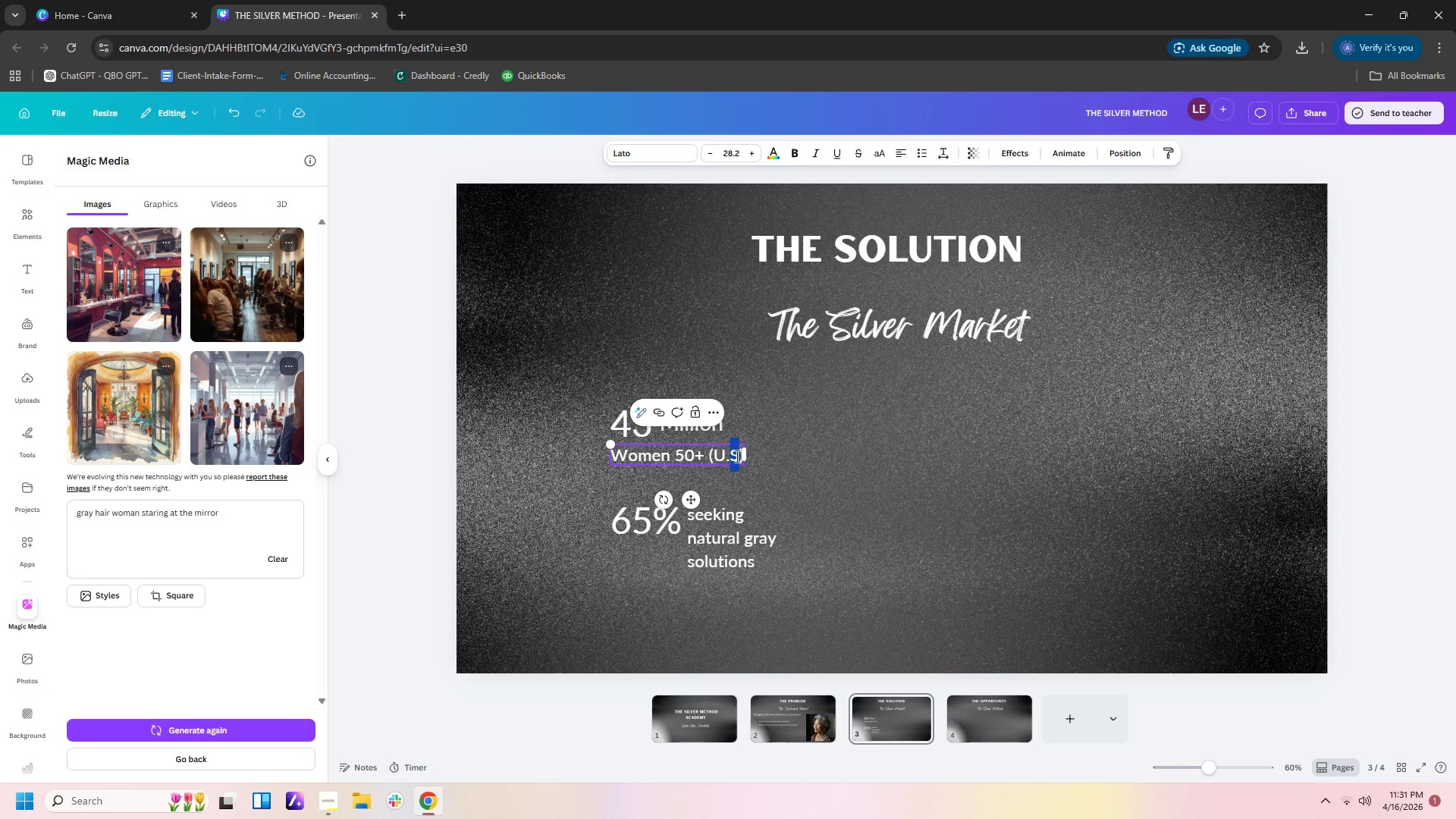 
key(Backspace)
key(Backspace)
key(Backspace)
key(Backspace)
type(in the US)
 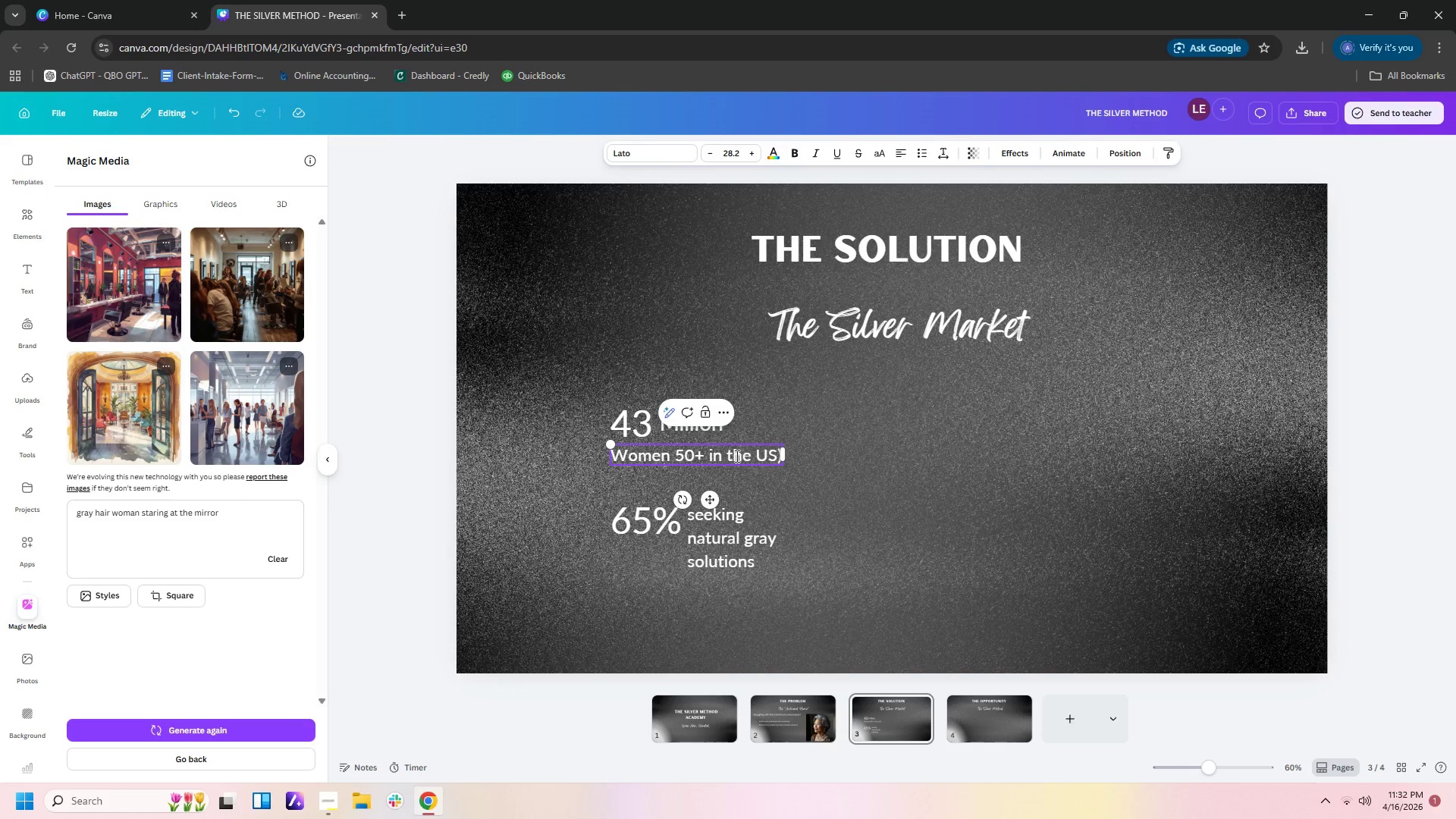 
wait(5.94)
 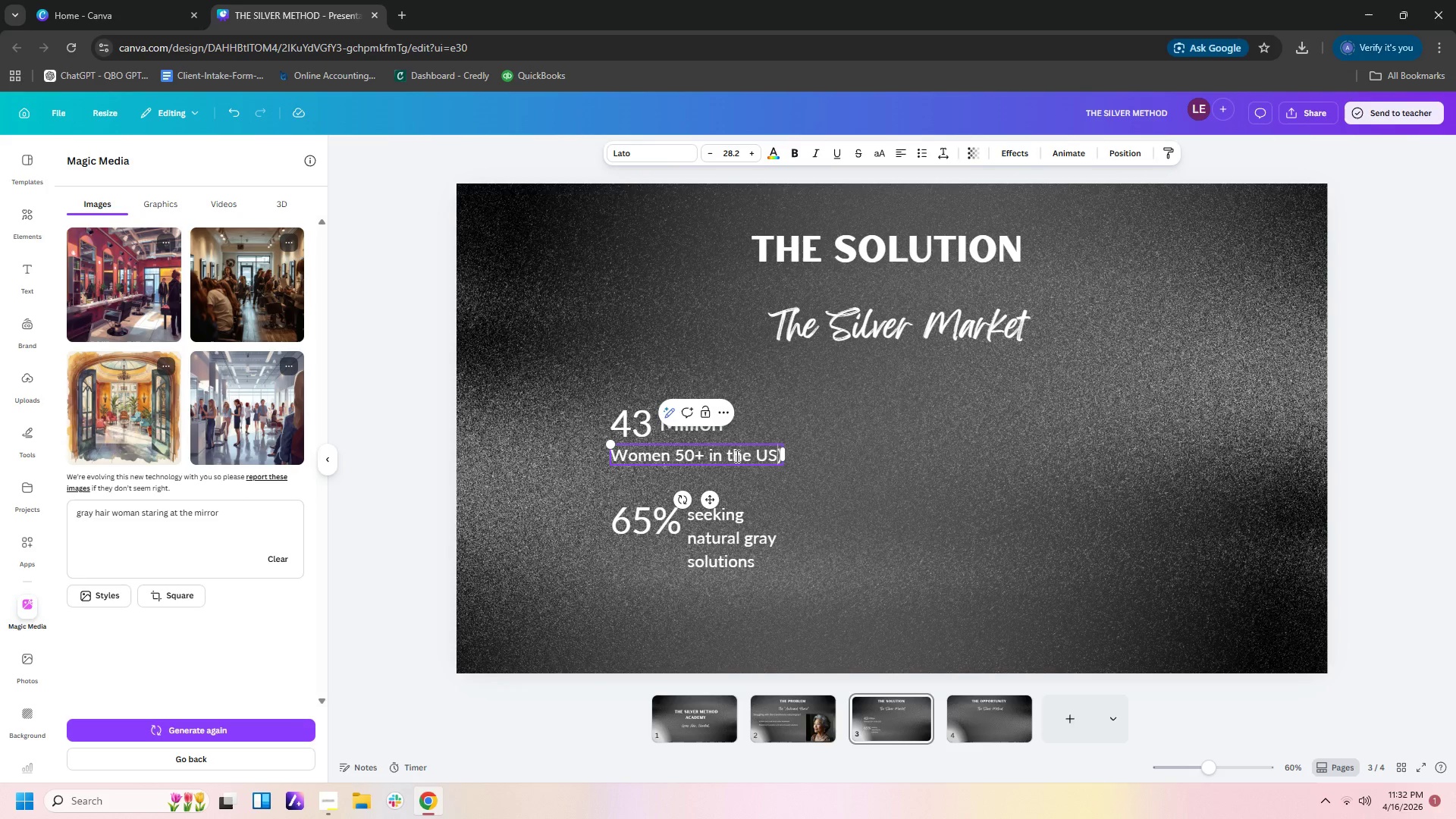 
key(Delete)
 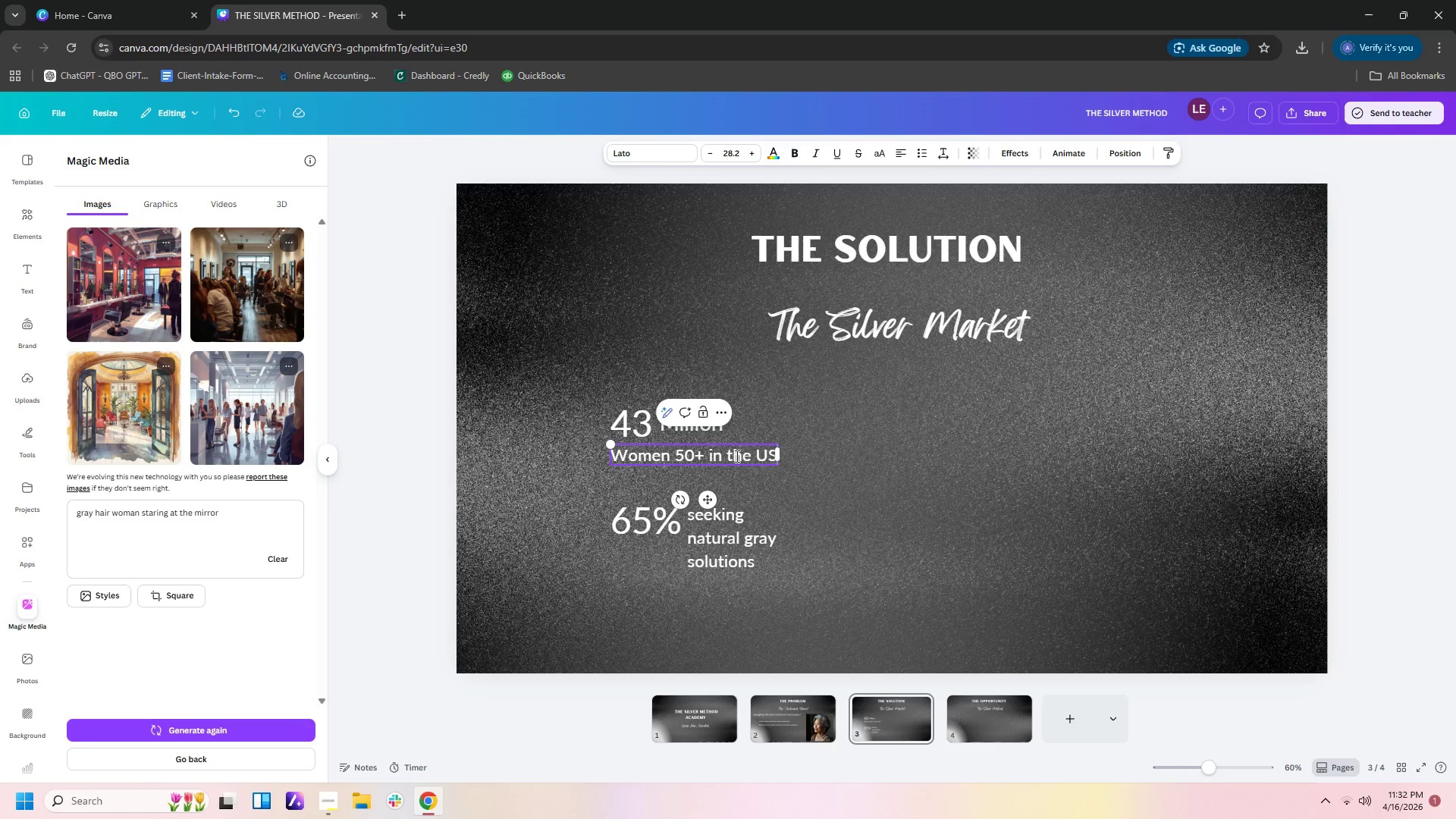 
key(Period)
 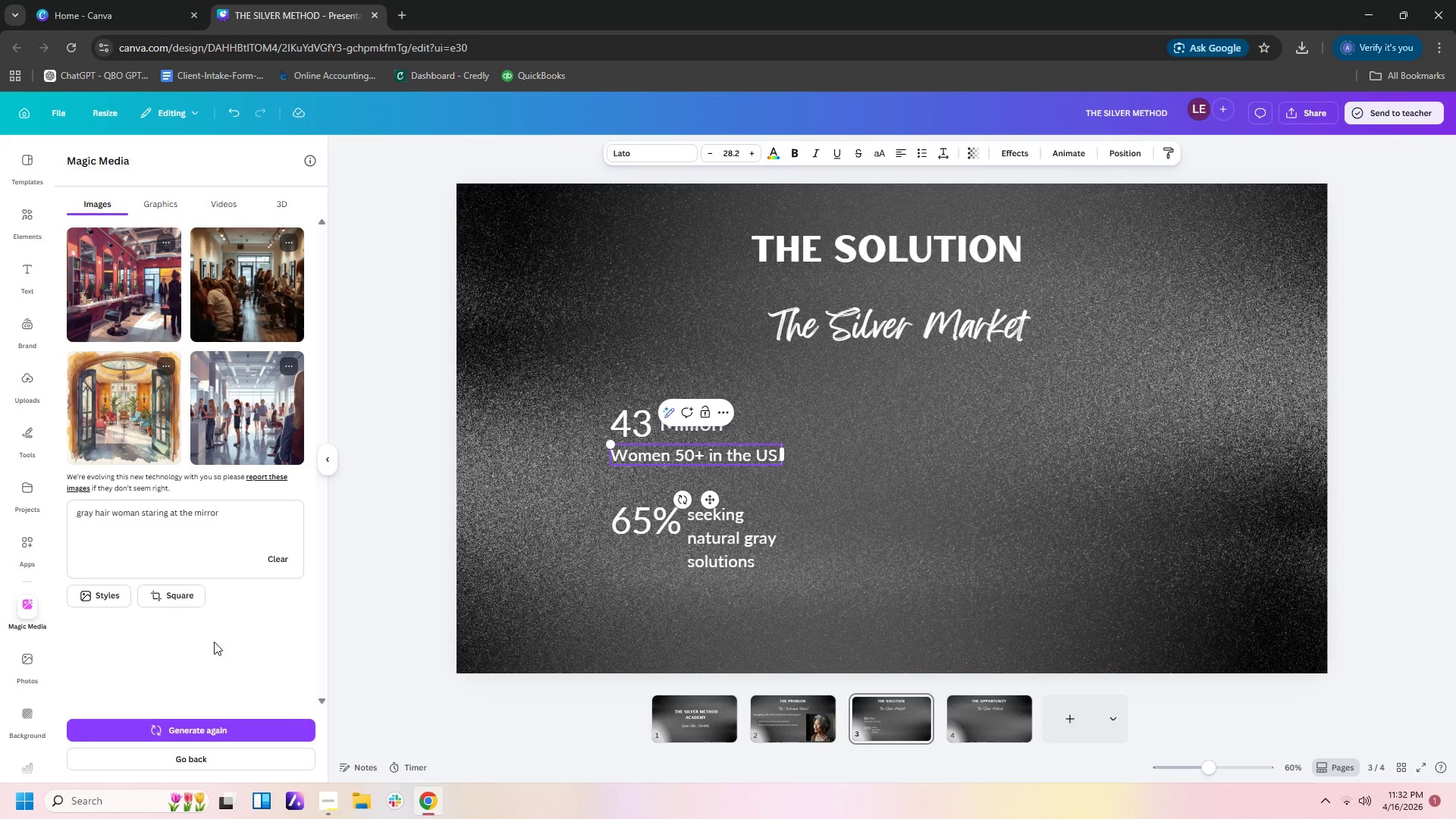 
wait(6.28)
 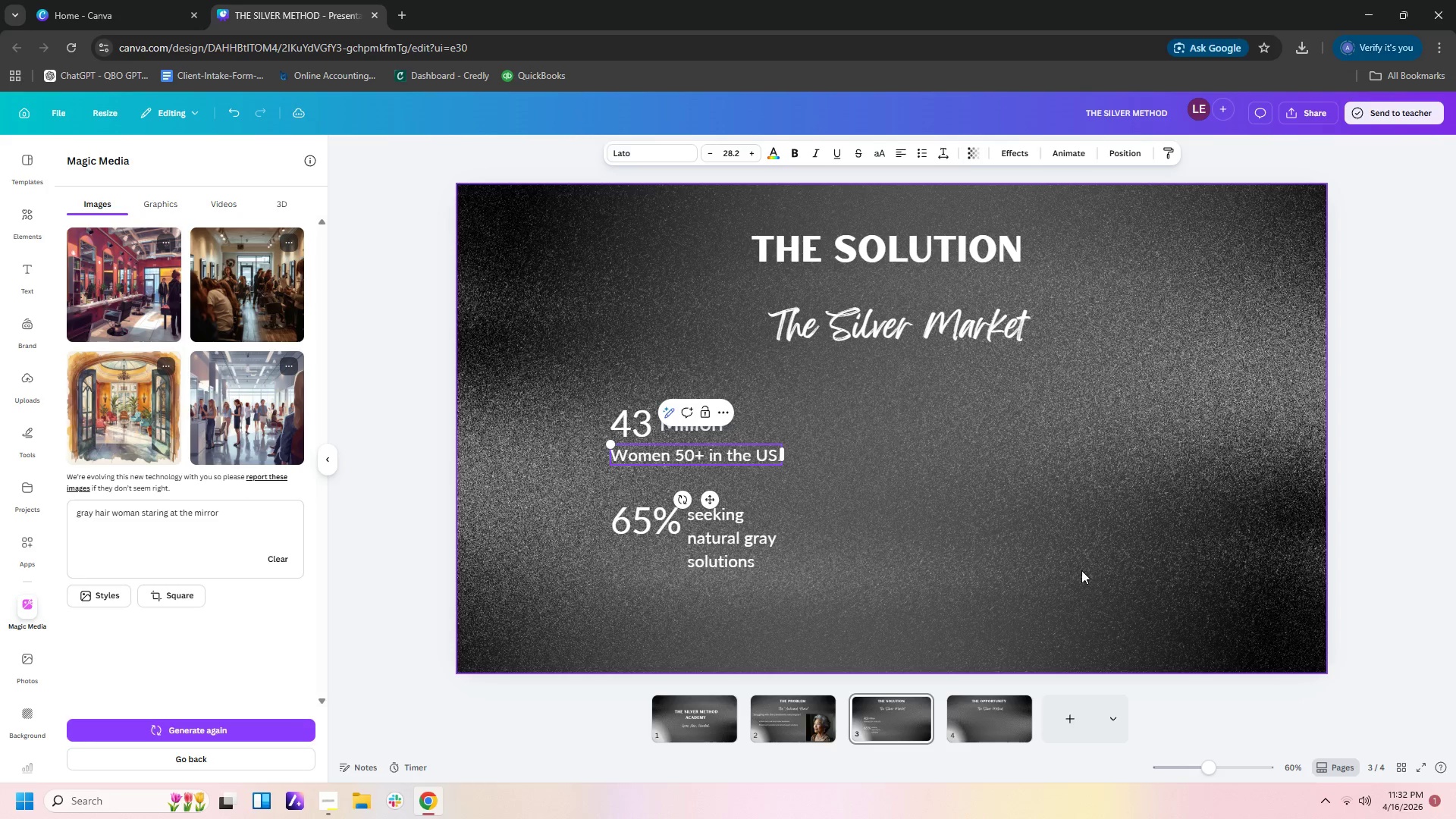 
left_click([255, 725])
 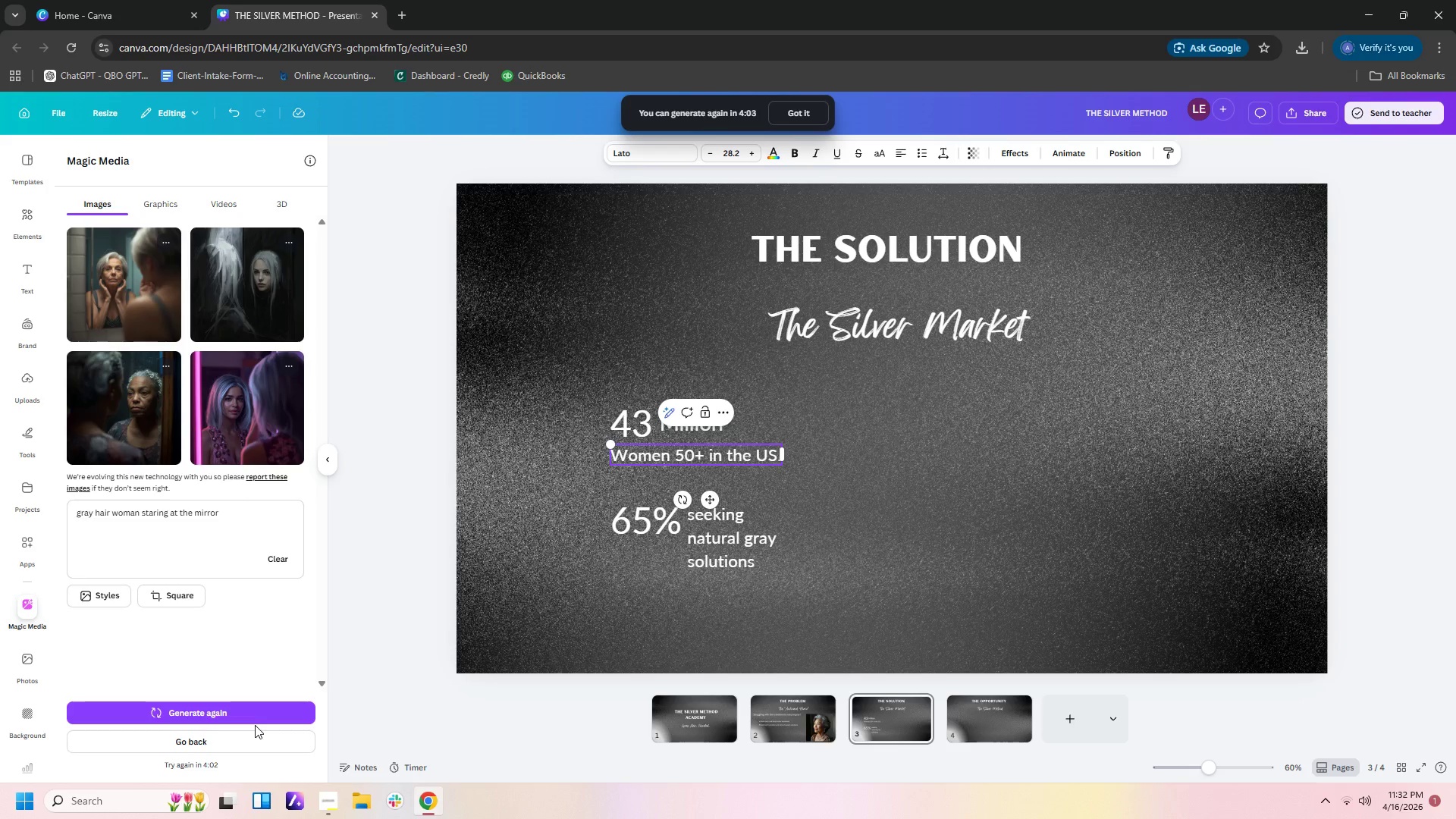 
wait(39.08)
 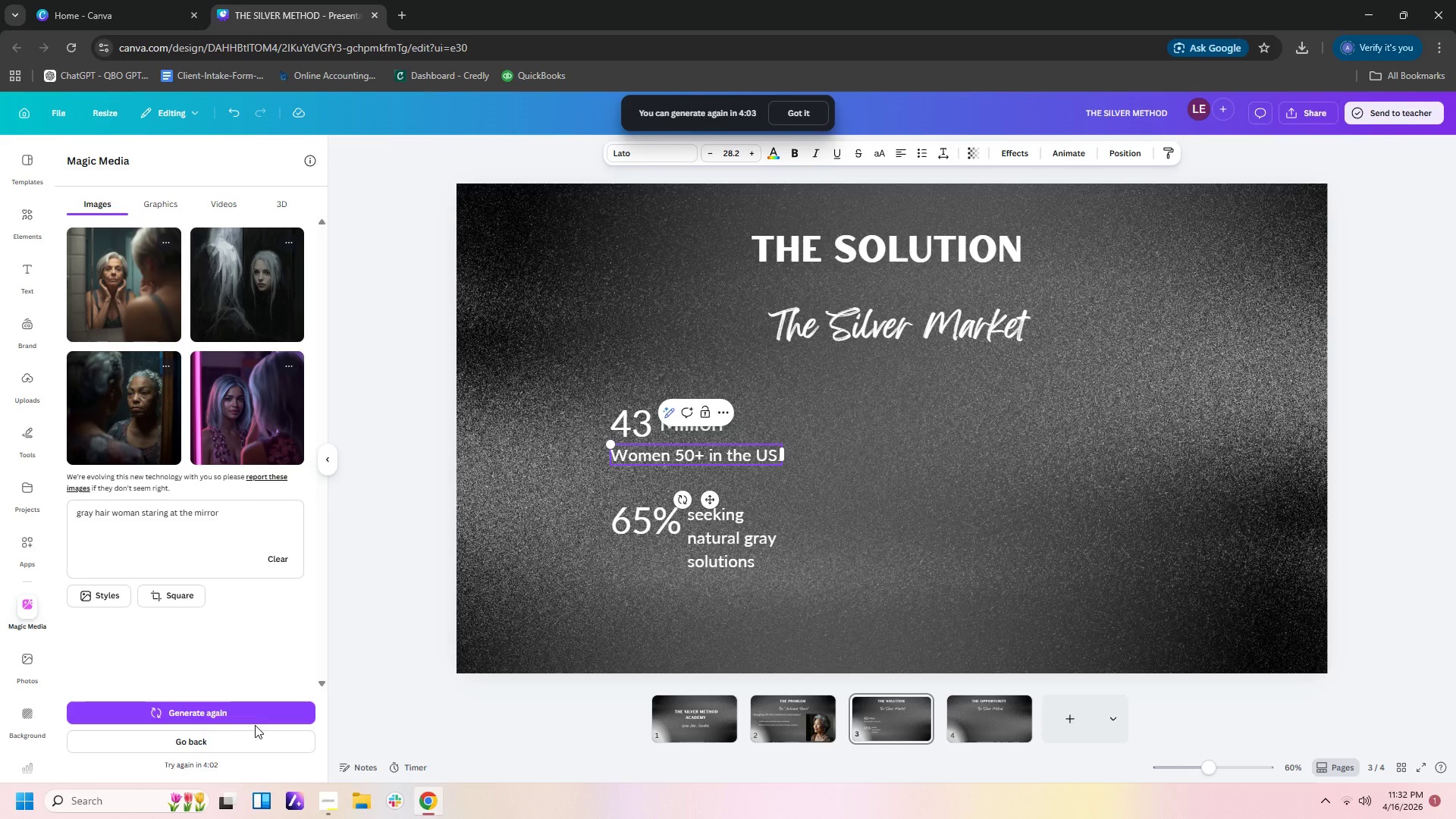 
left_click([1004, 721])
 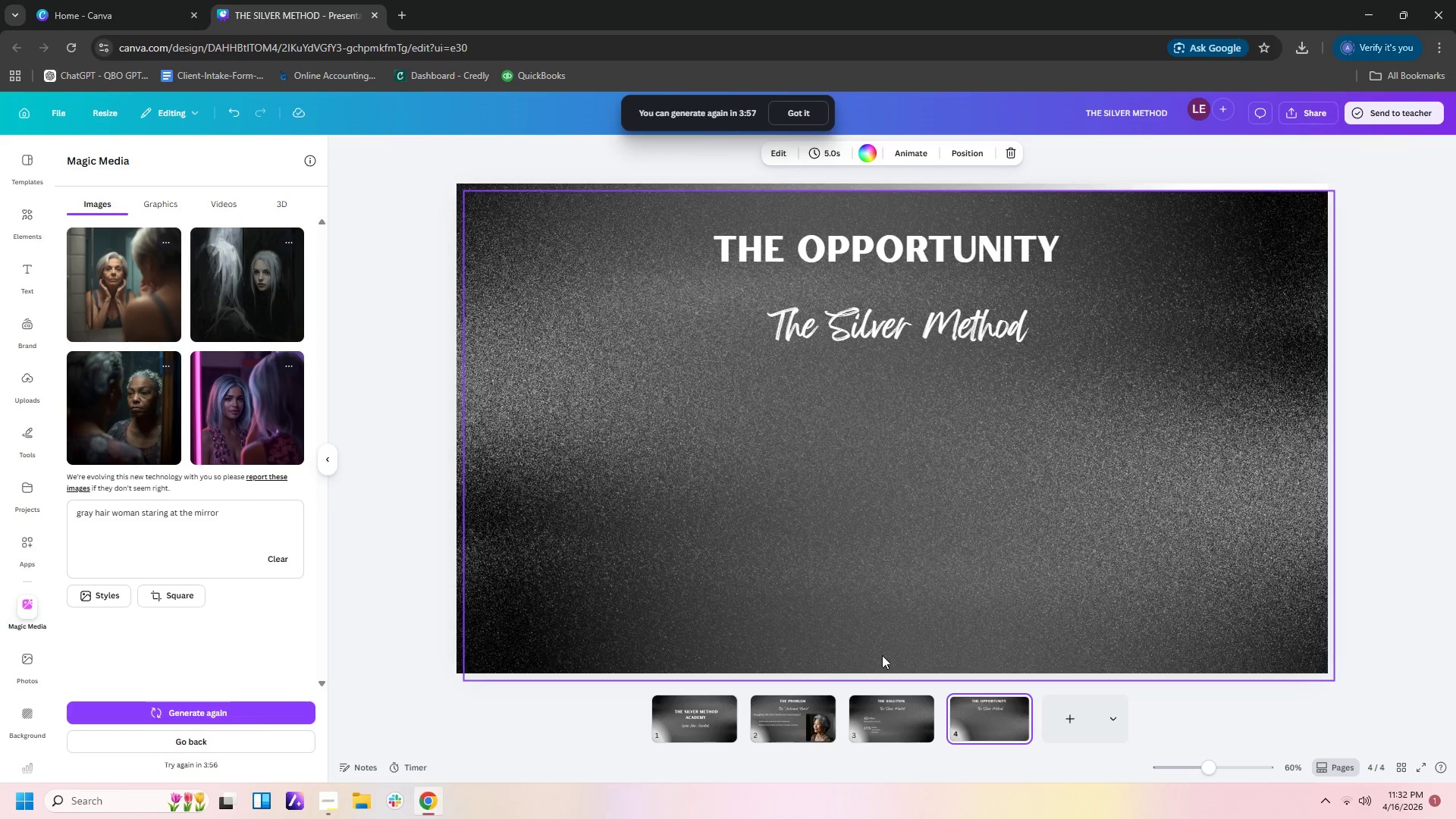 
left_click([895, 708])
 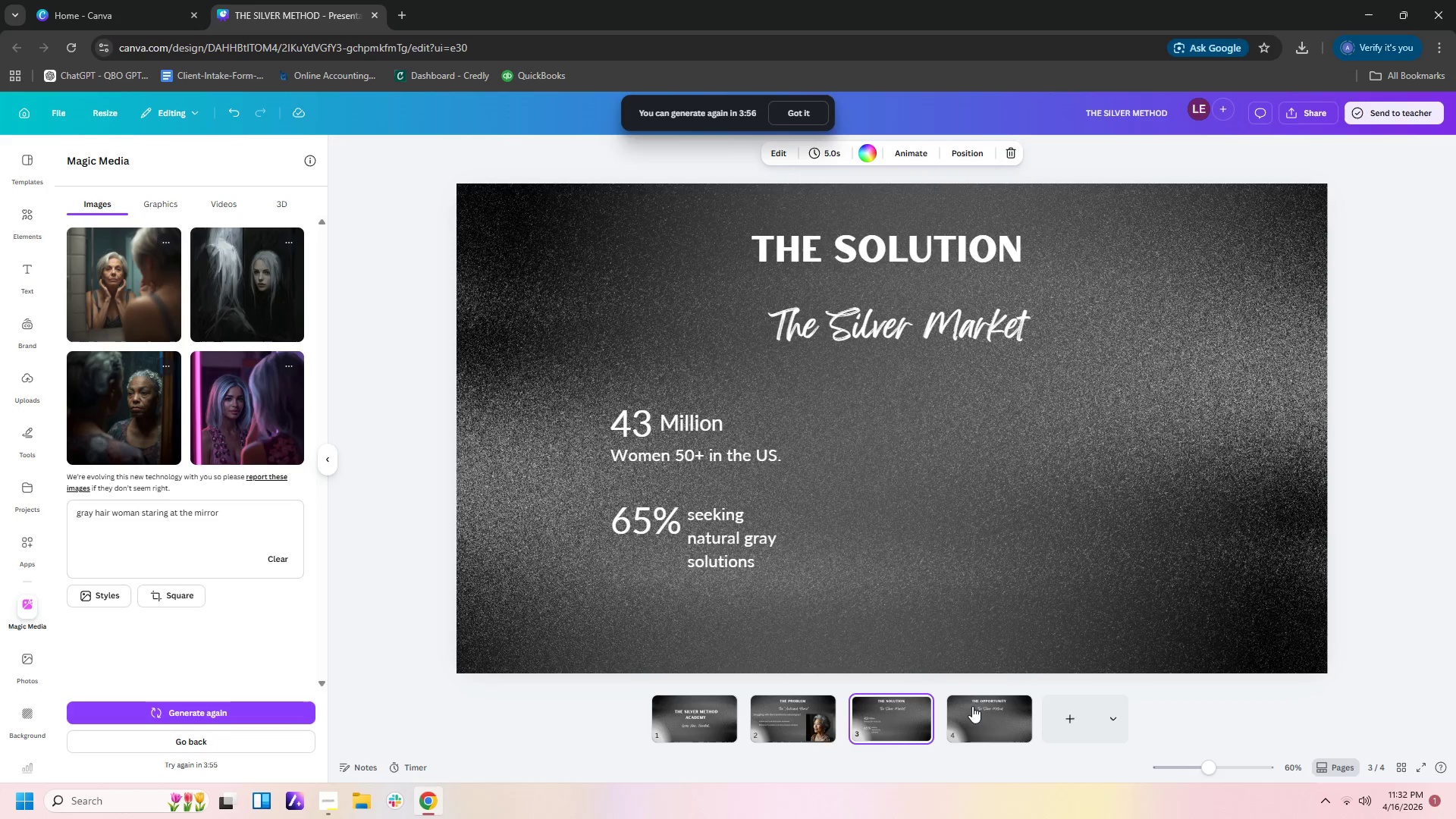 
left_click([972, 706])
 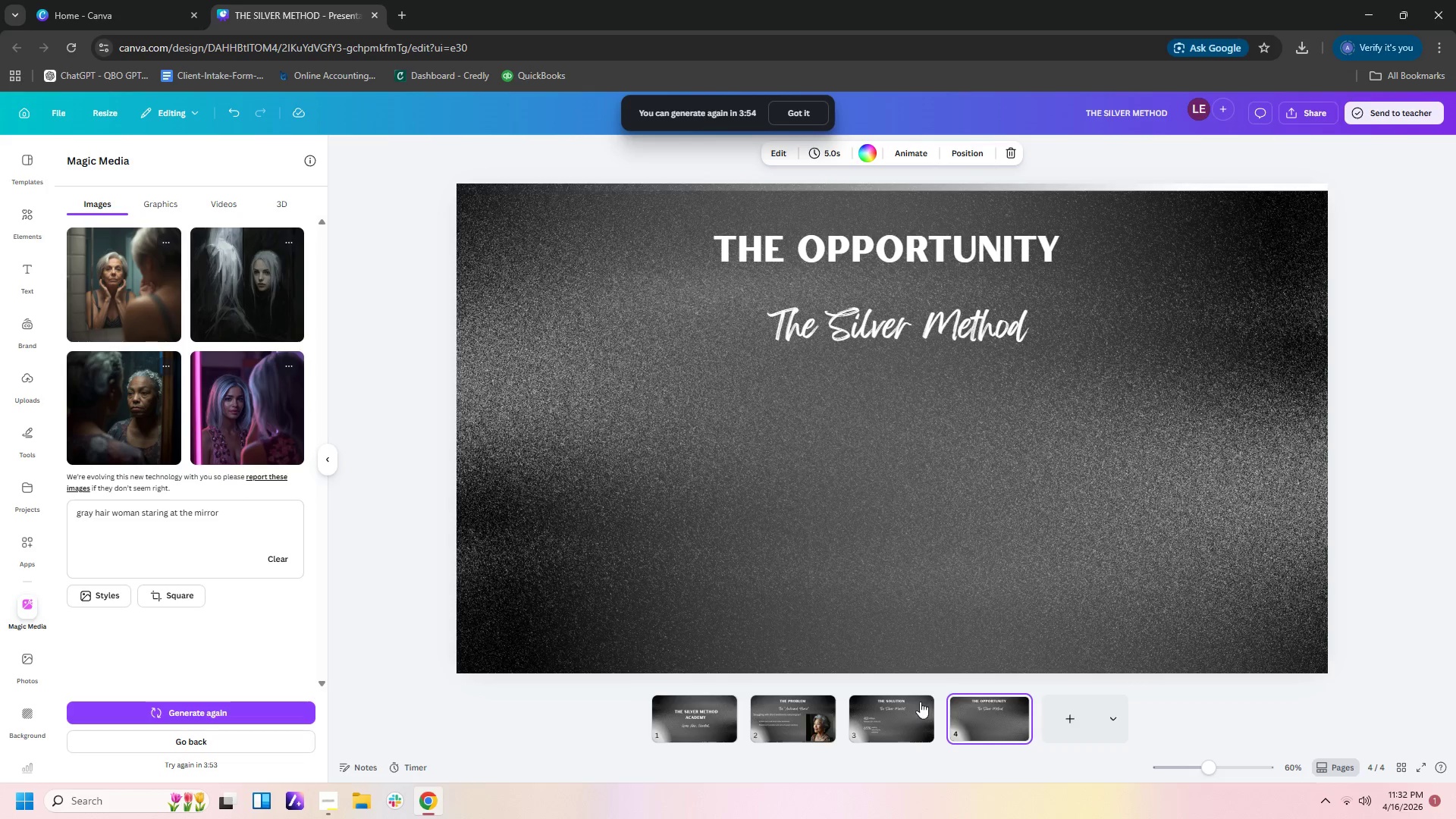 
double_click([959, 708])
 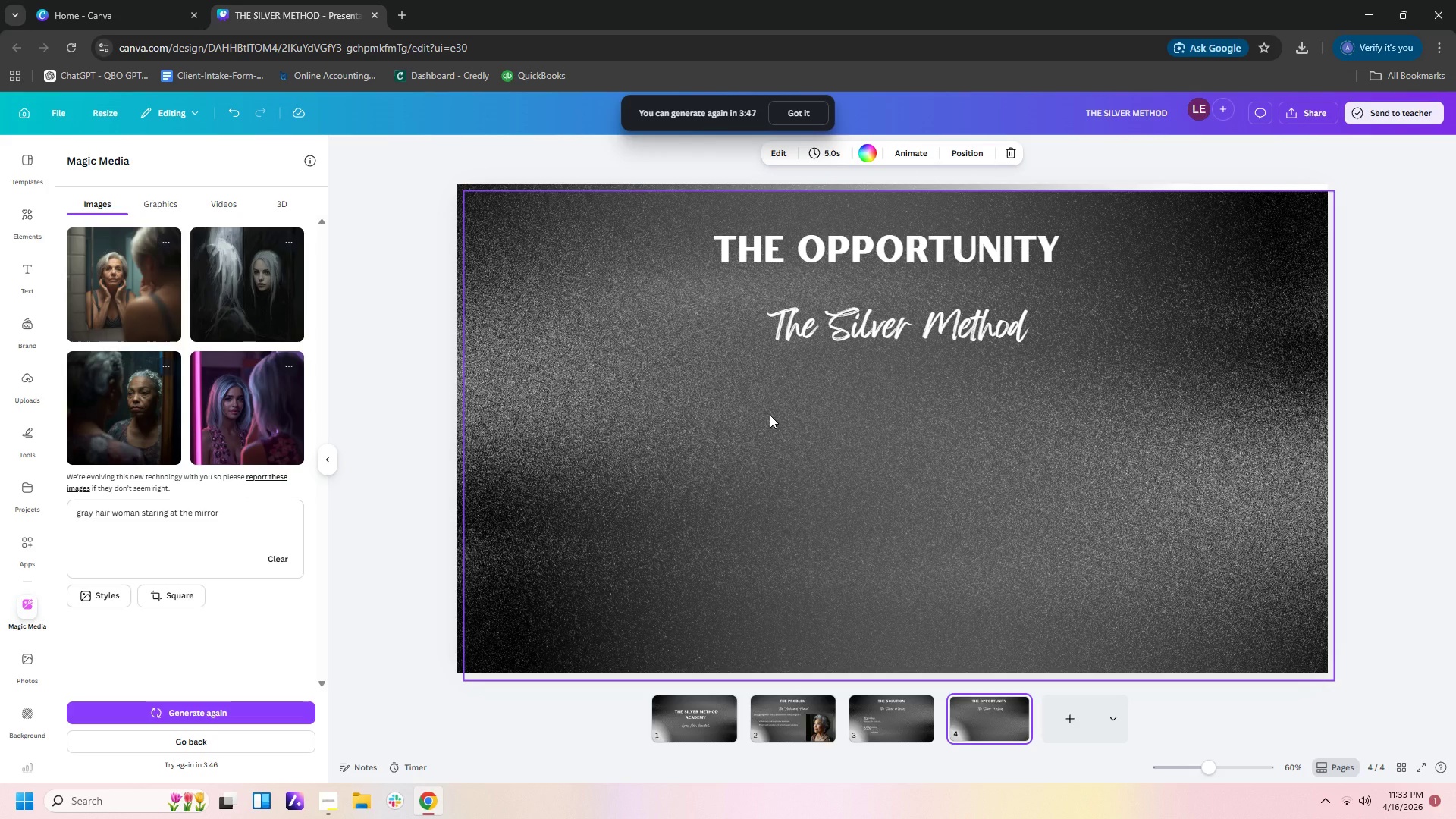 
wait(11.47)
 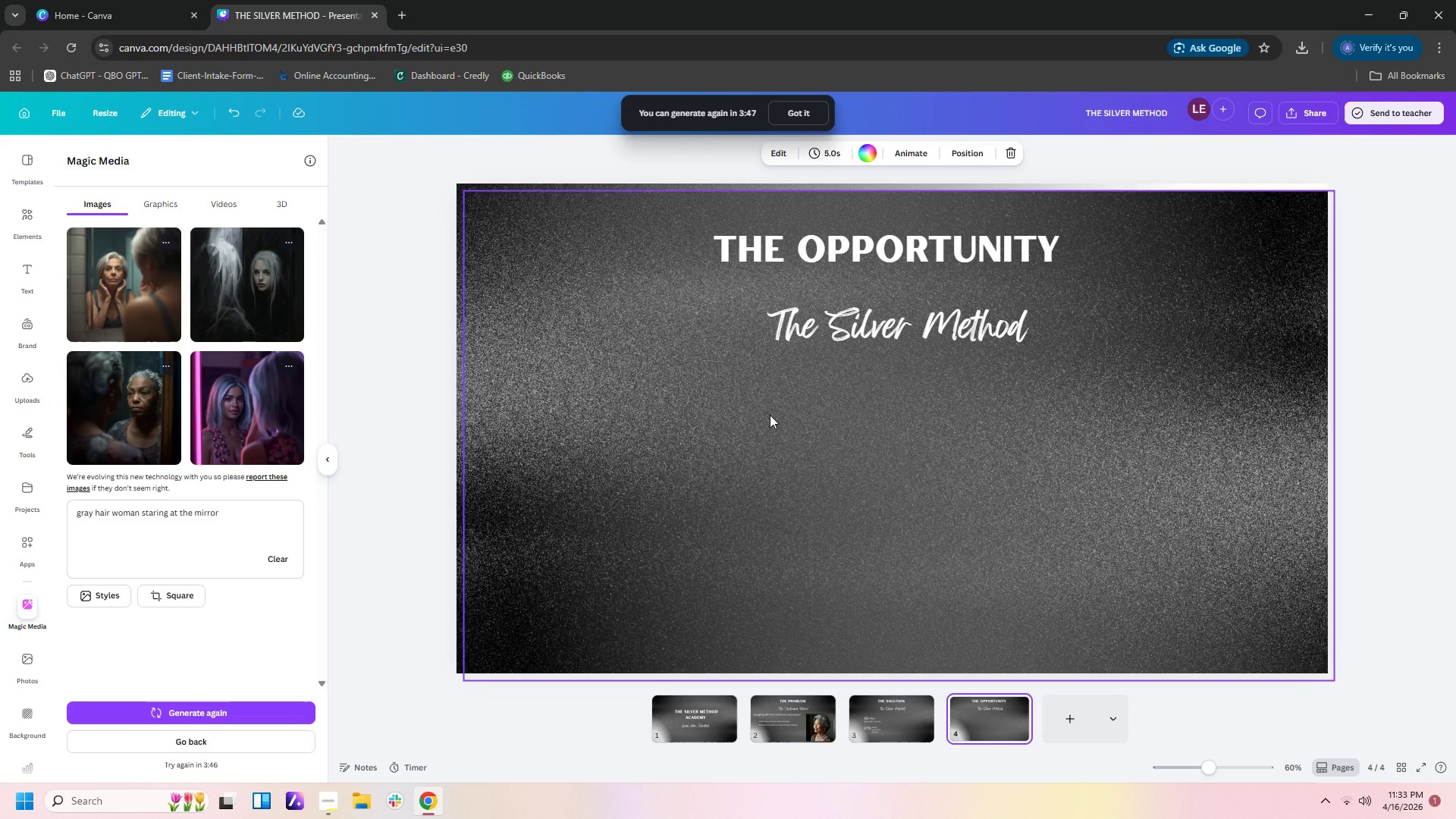 
double_click([882, 243])
 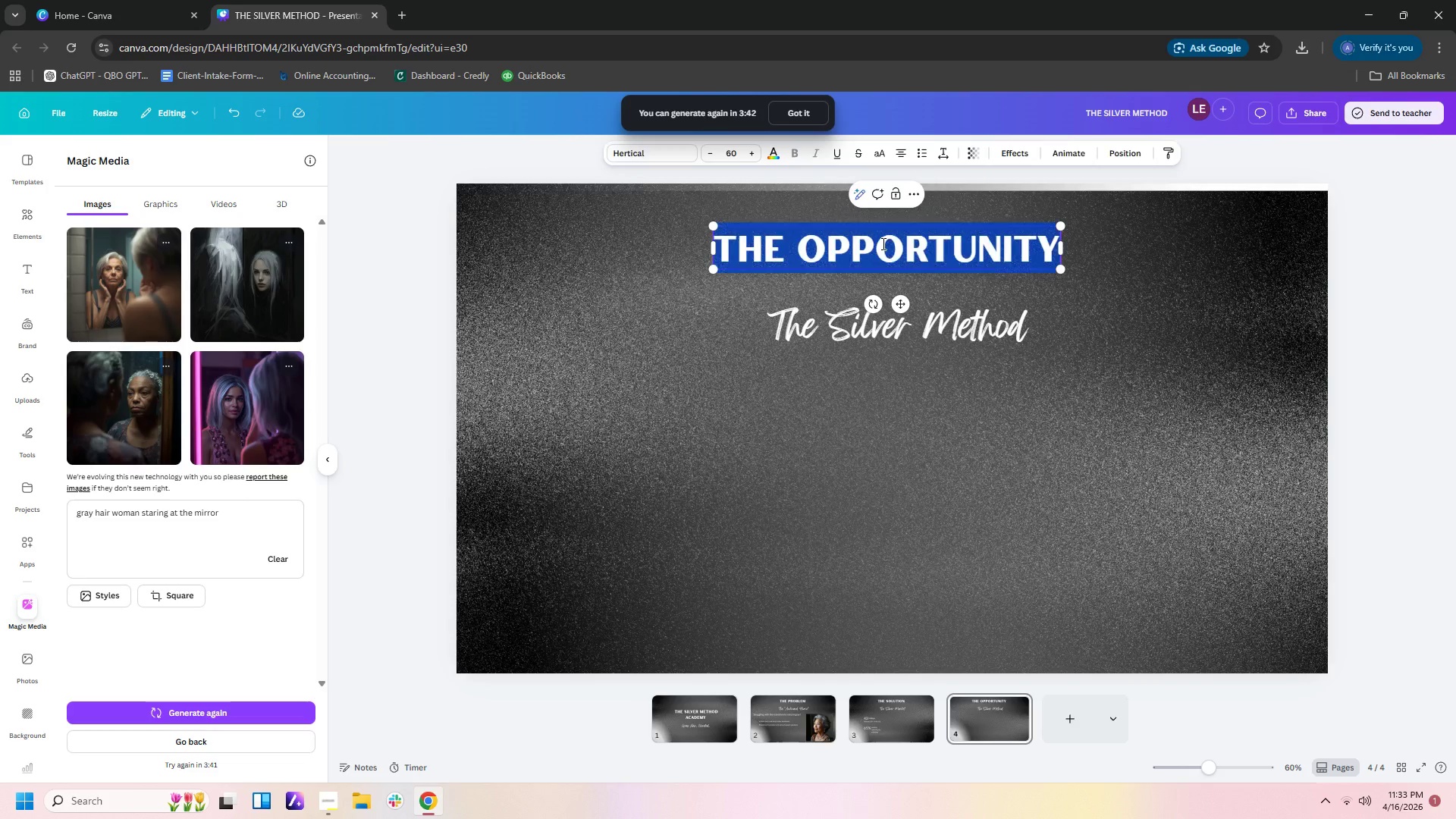 
triple_click([882, 243])
 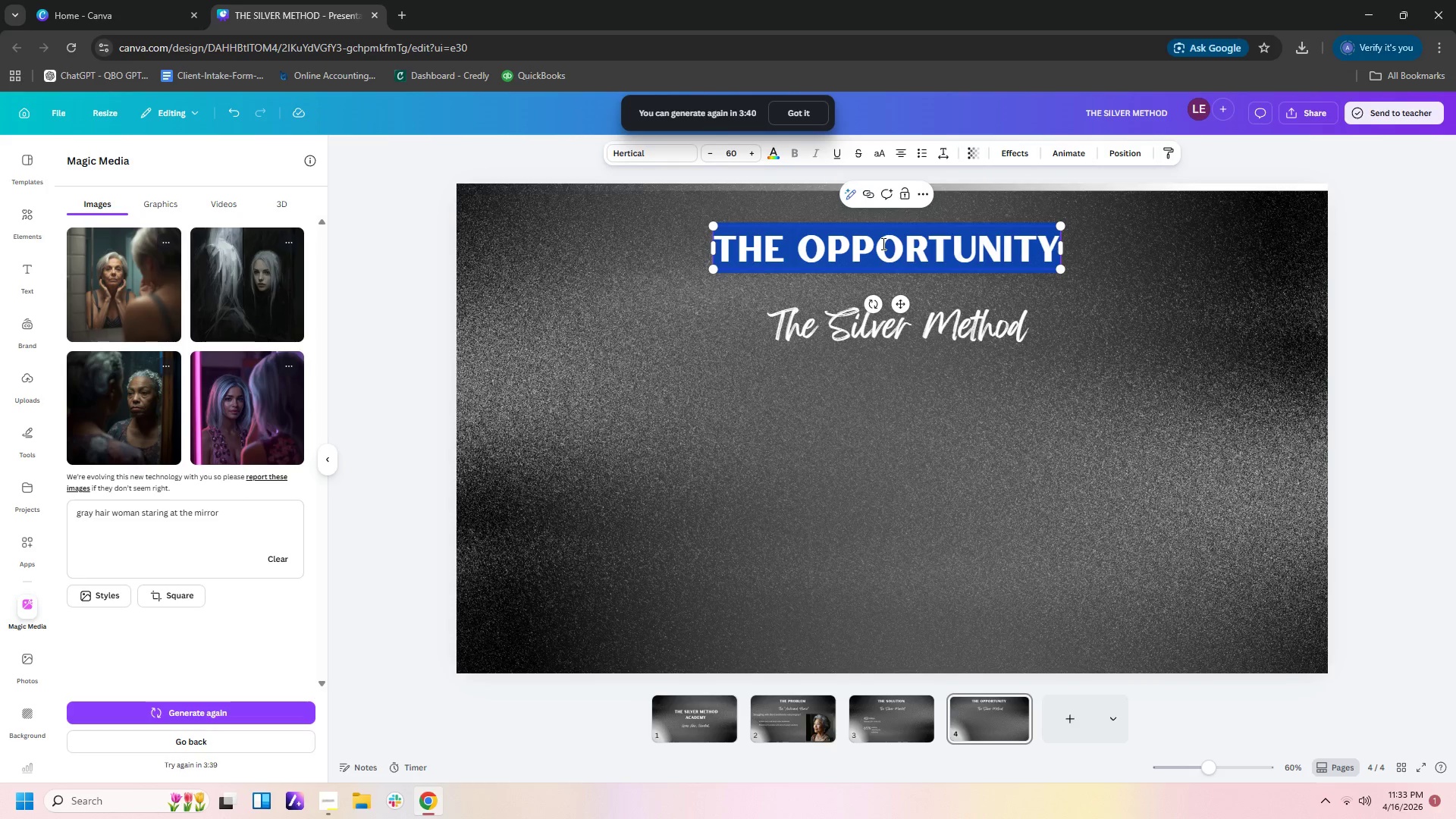 
type(meet ara)
key(Backspace)
key(Backspace)
key(Backspace)
type(mara vance)
 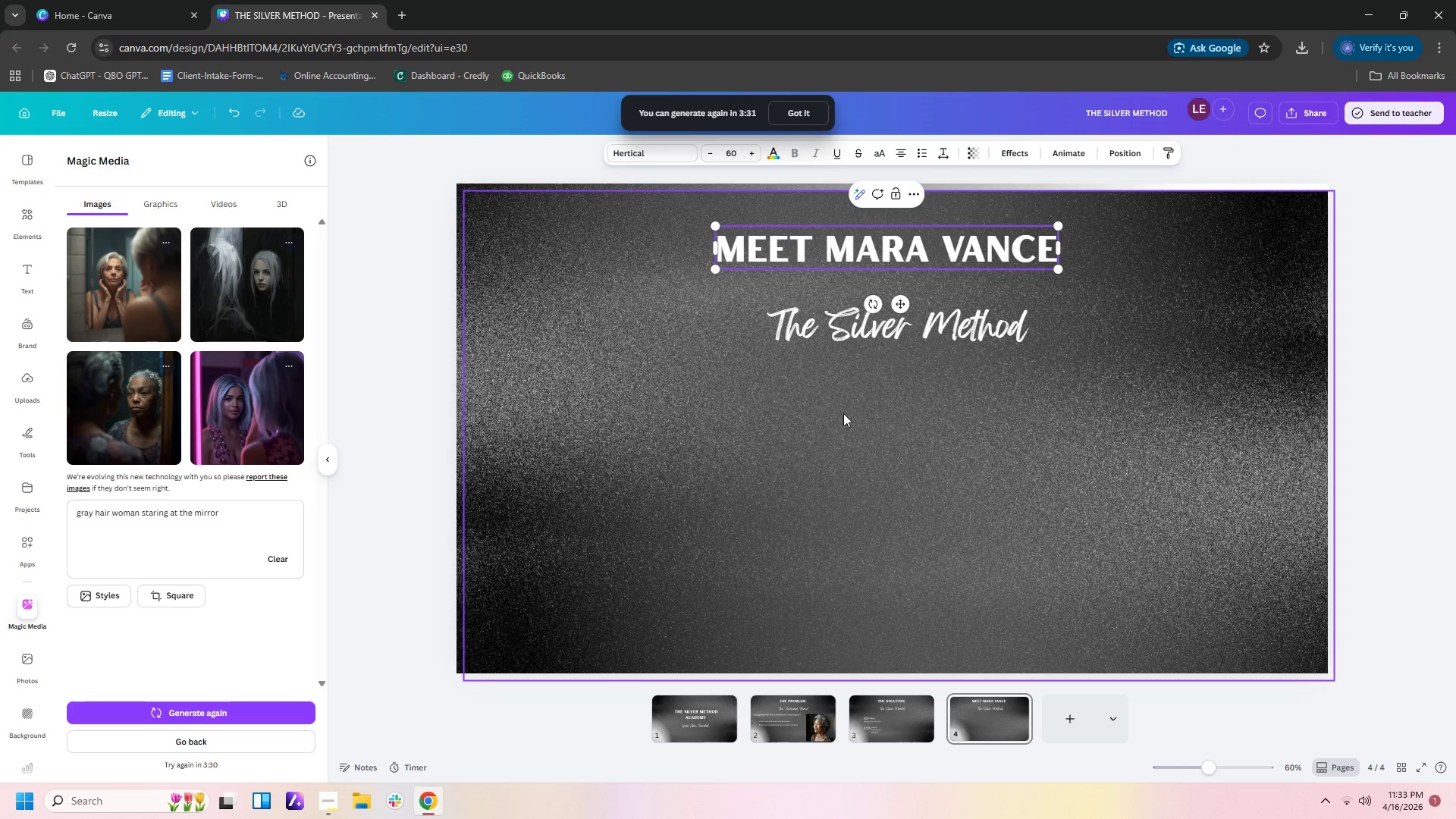 
double_click([915, 304])
 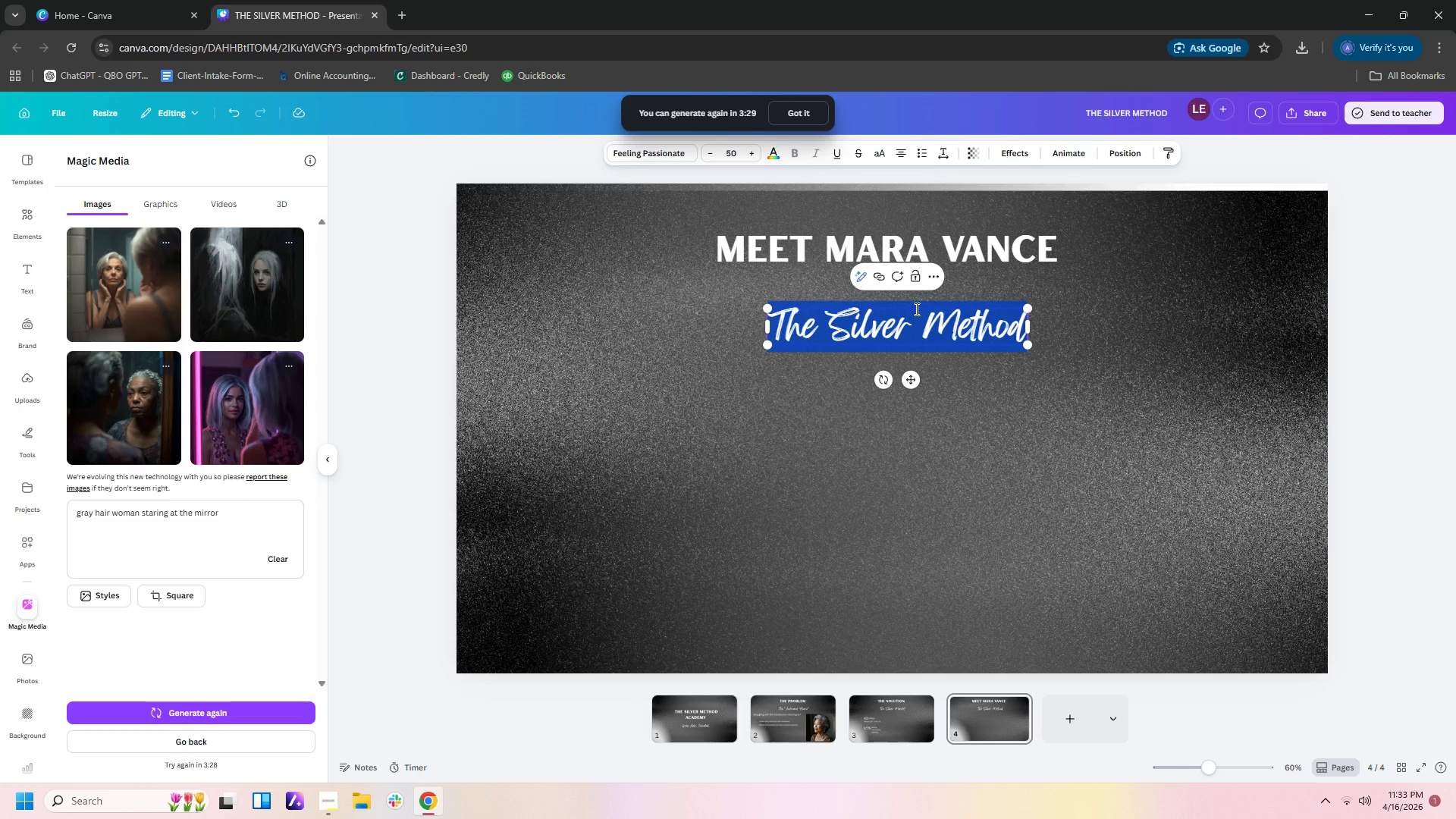 
type(Master )
 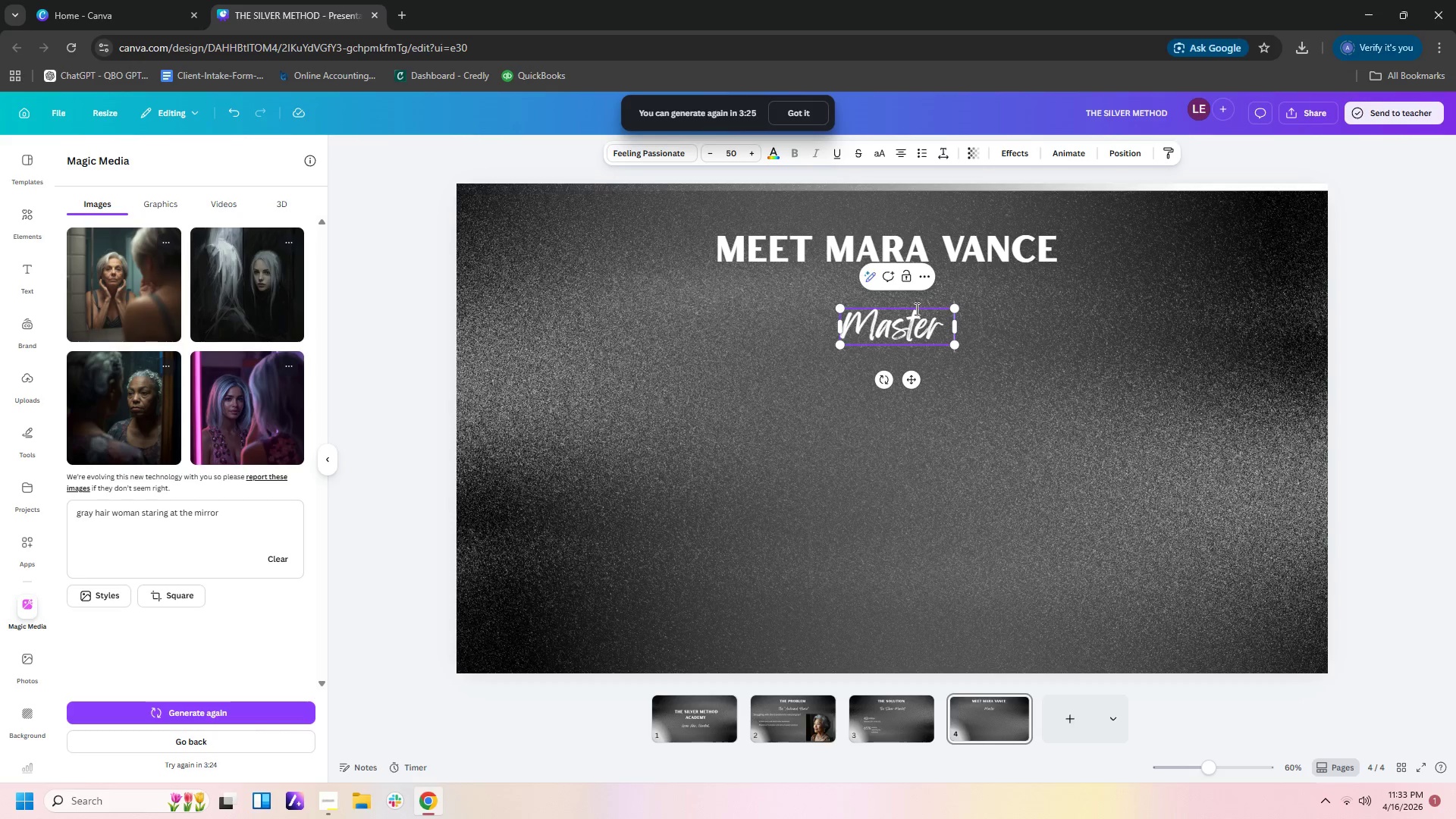 
type(Colorist & Educator)
 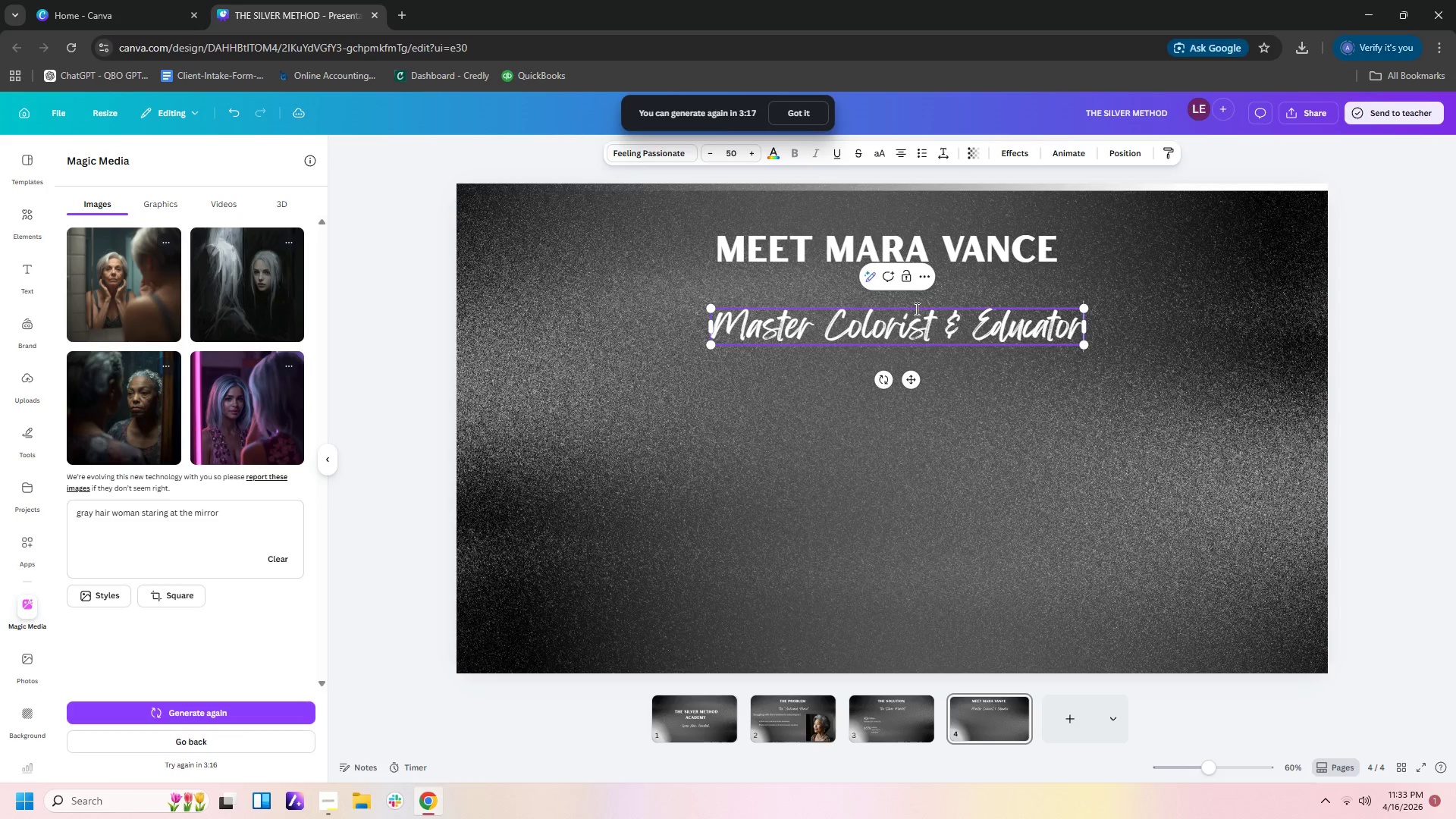 
wait(20.67)
 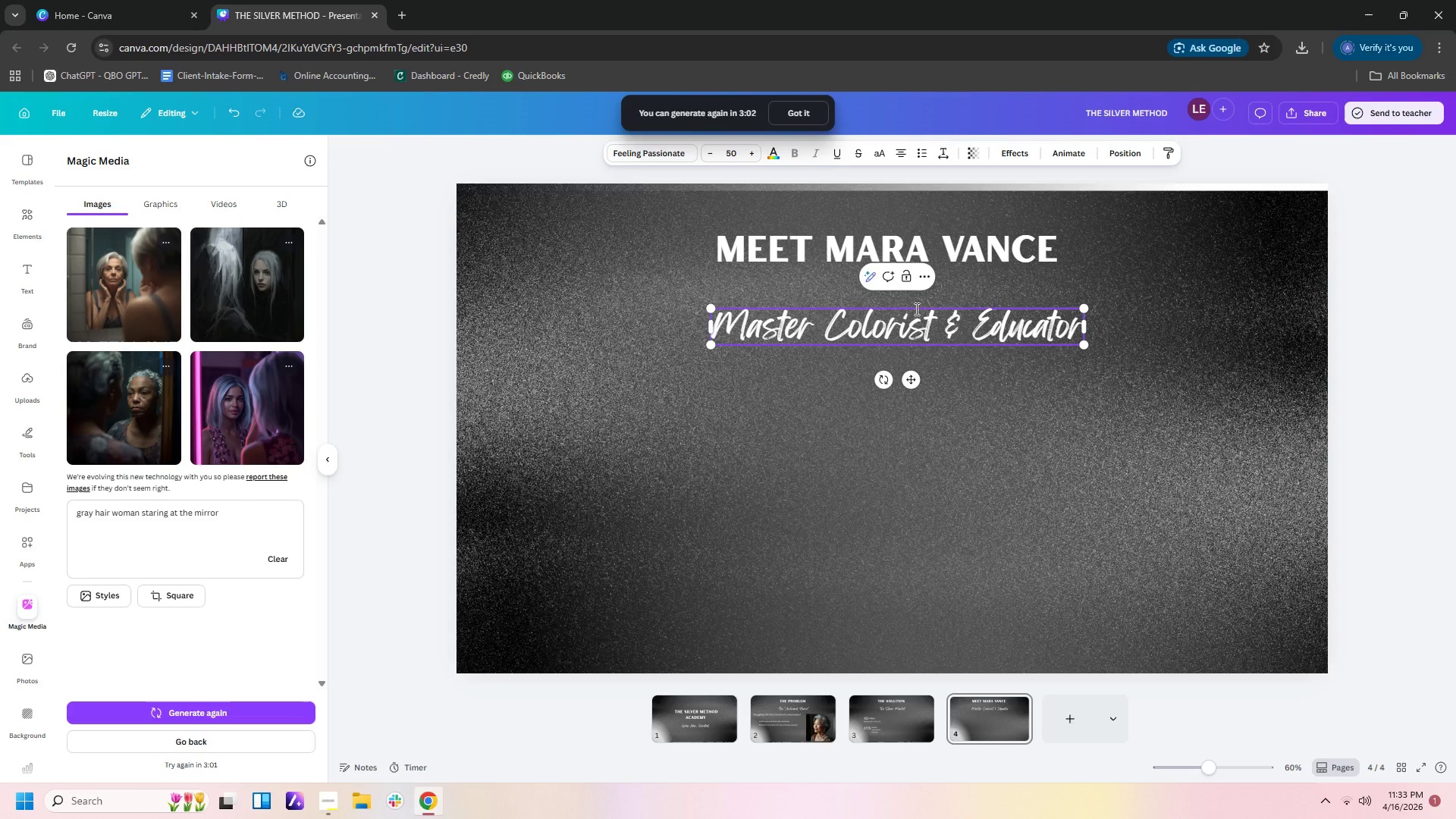 
left_click([926, 719])
 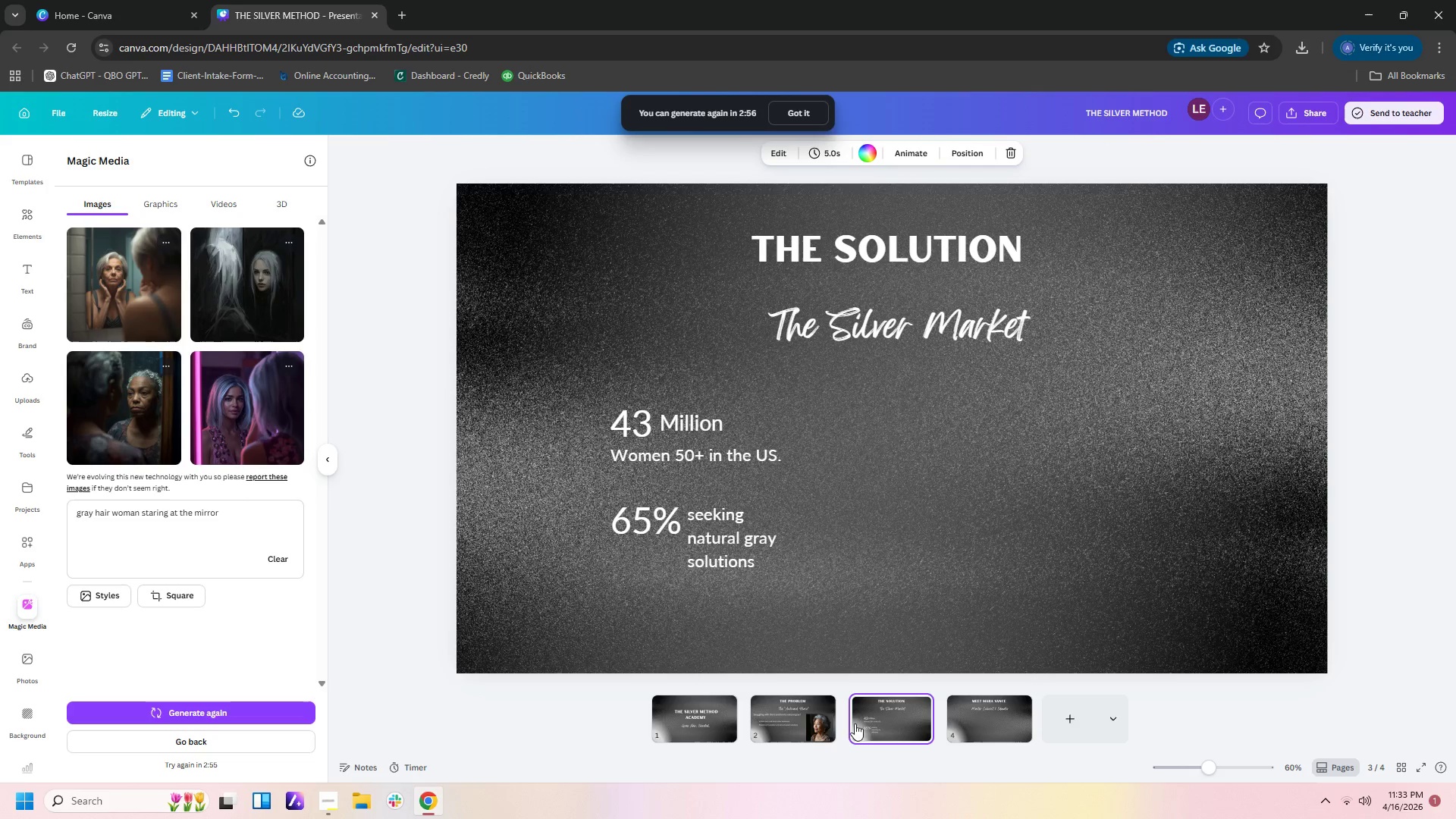 
left_click([816, 716])
 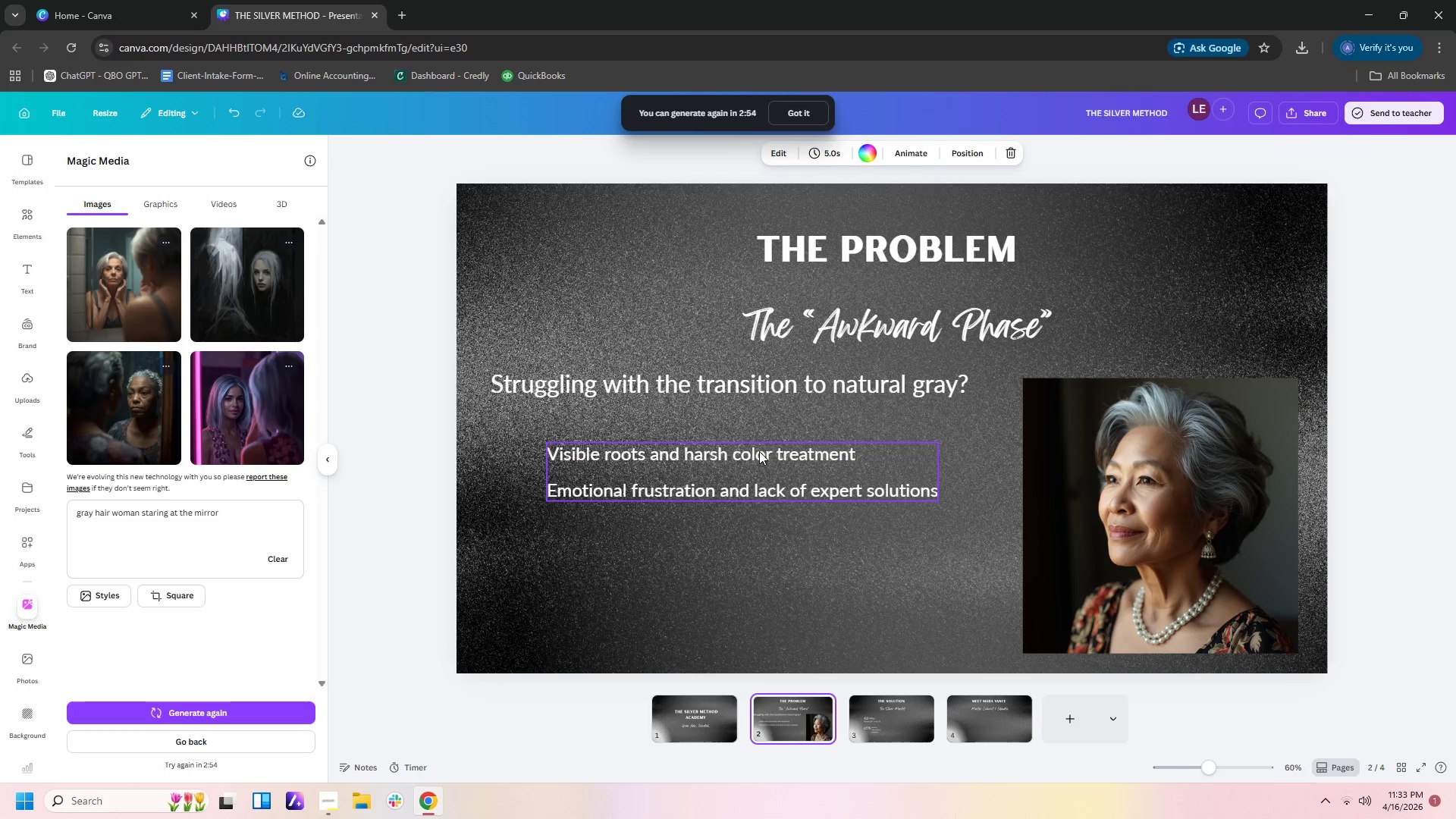 
left_click([763, 457])
 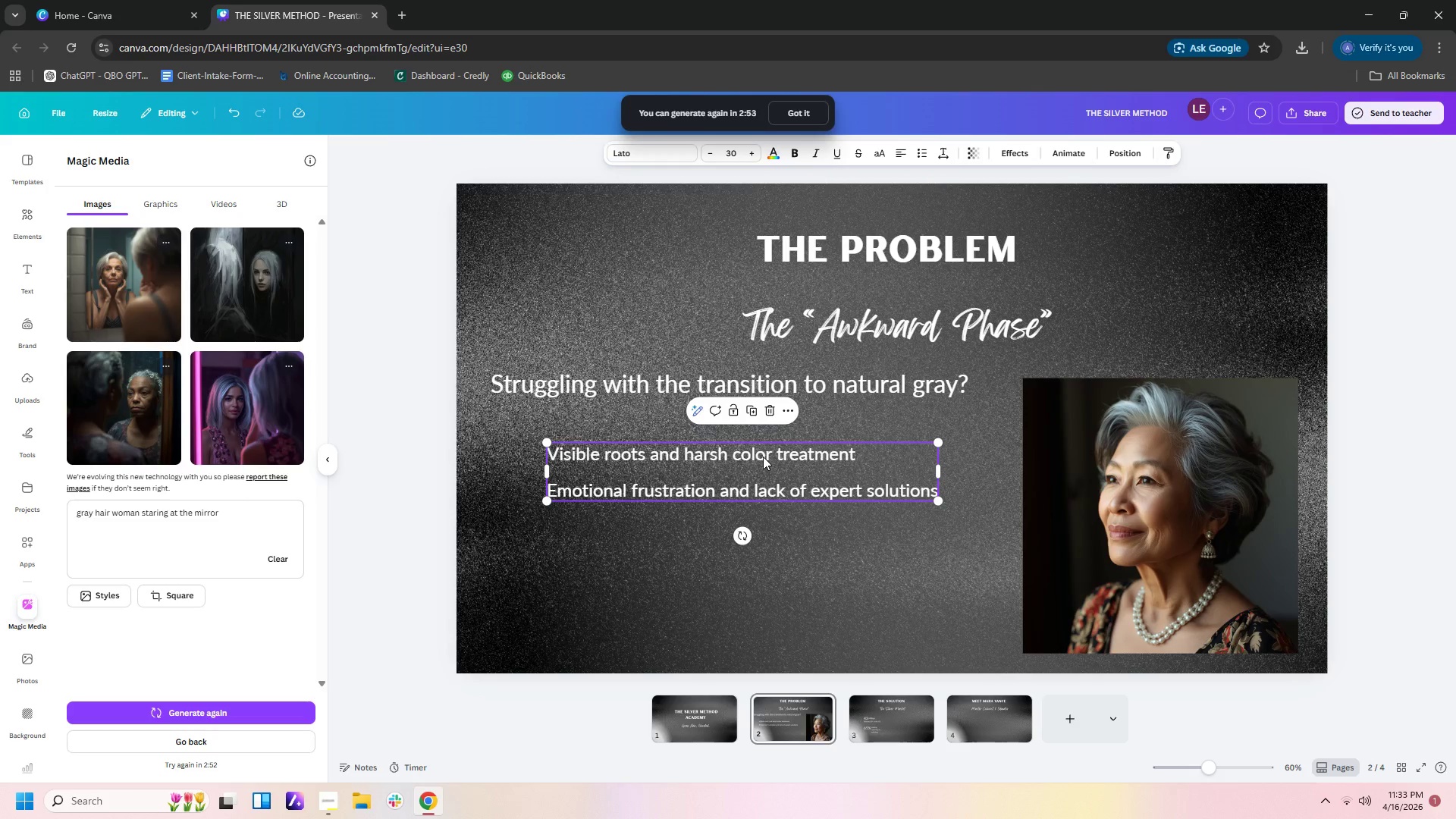 
key(Control+C)
 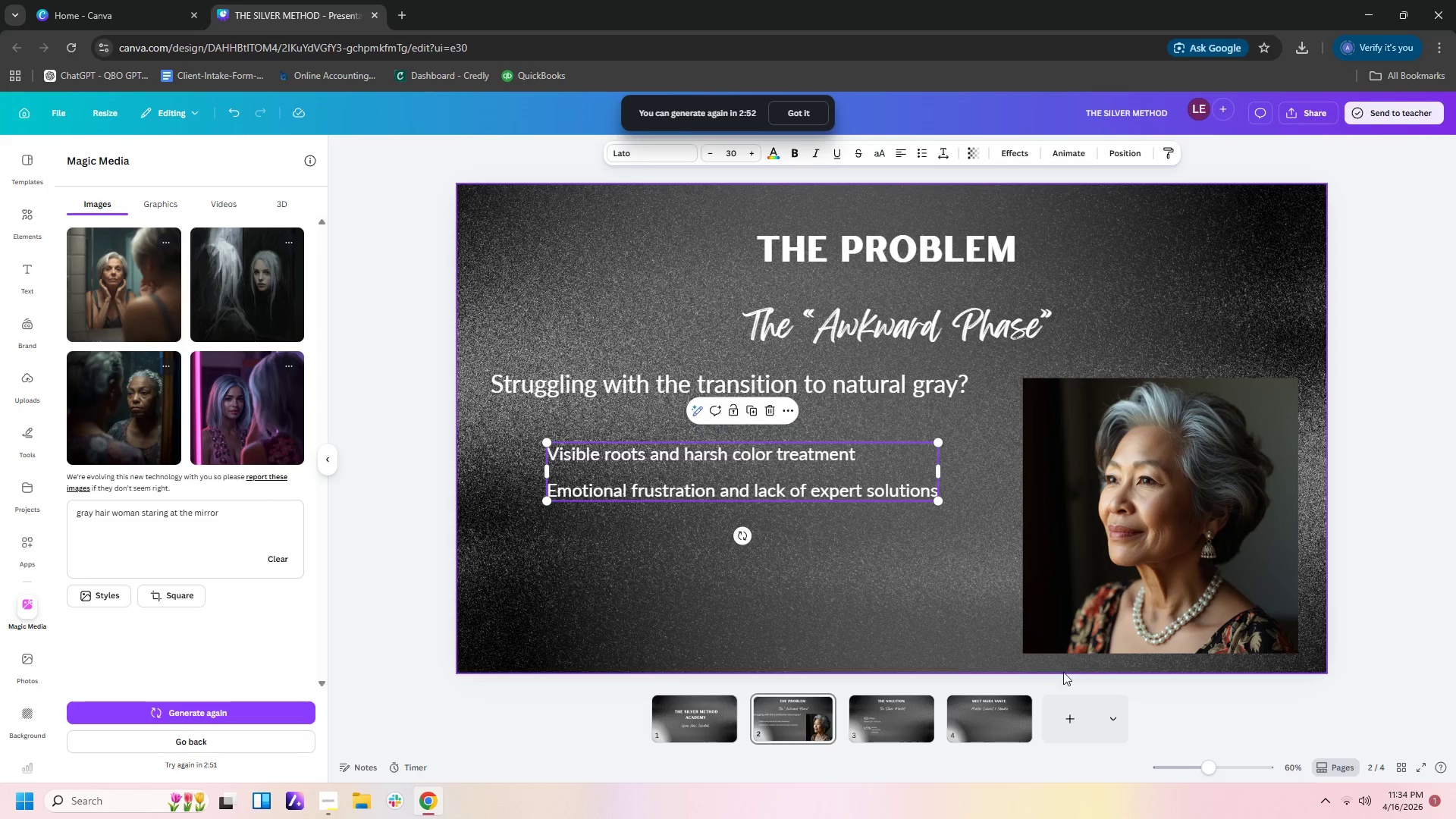 
left_click([1017, 711])
 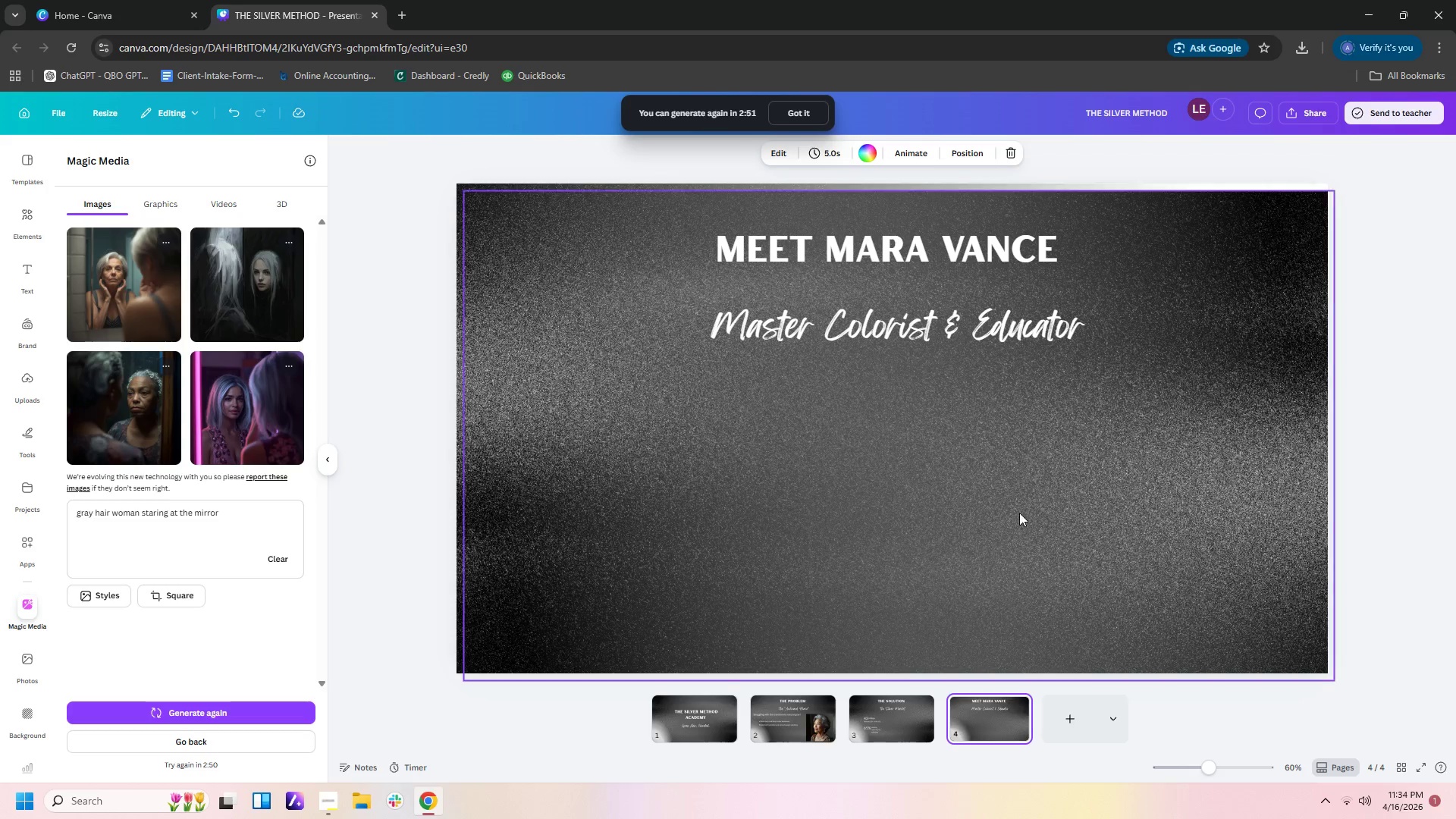 
left_click([1019, 513])
 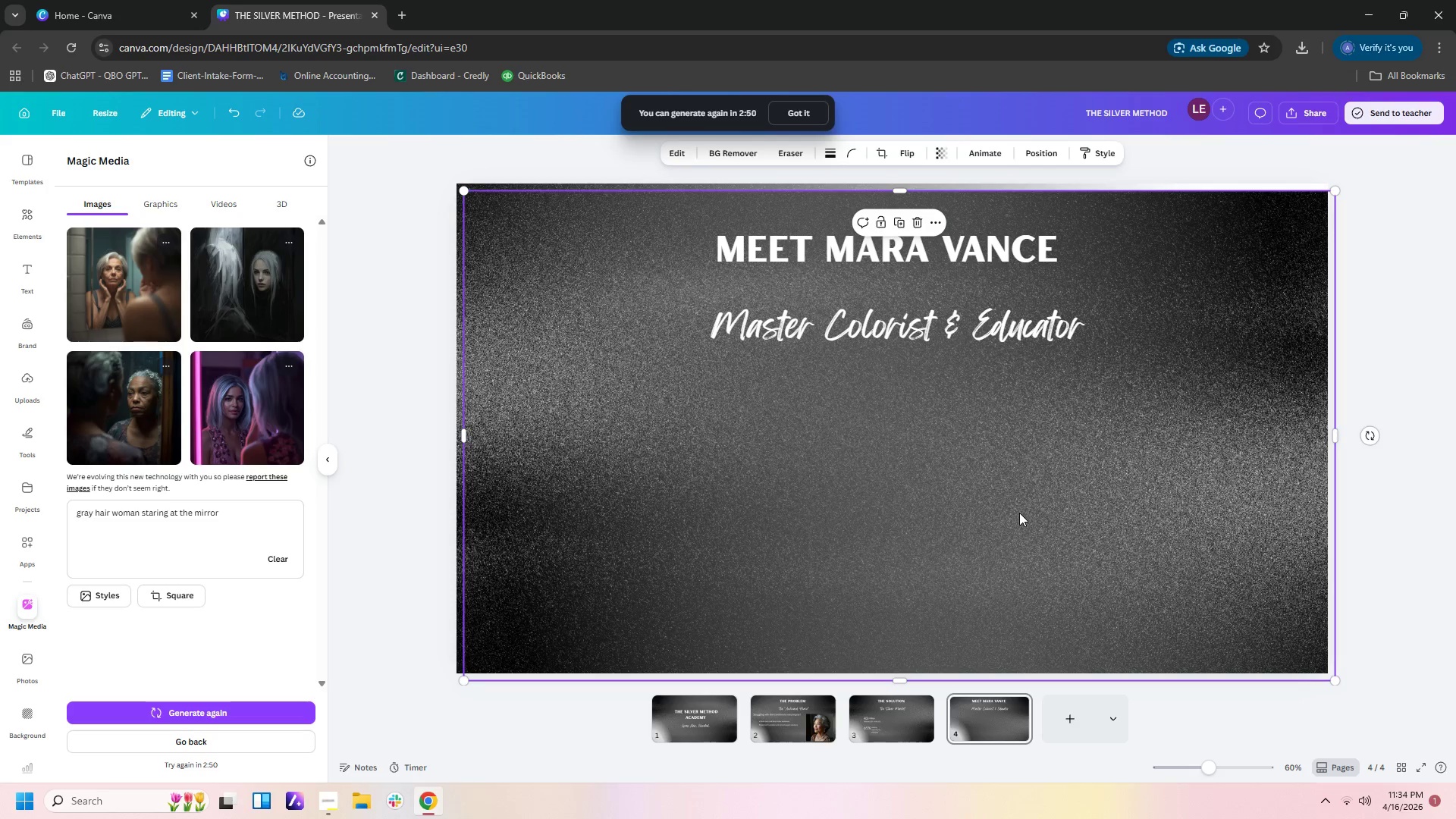 
key(Control+V)
 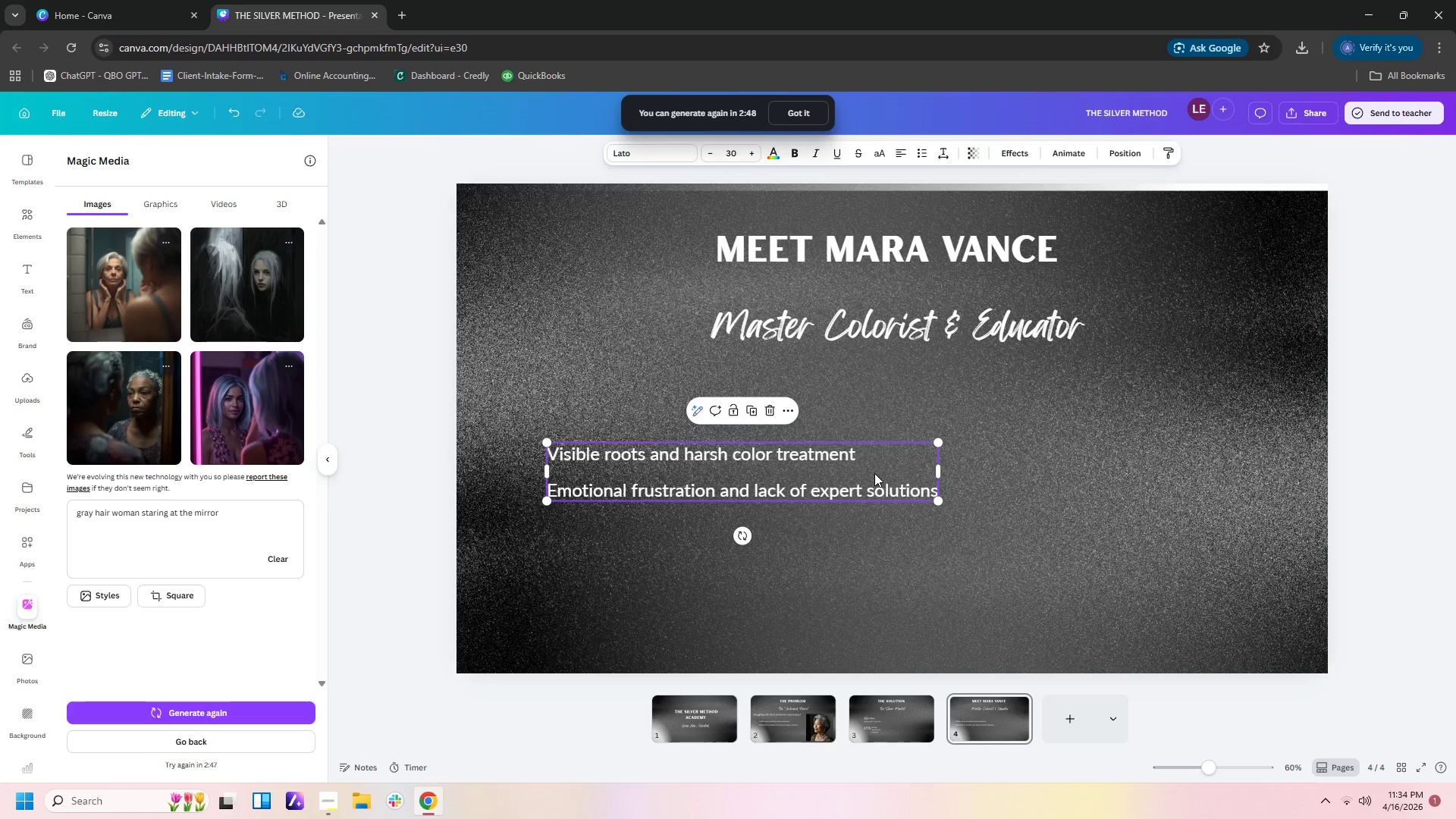 
double_click([874, 473])
 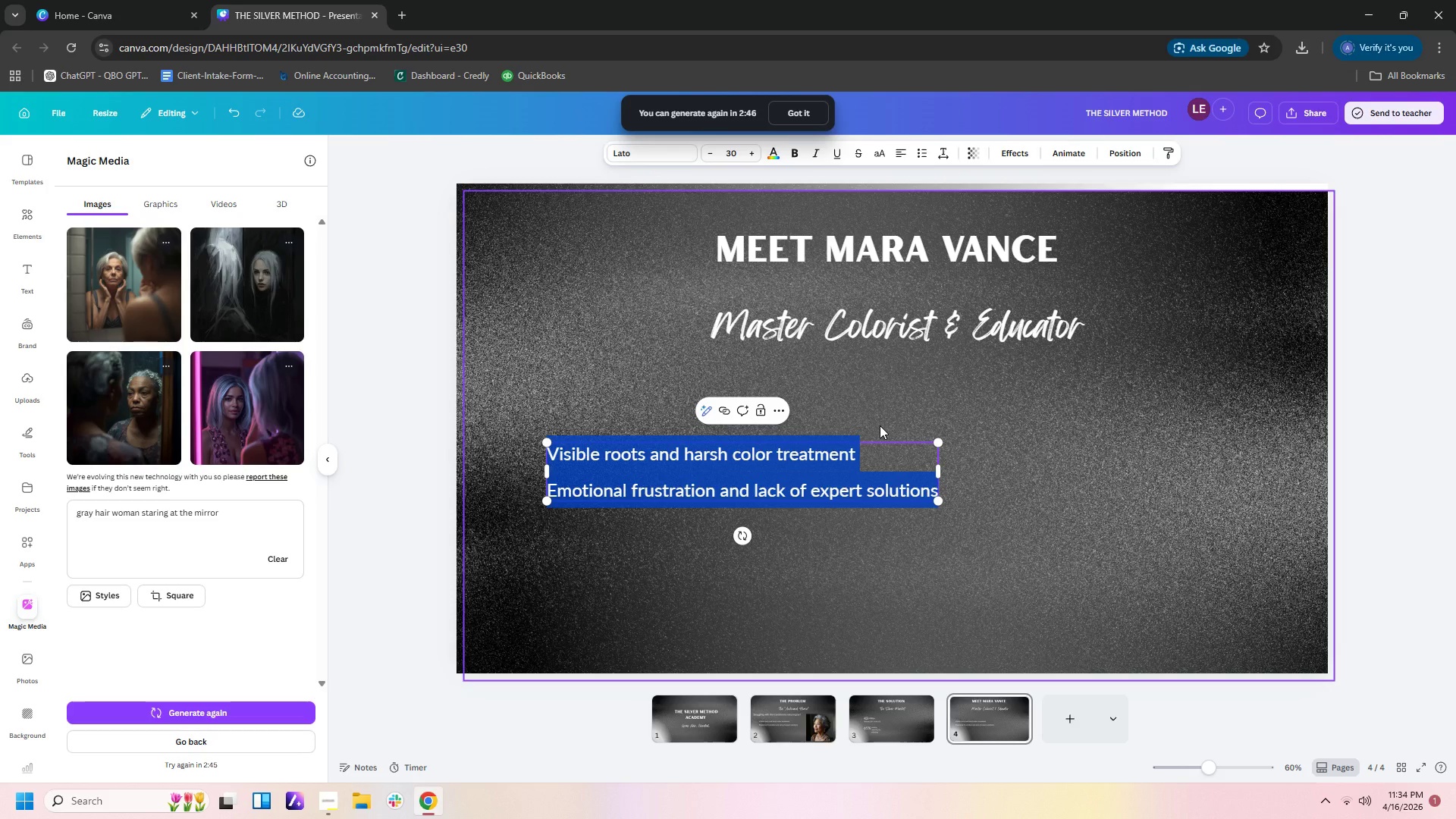 
type(20+ Years Experience)
 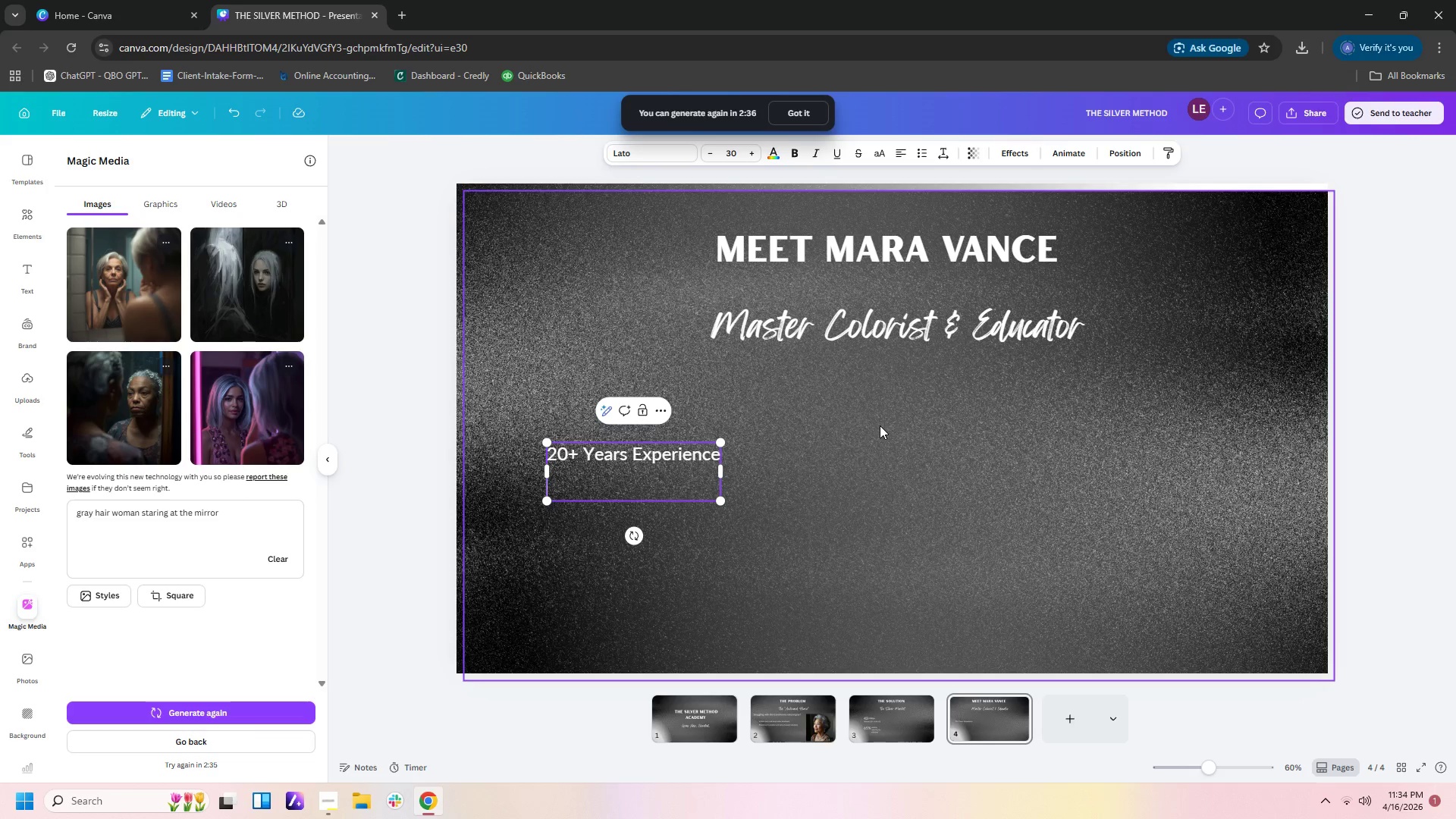 
 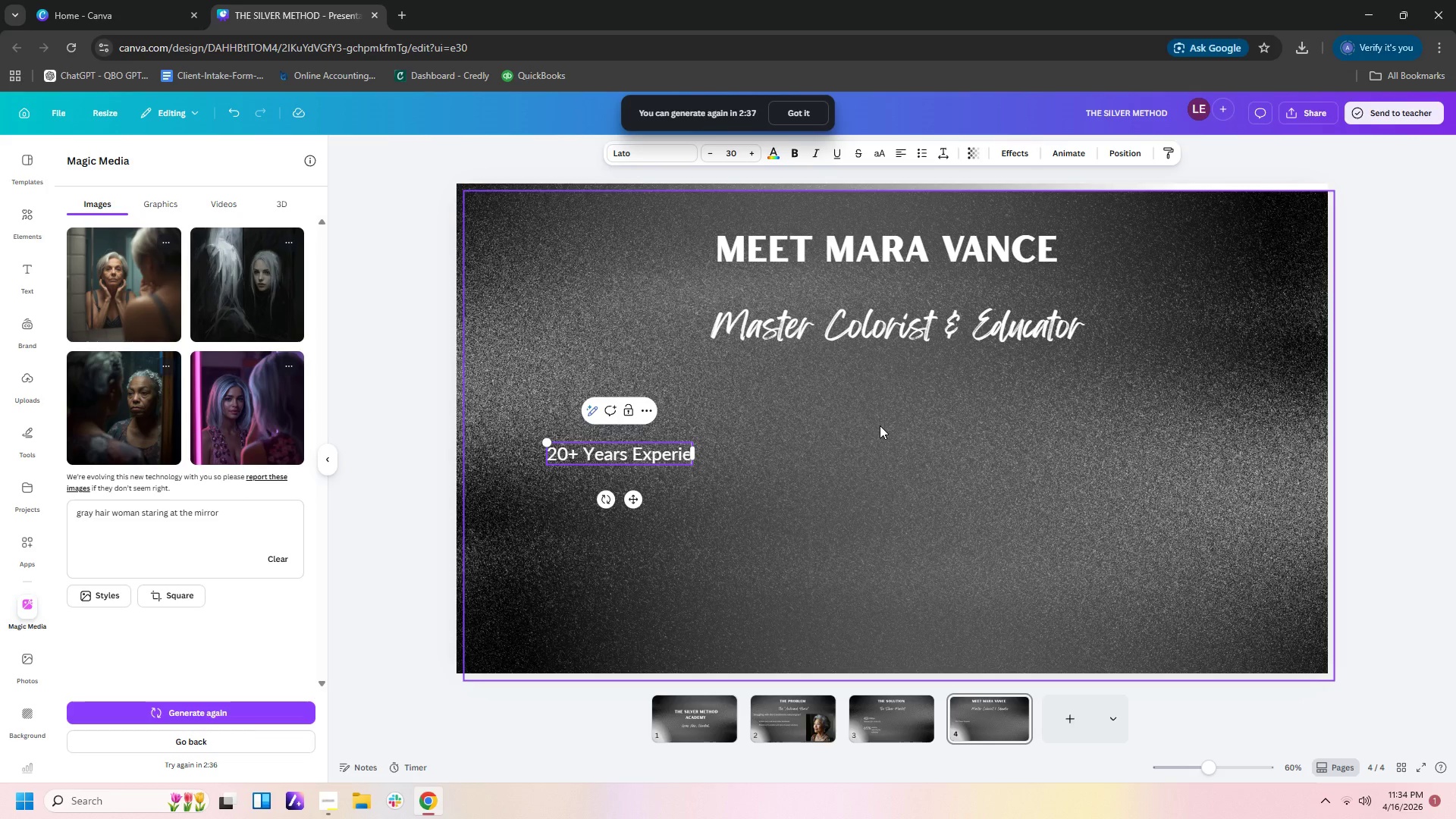 
key(Enter)
 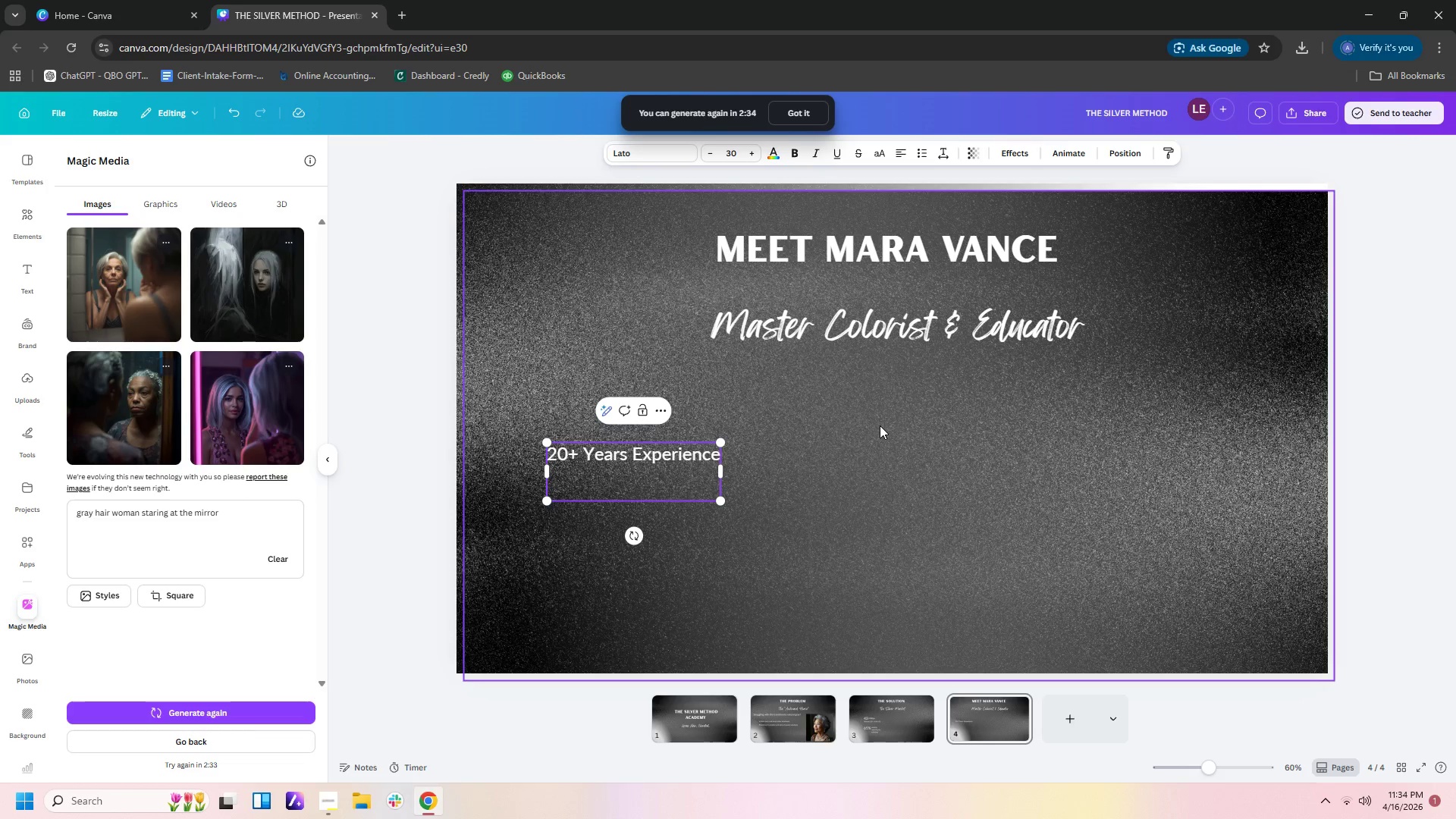 
type(500)
 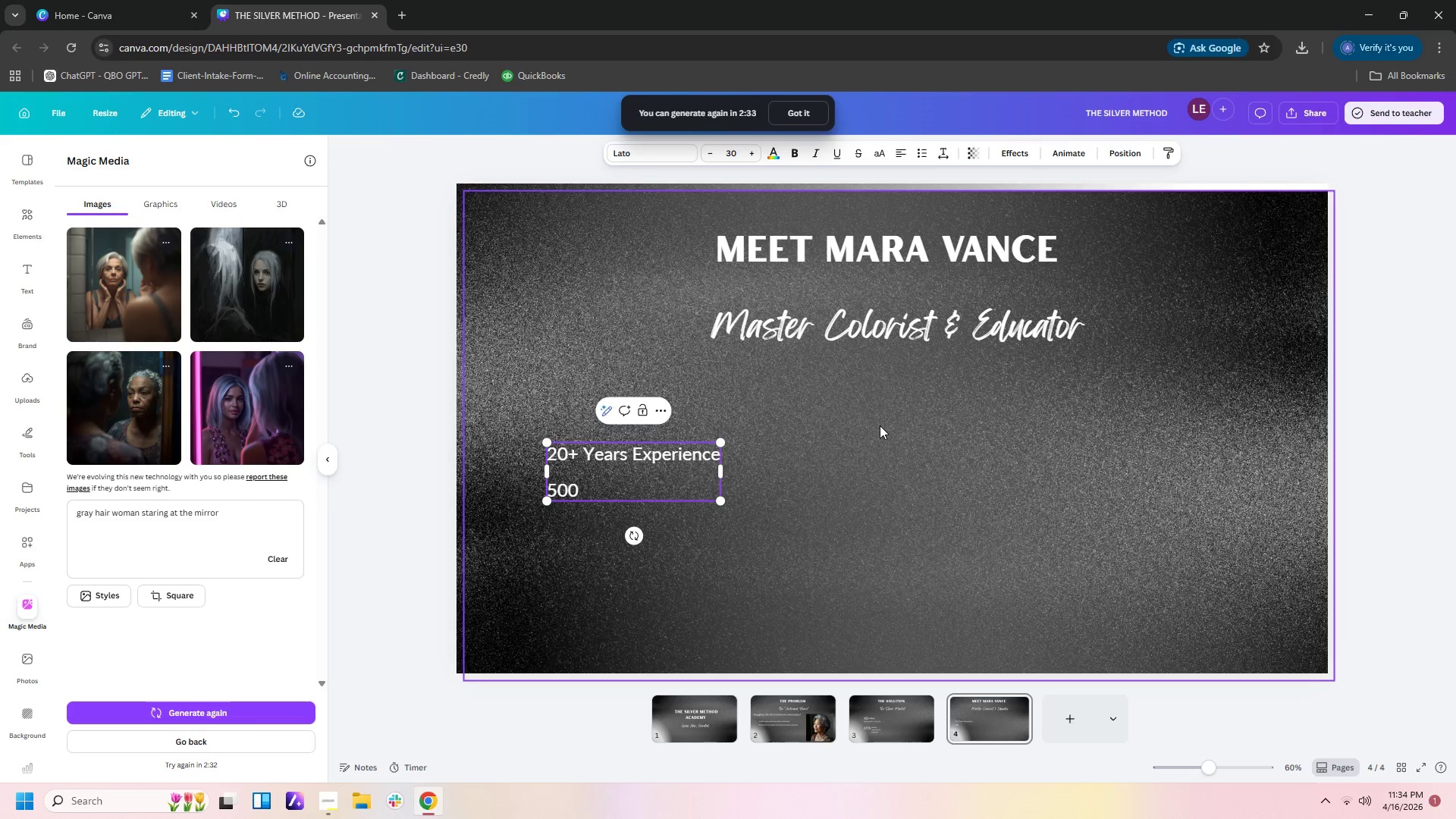 
hold_key(key=ShiftLeft, duration=1.53)
 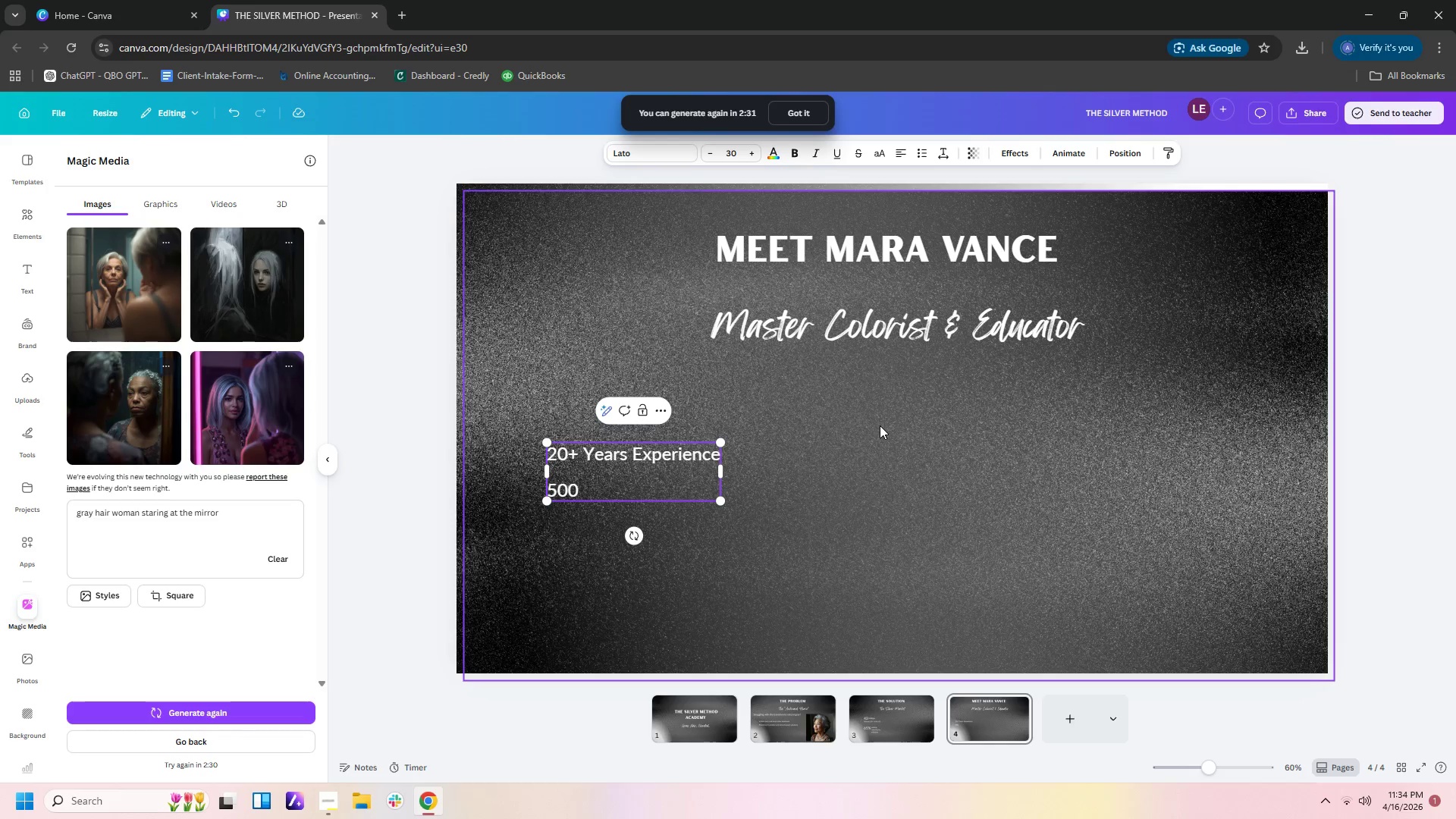 
type(+ Stylist Trained)
 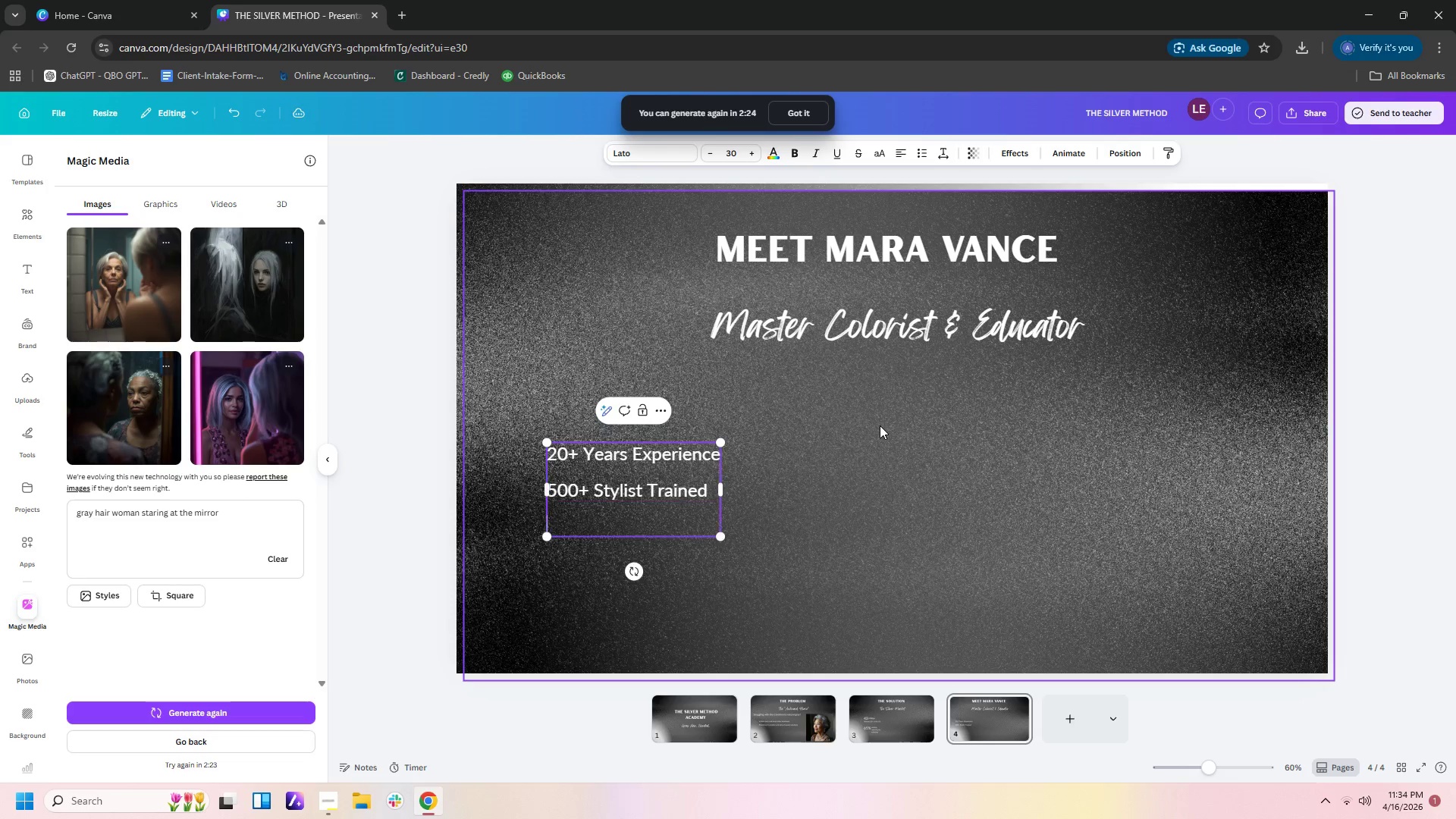 
 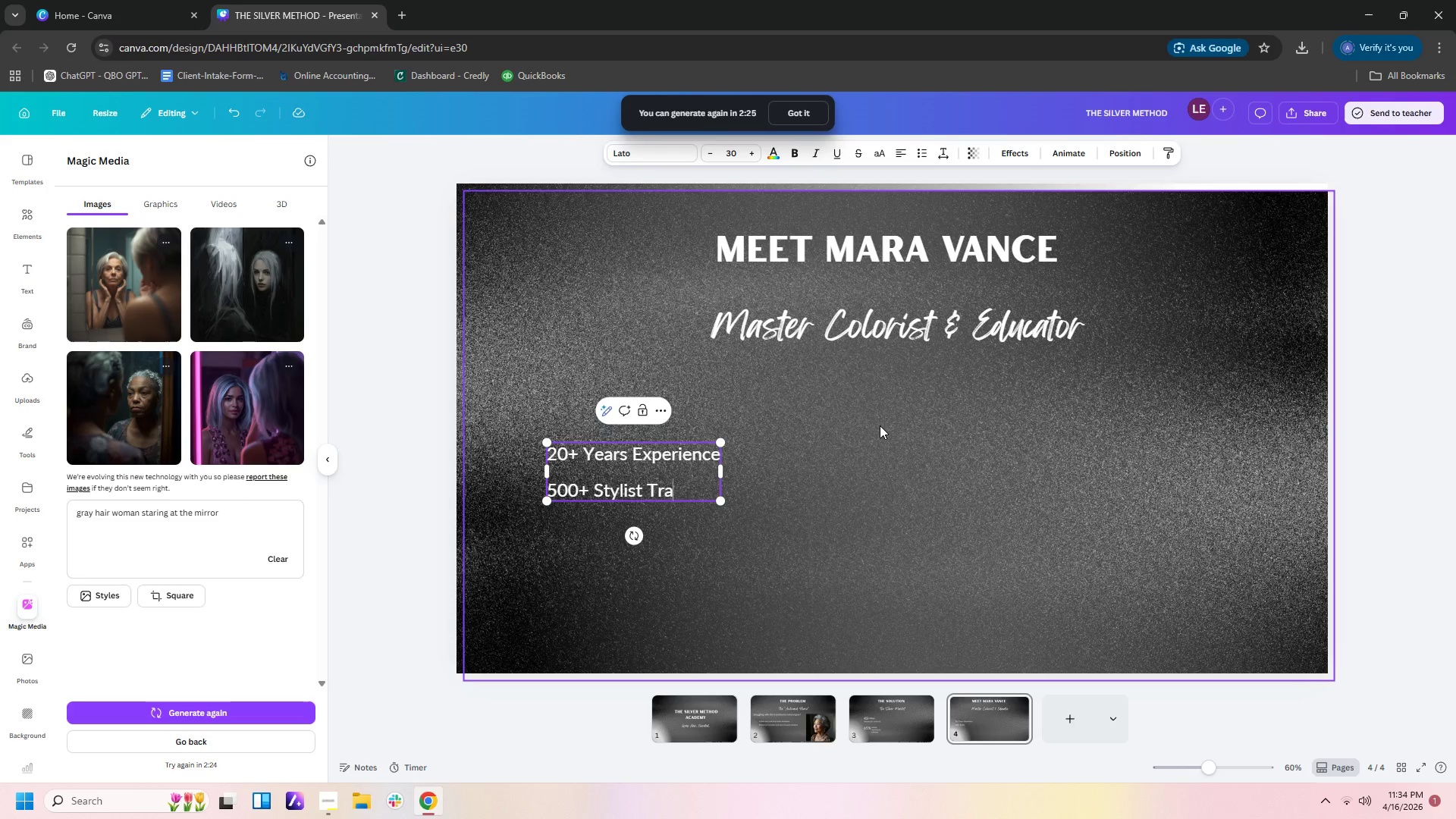 
key(Enter)
 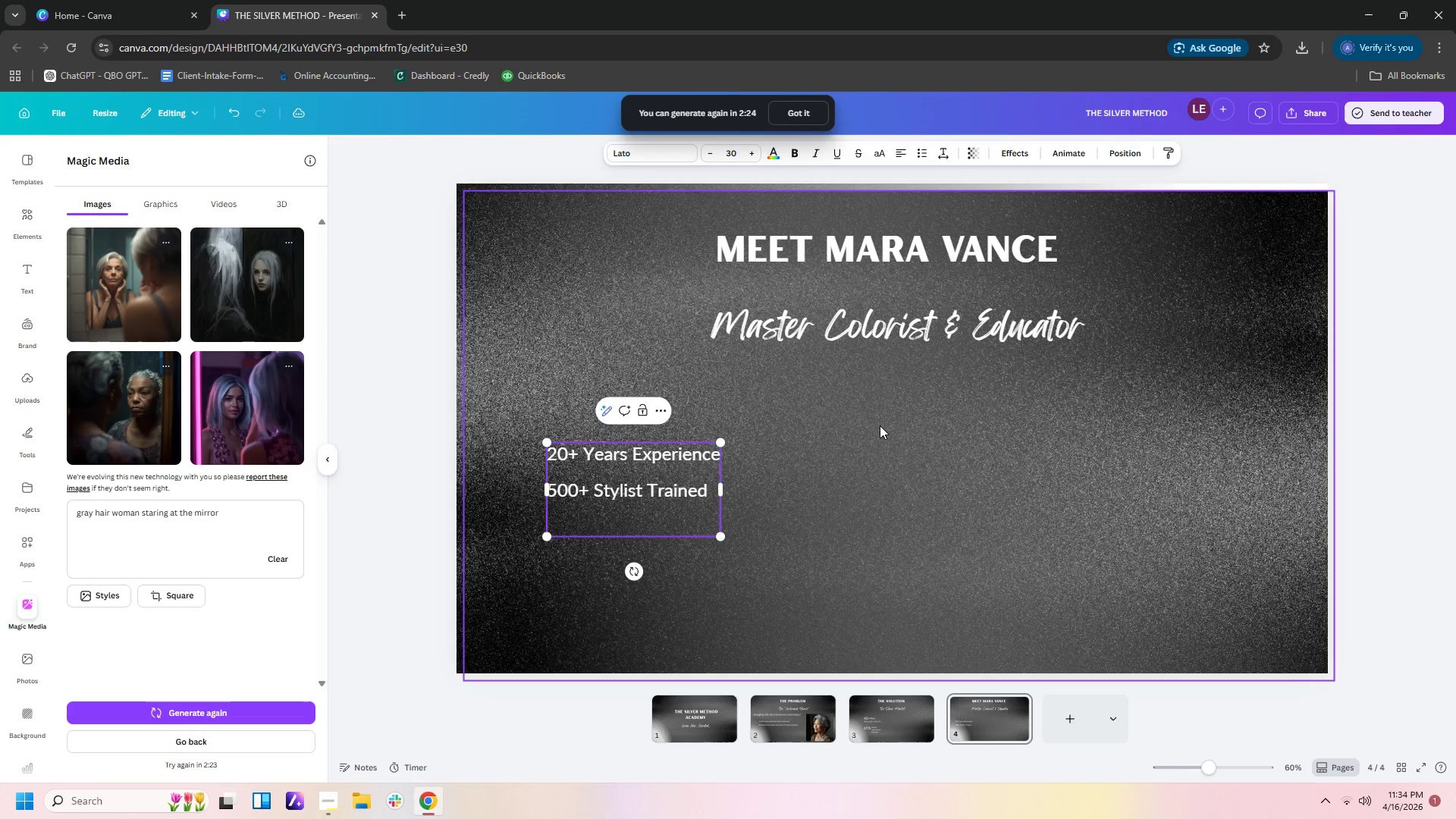 
type(Featue)
key(Backspace)
type(ed)
key(Backspace)
key(Backspace)
type(red in Top Beauty <)
key(Backspace)
type(Magazines)
 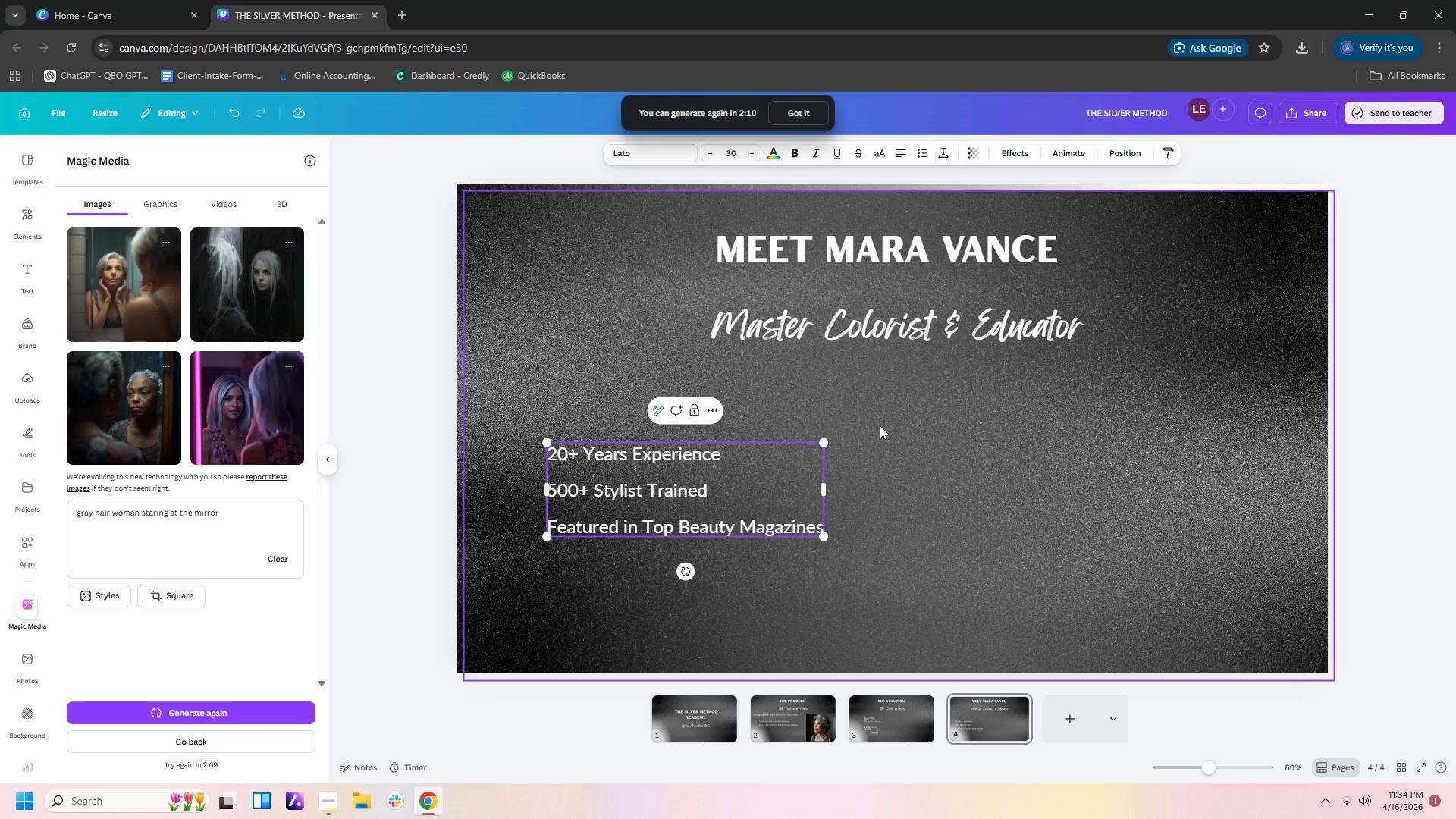 
wait(8.44)
 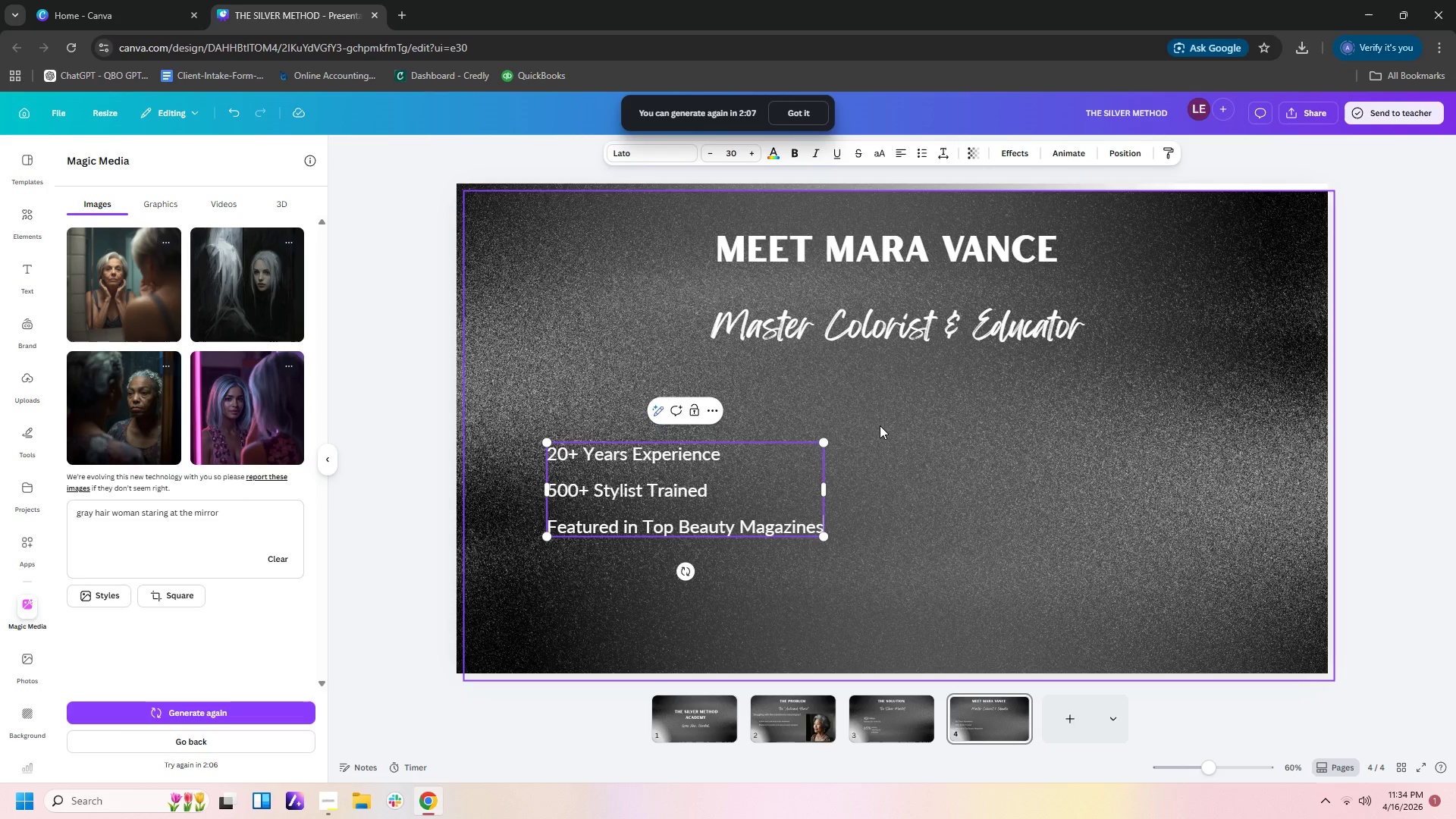 
double_click([917, 480])
 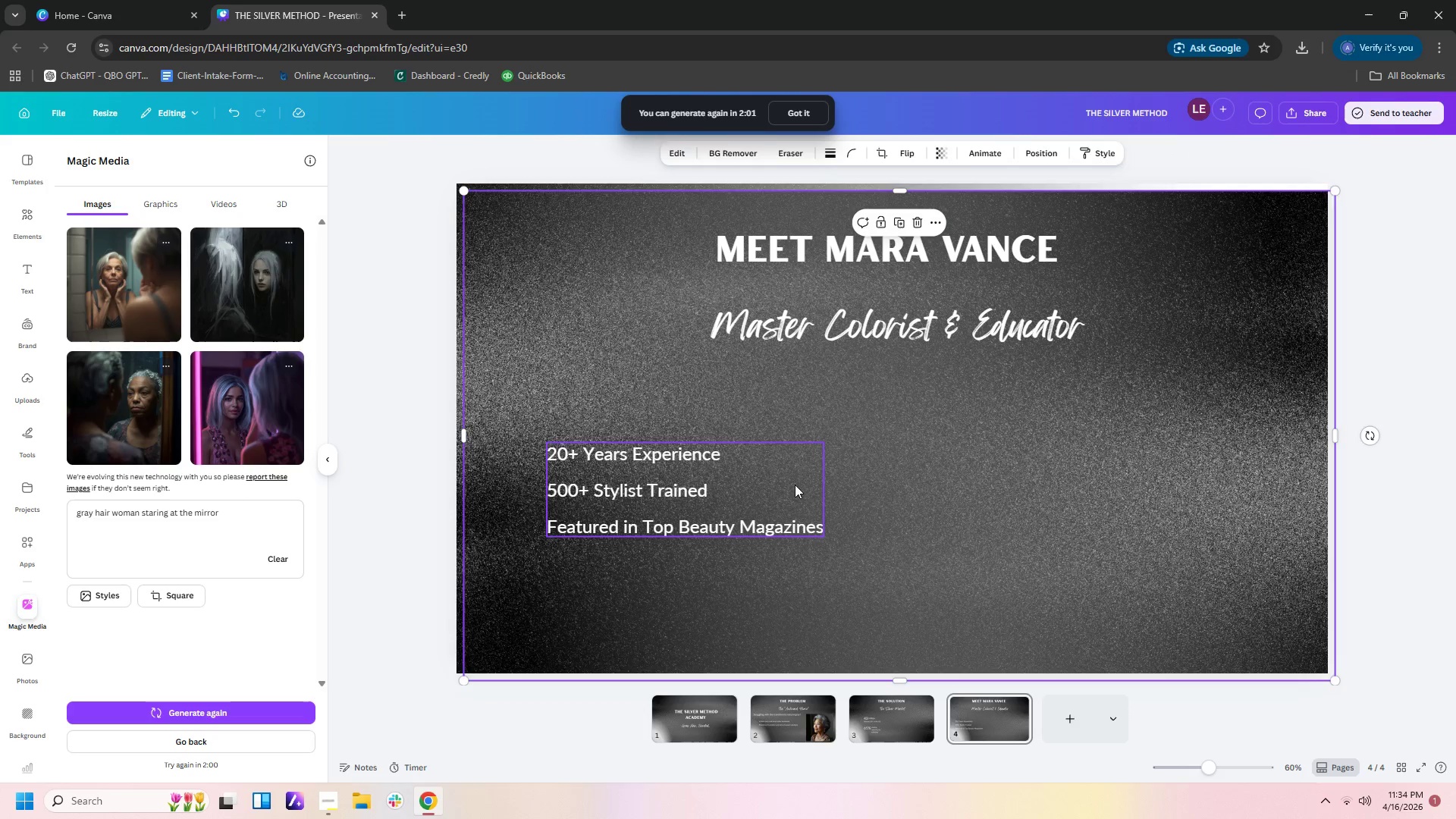 
left_click_drag(start_coordinate=[795, 485], to_coordinate=[852, 482])
 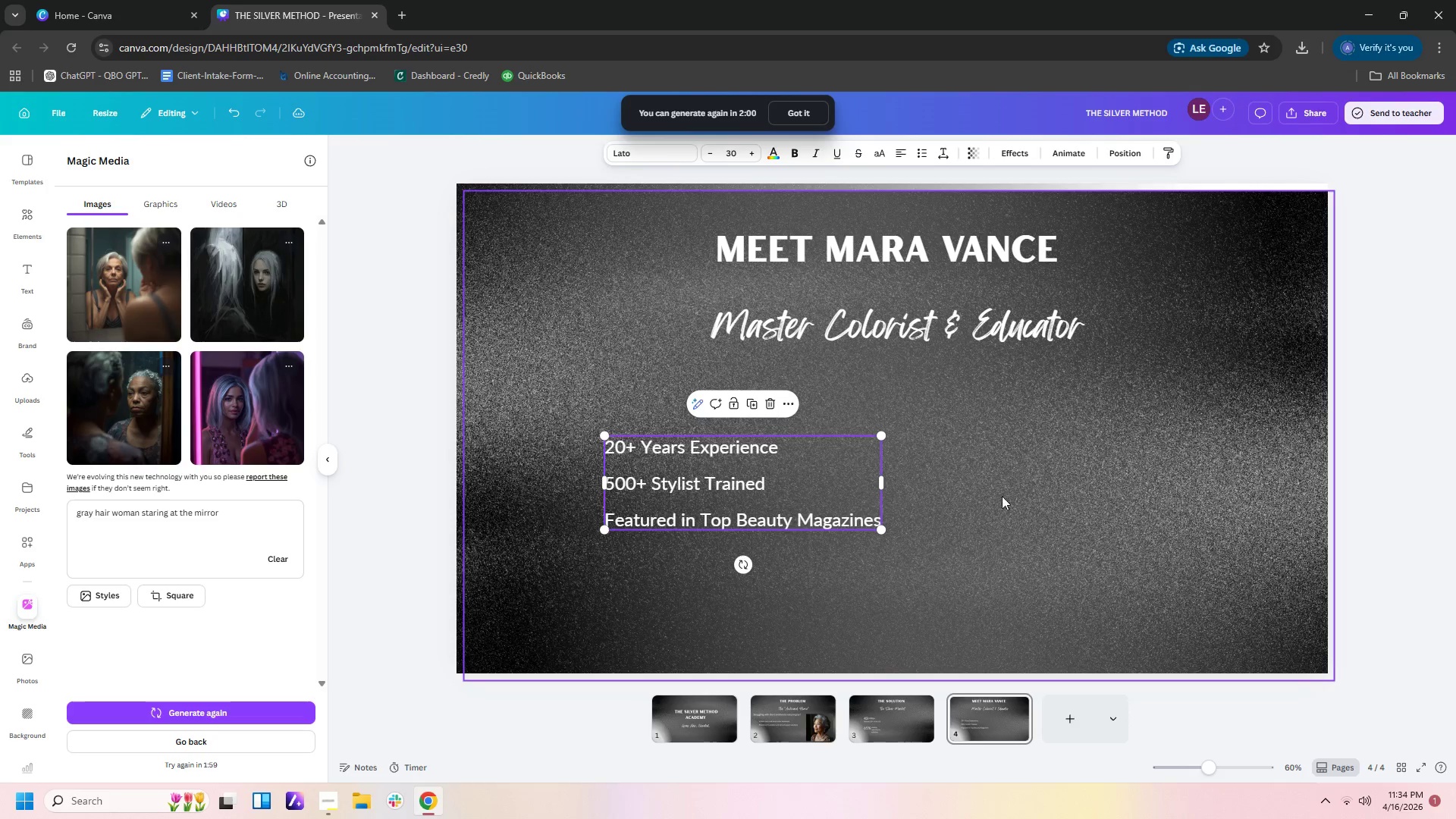 
left_click([1028, 497])
 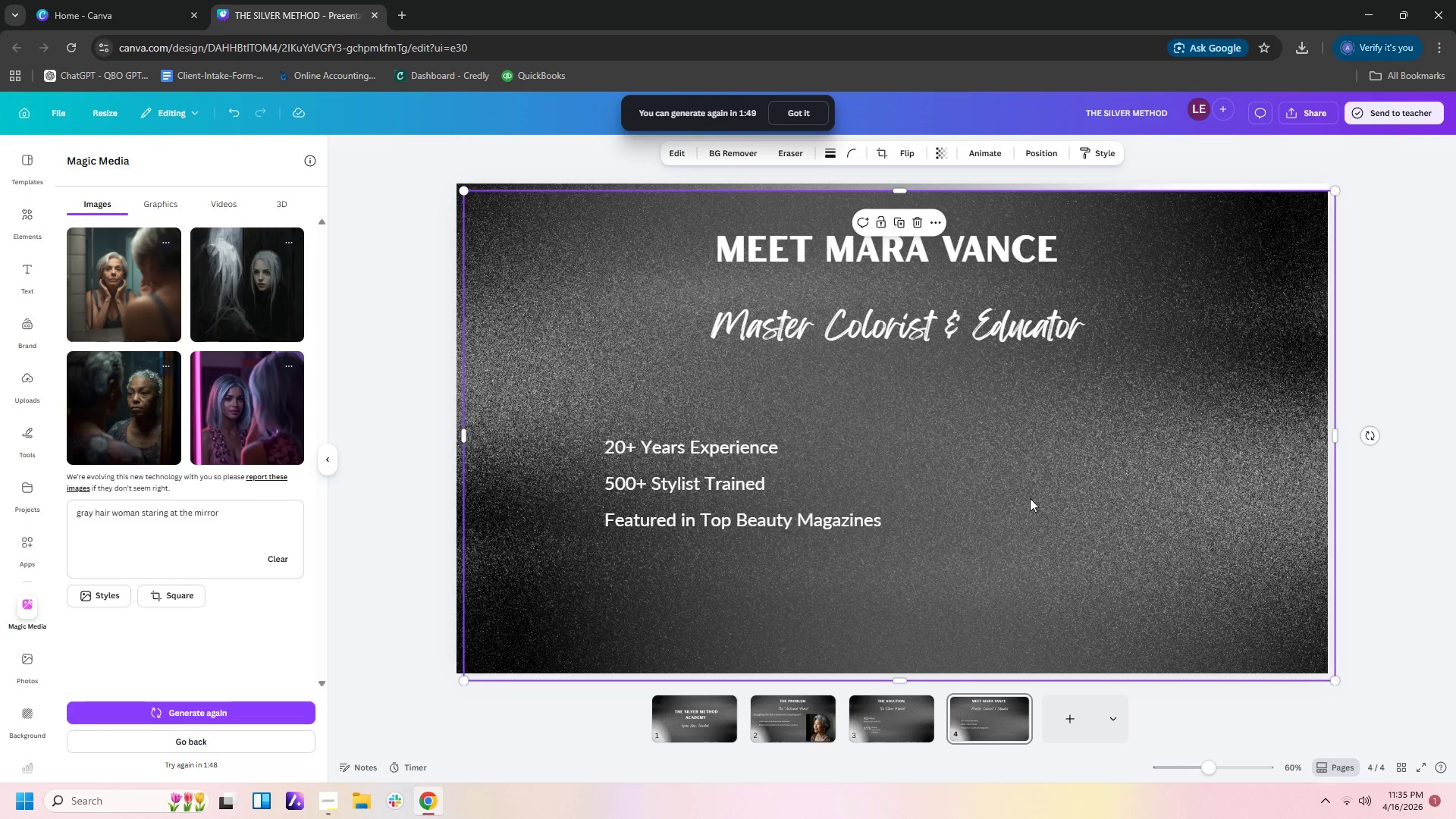 
wait(16.05)
 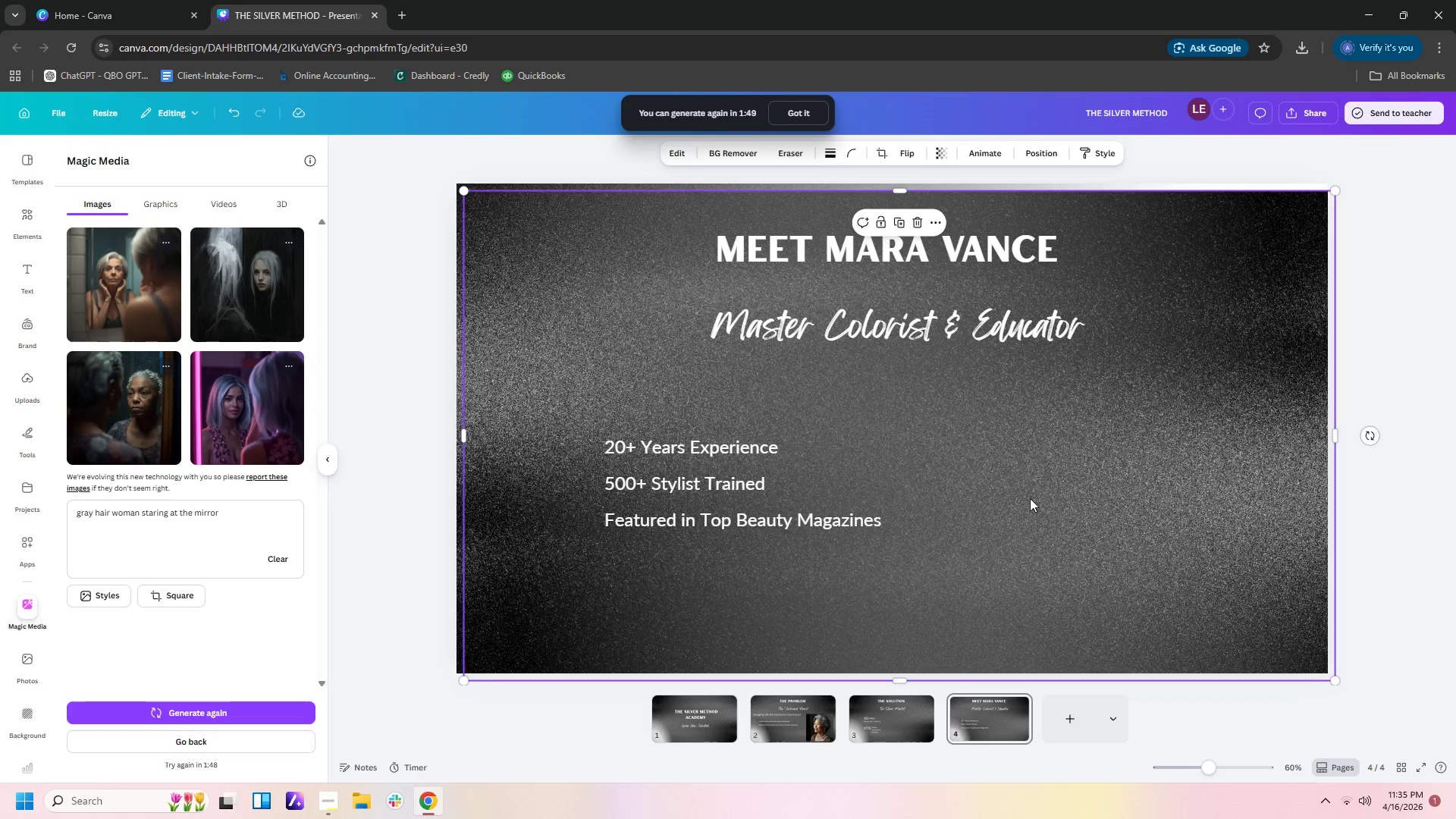 
left_click_drag(start_coordinate=[1037, 455], to_coordinate=[1028, 447])
 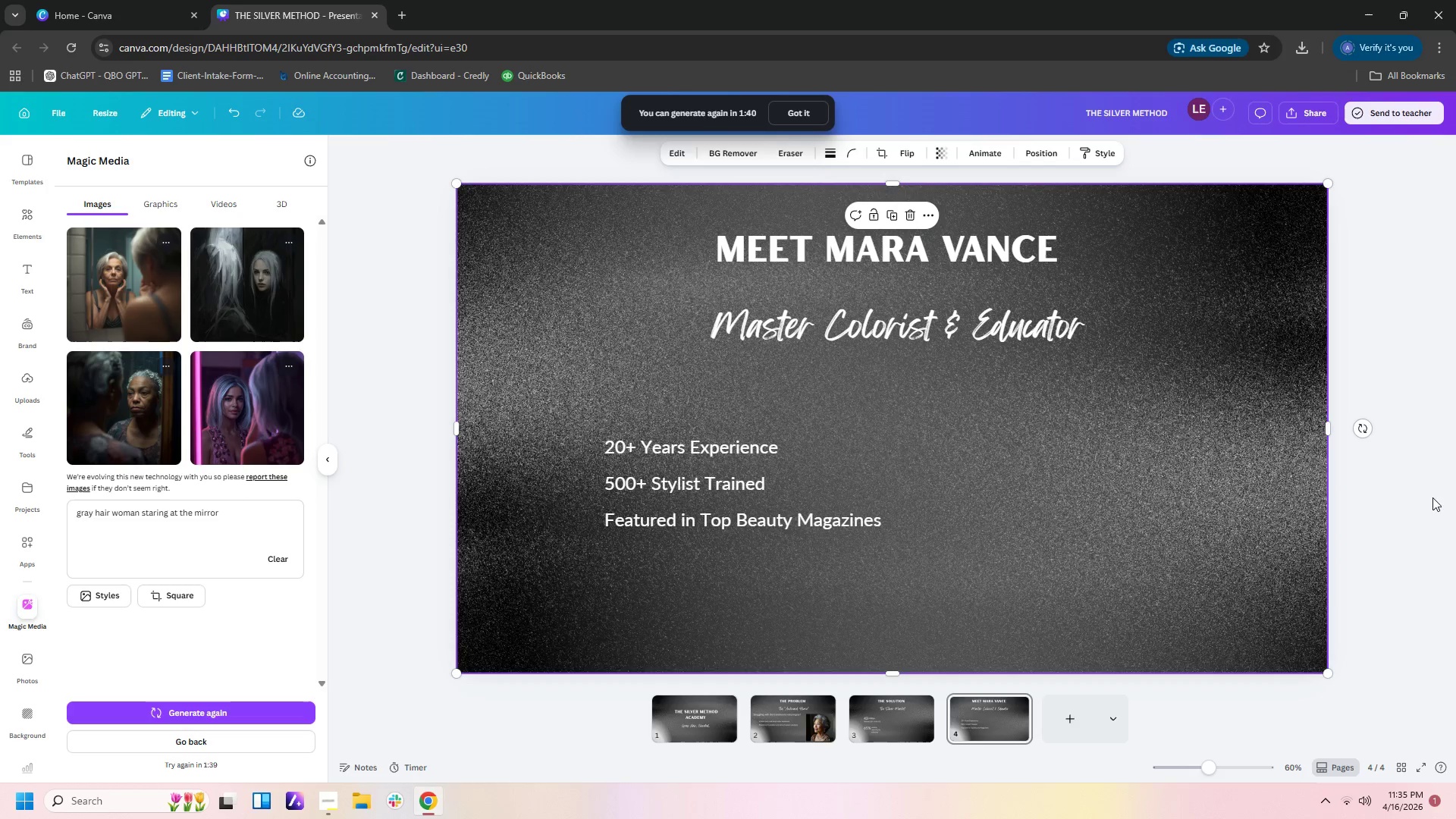 
left_click([1434, 497])
 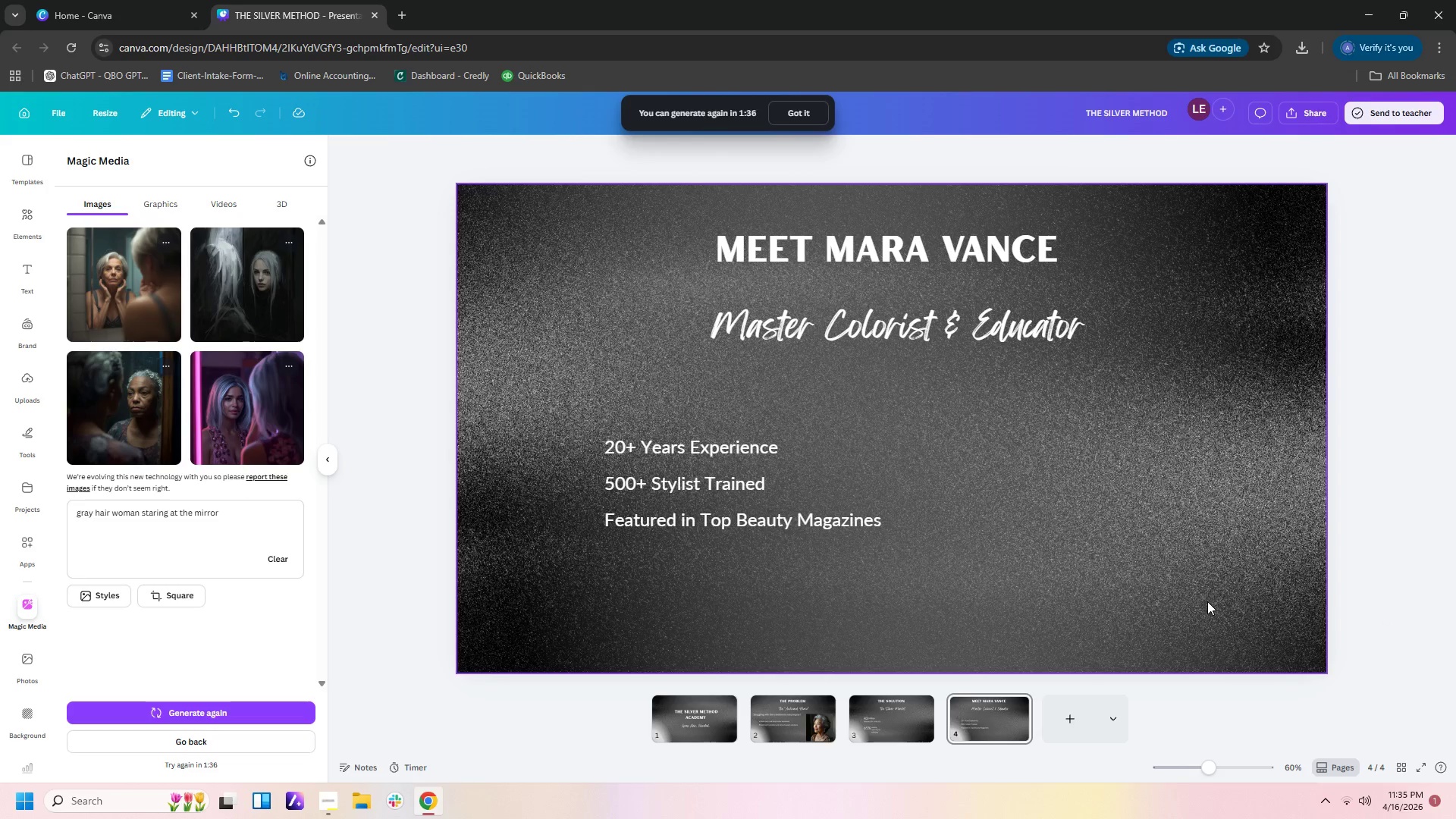 
left_click([1188, 695])
 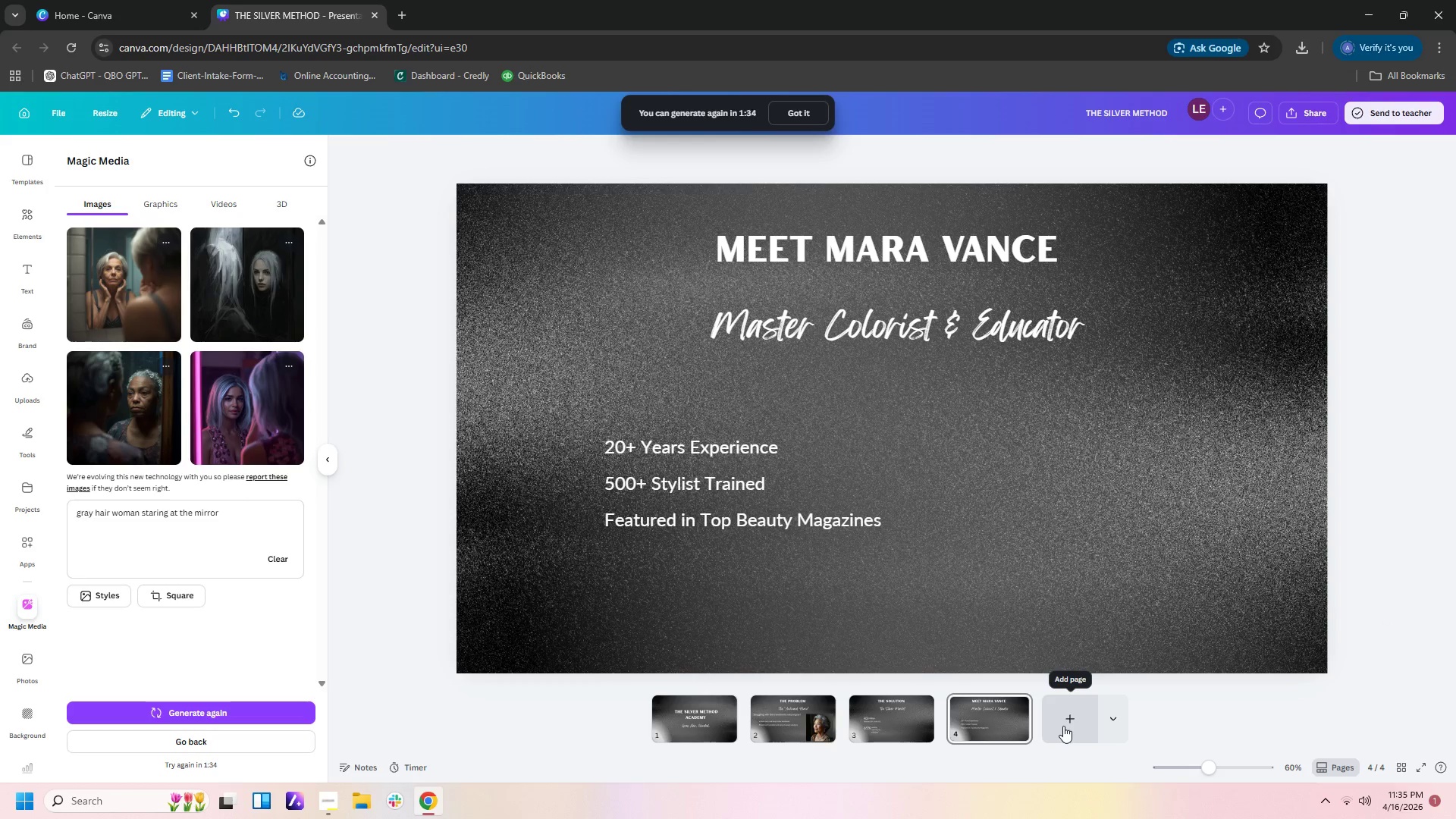 
left_click([1063, 726])
 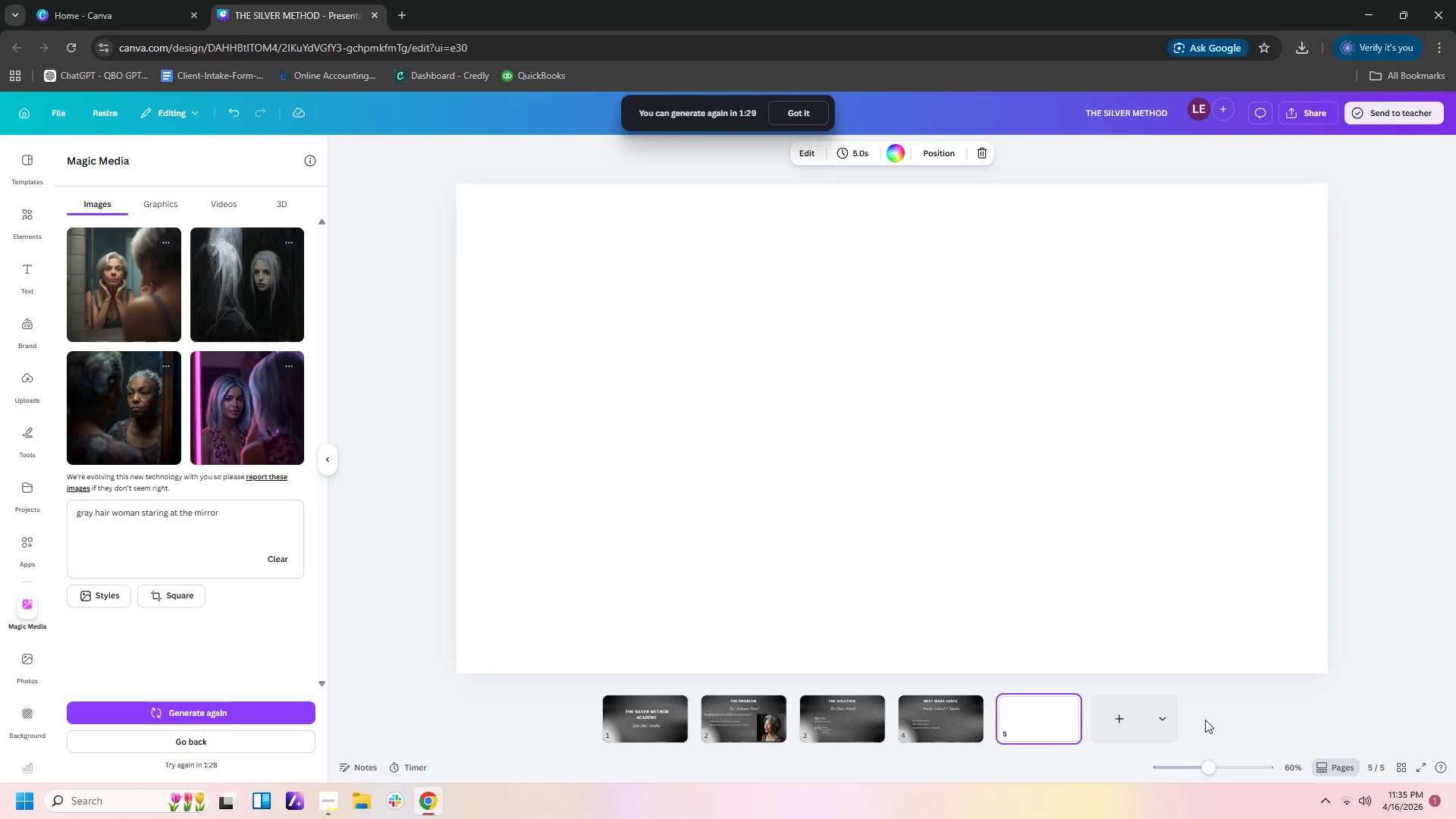 
wait(6.62)
 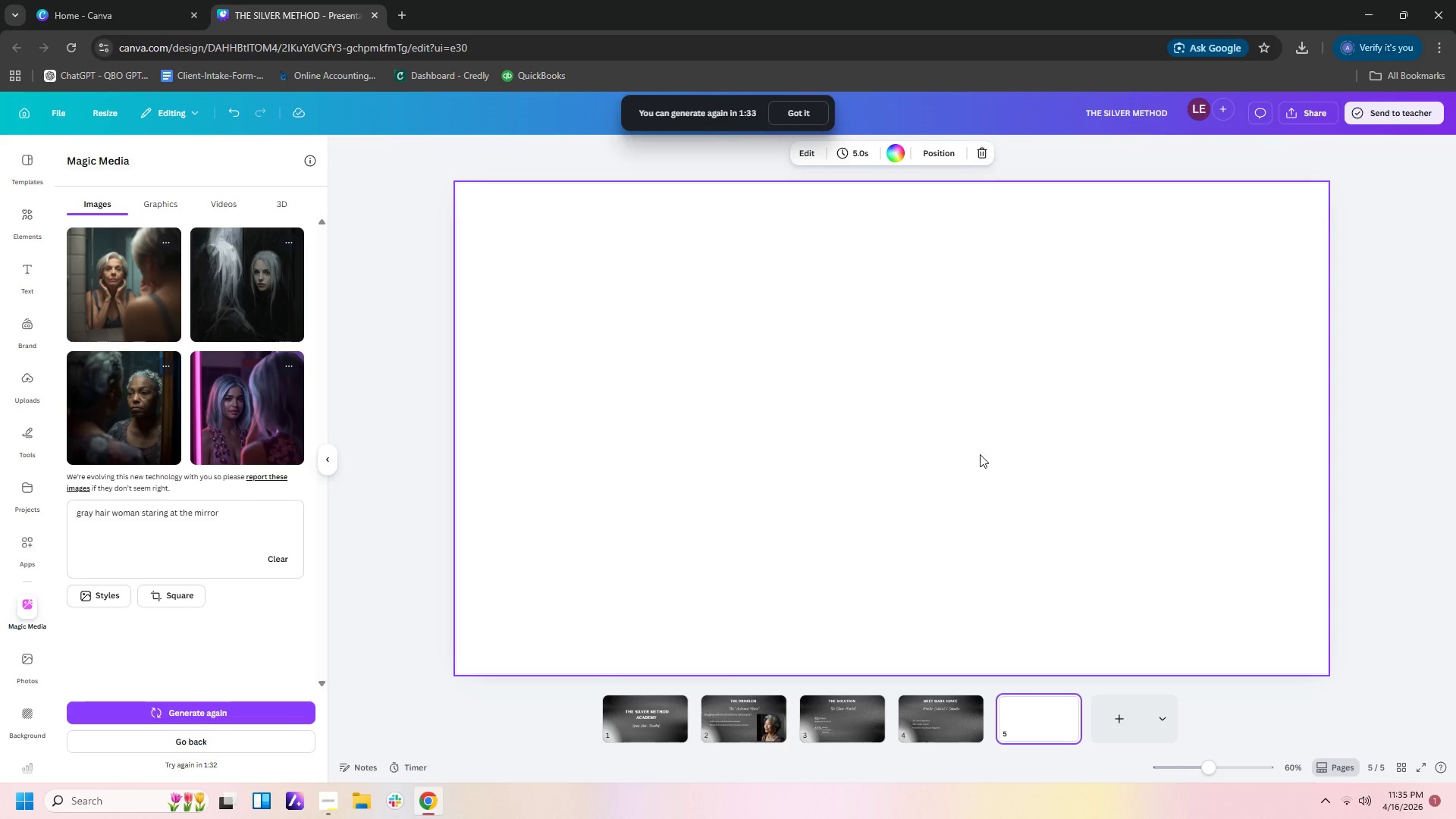 
left_click([968, 734])
 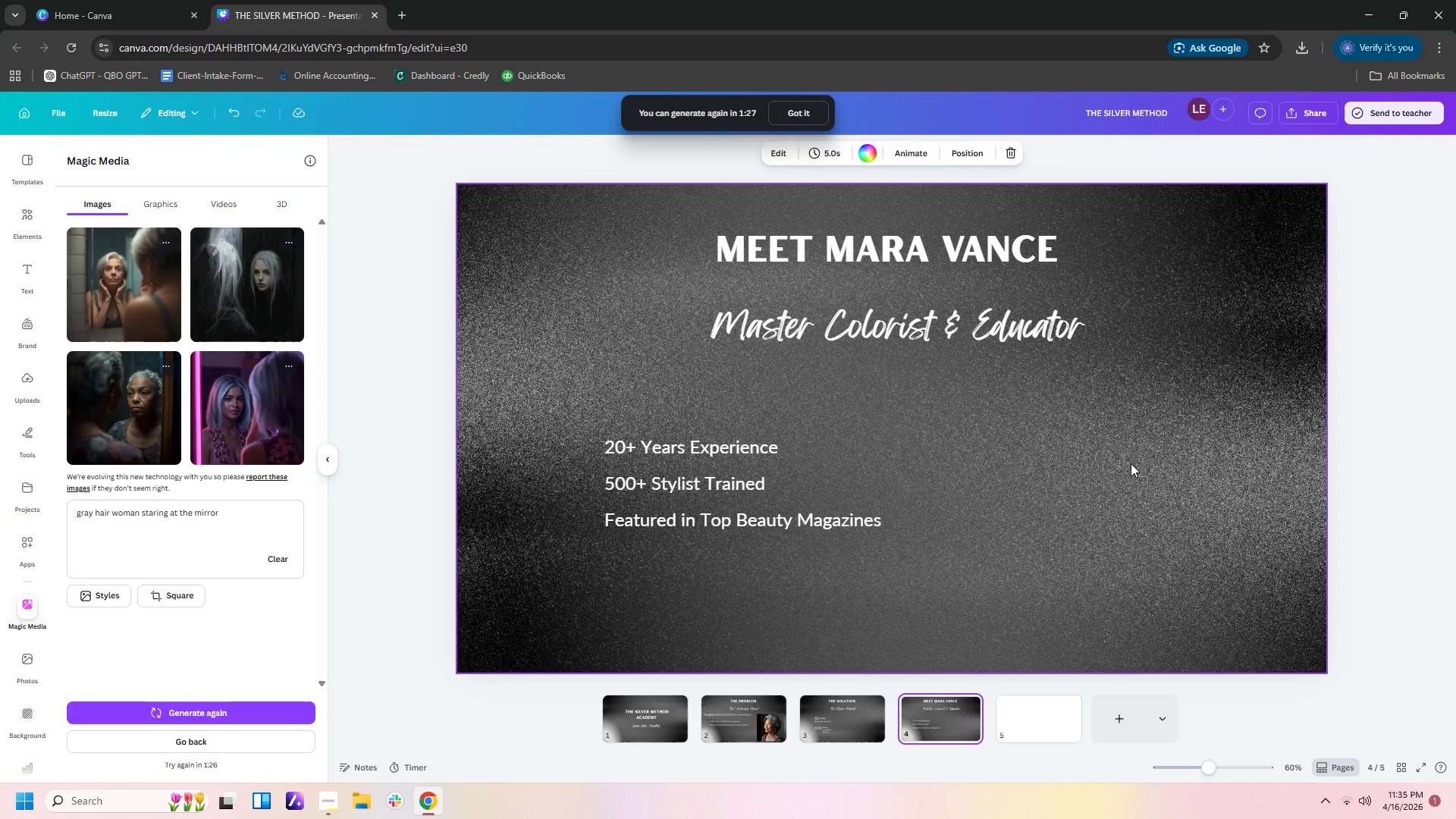 
left_click([1131, 463])
 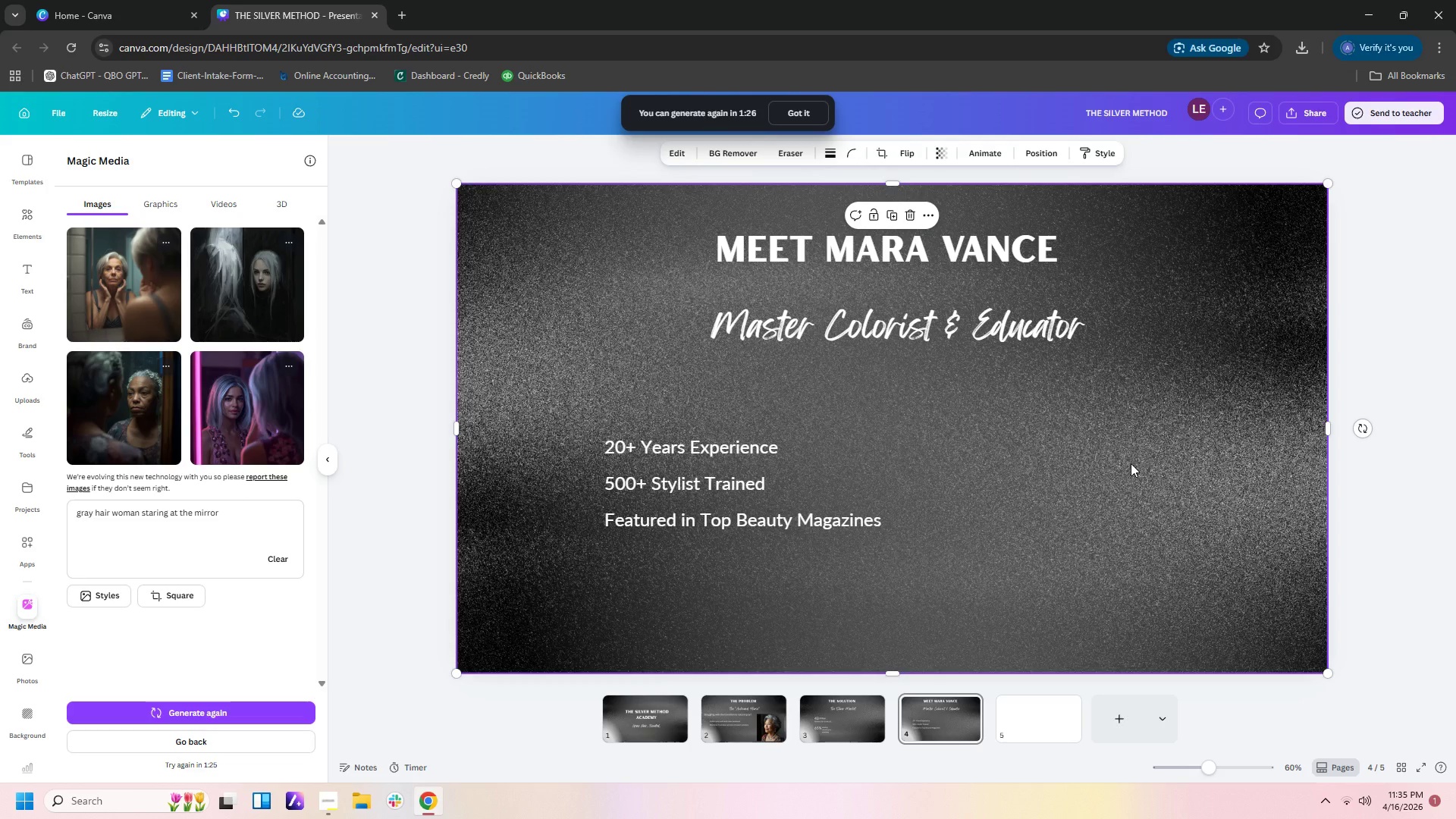 
key(Control+C)
 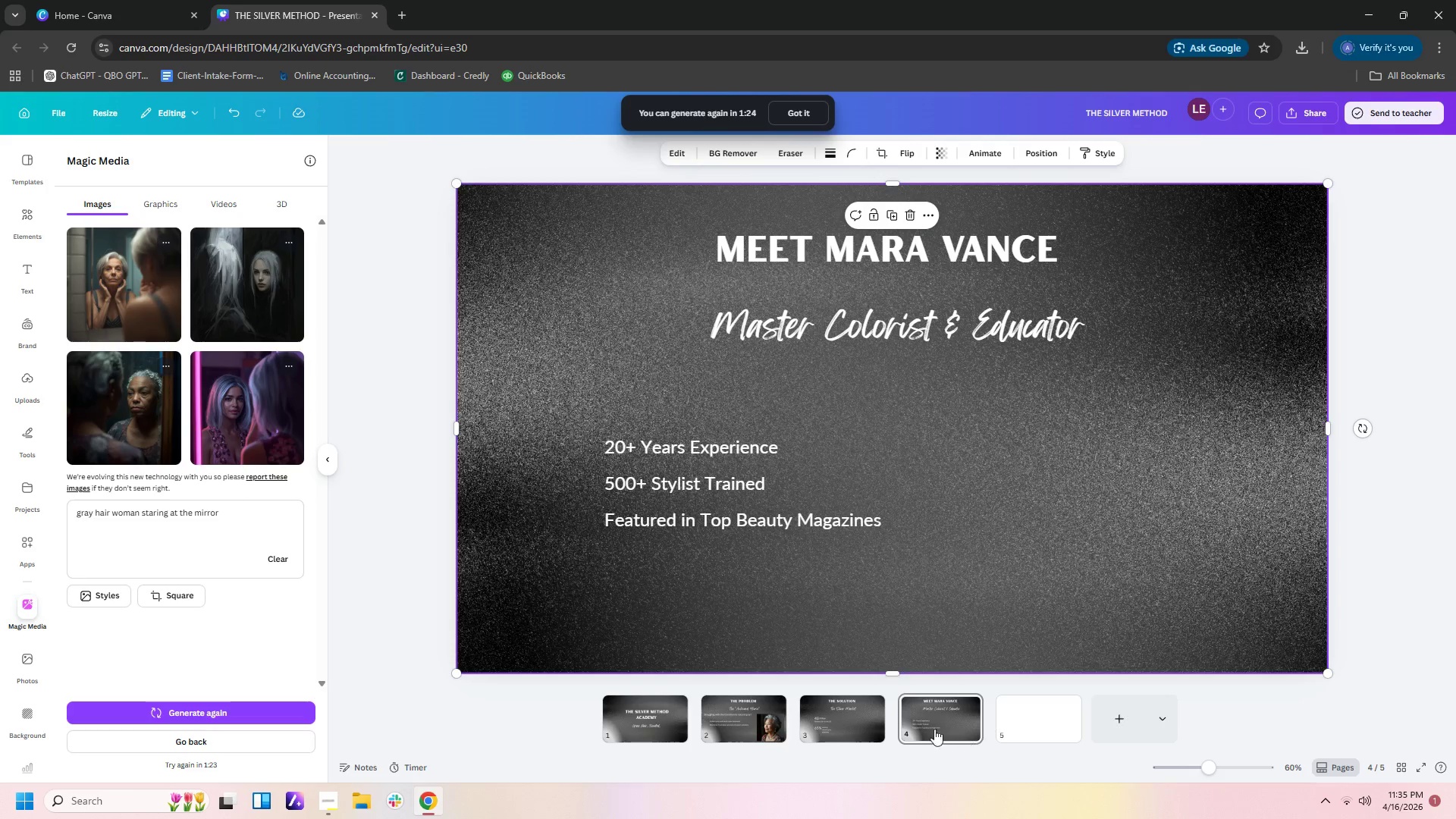 
left_click([850, 721])
 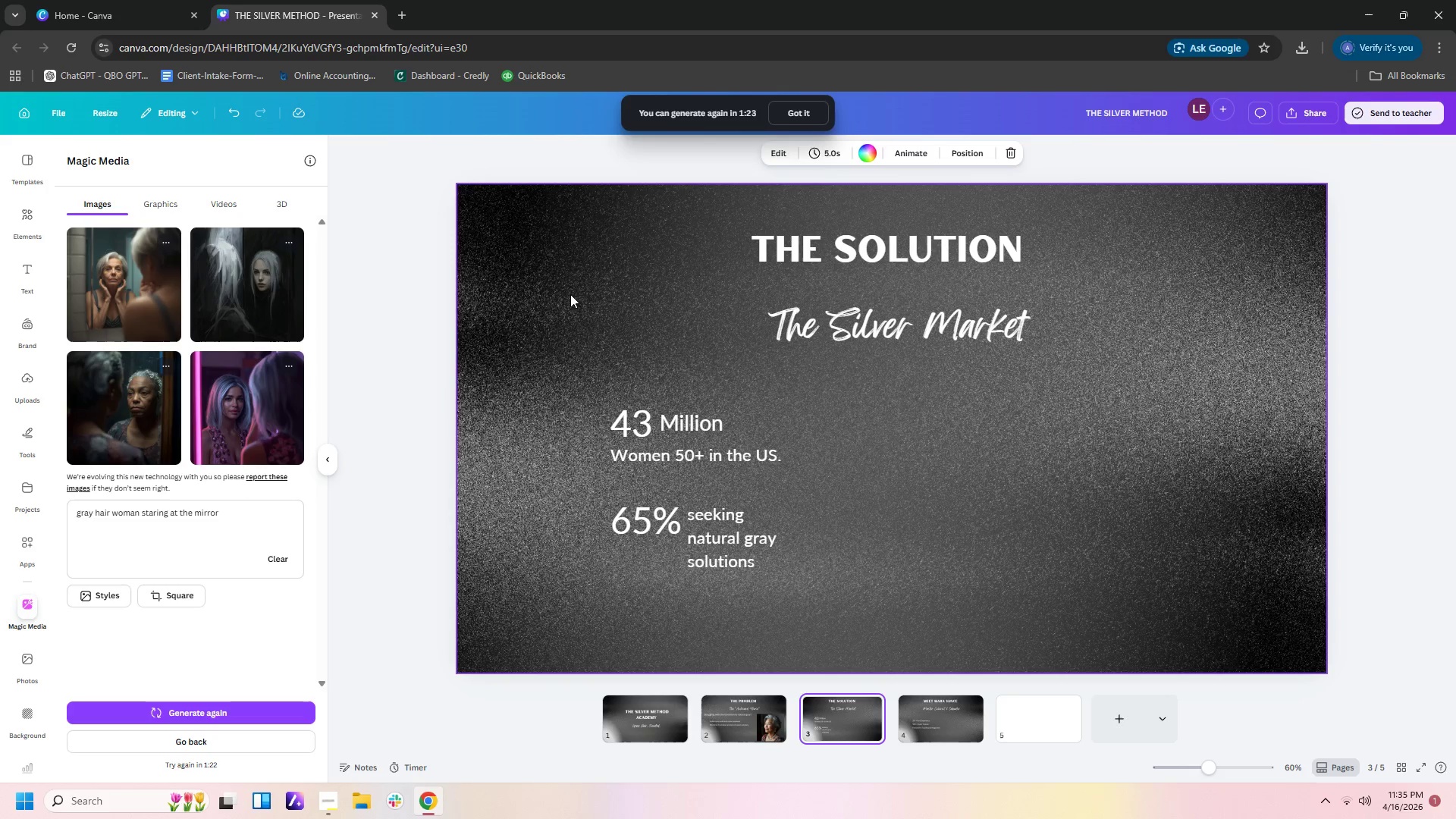 
left_click([550, 287])
 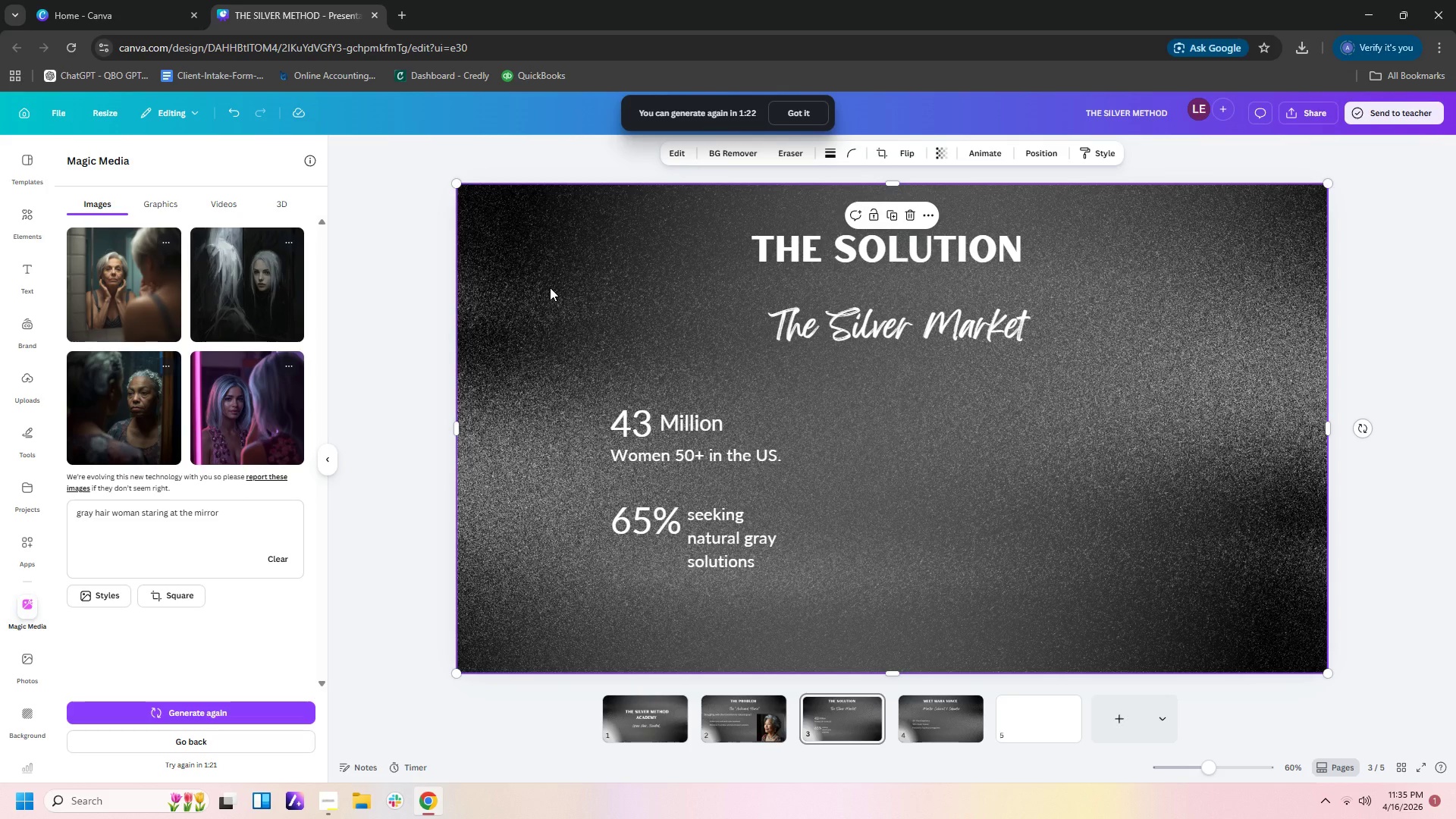 
key(Control+C)
 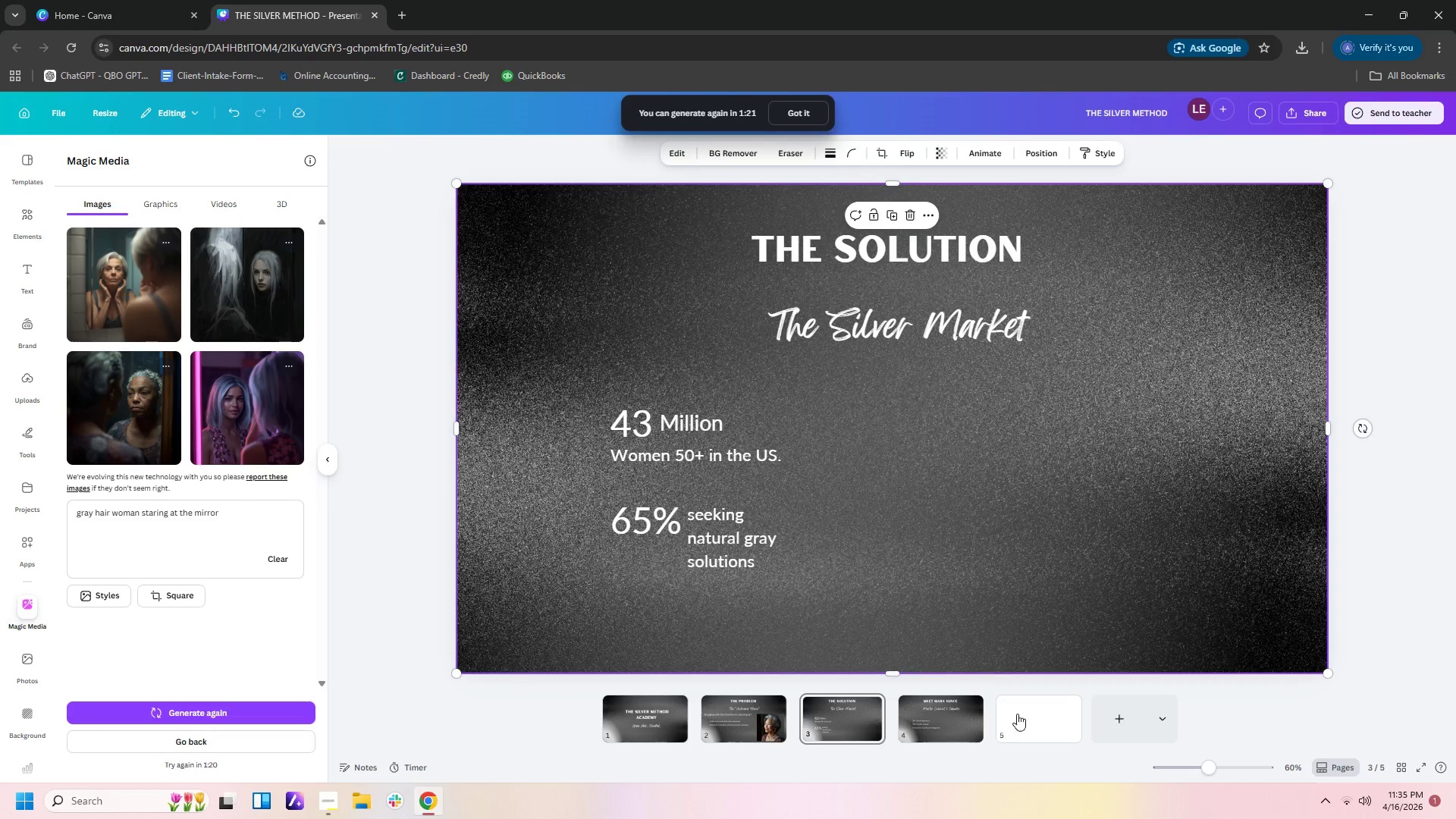 
left_click([1024, 720])
 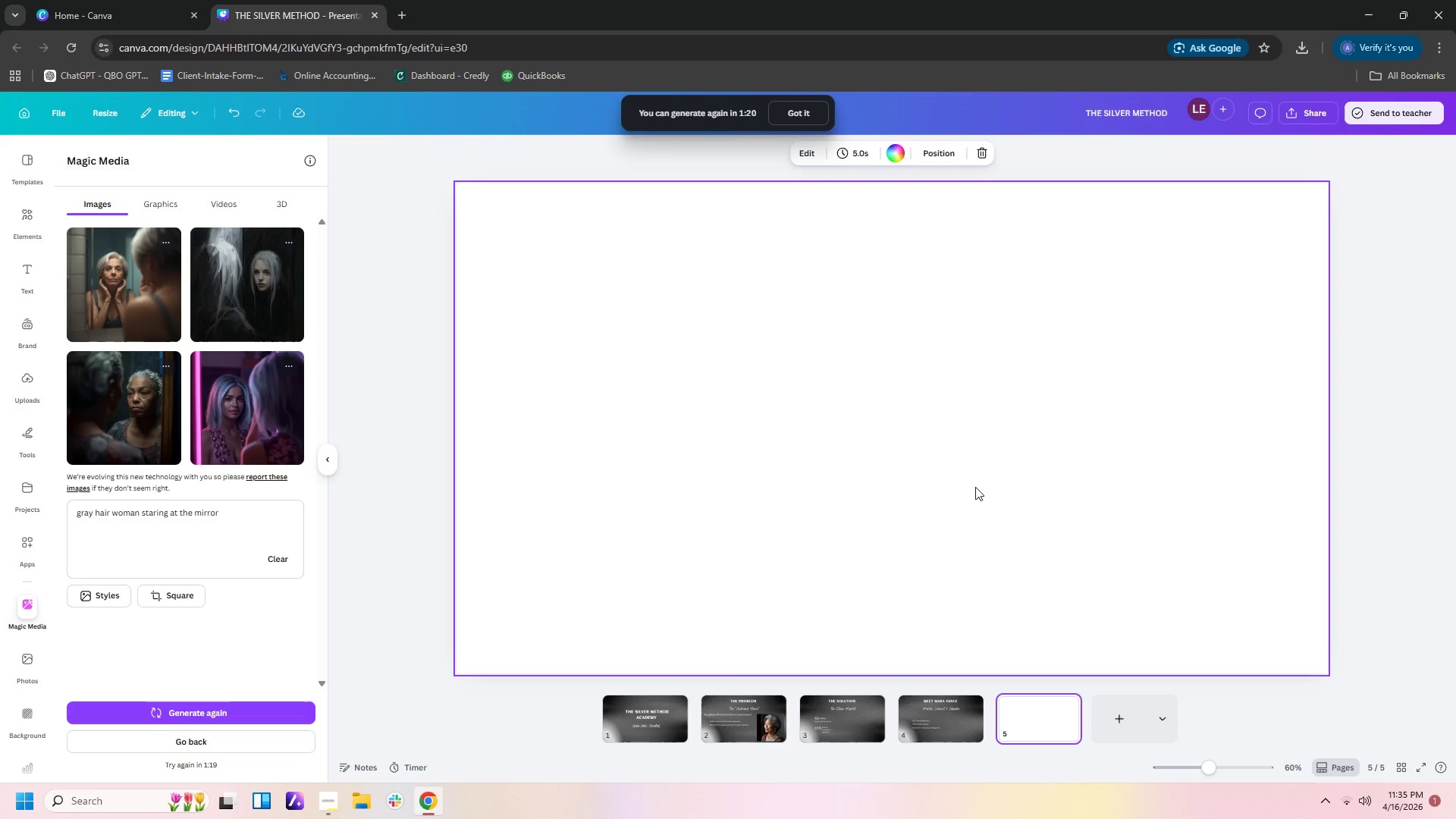 
key(Control+V)
 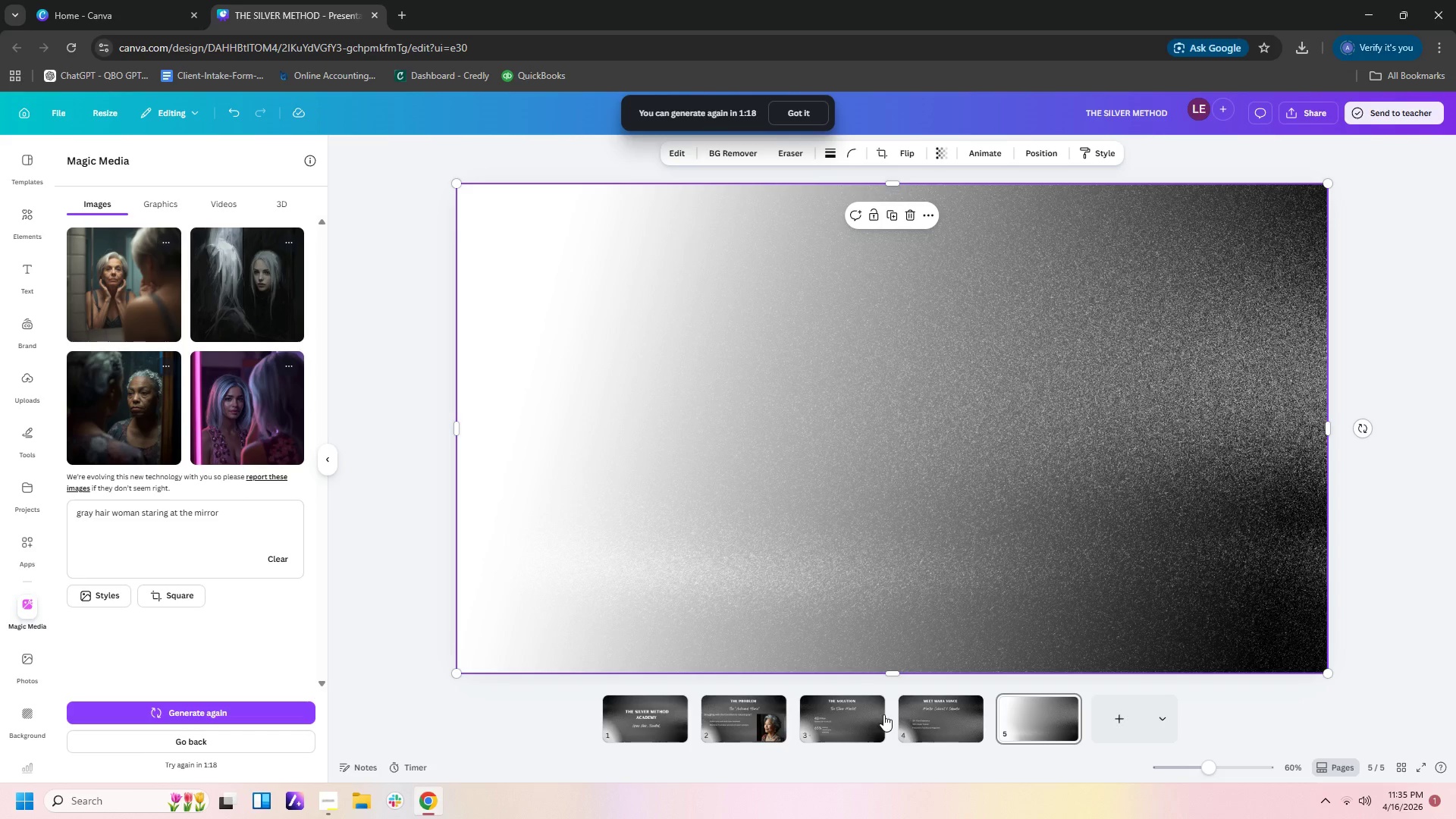 
left_click([846, 714])
 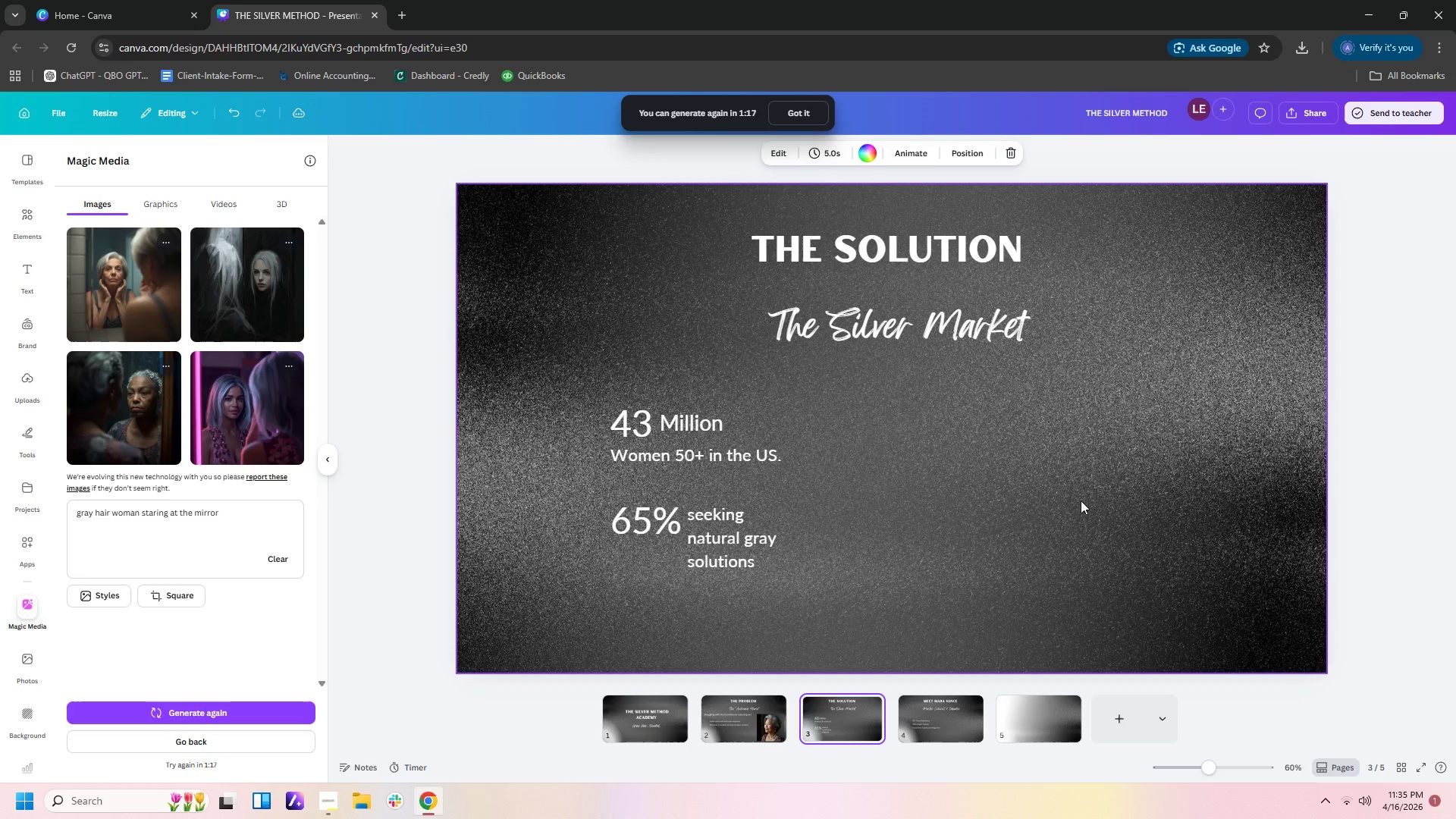 
left_click([1086, 502])
 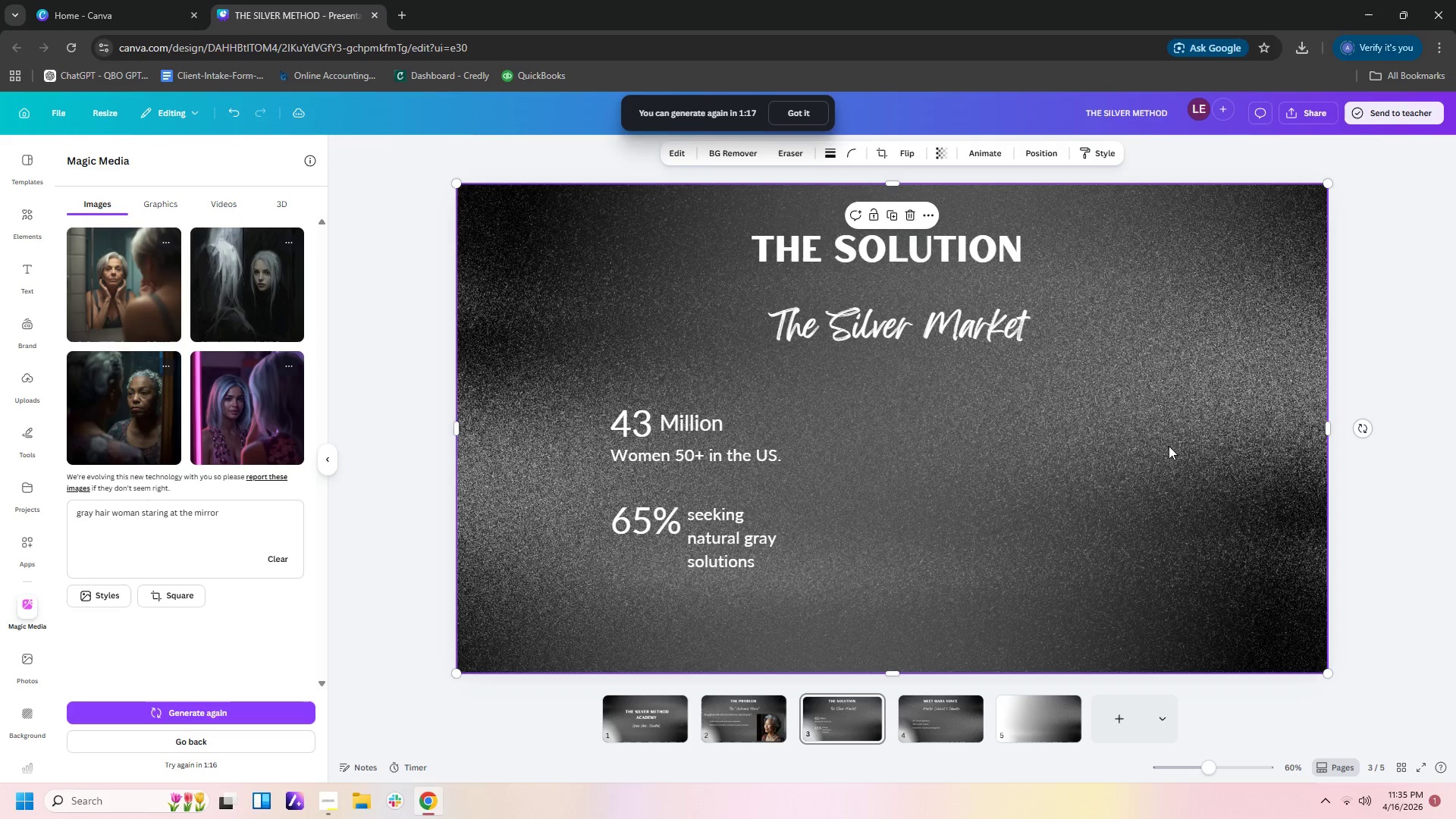 
left_click_drag(start_coordinate=[1169, 446], to_coordinate=[1087, 436])
 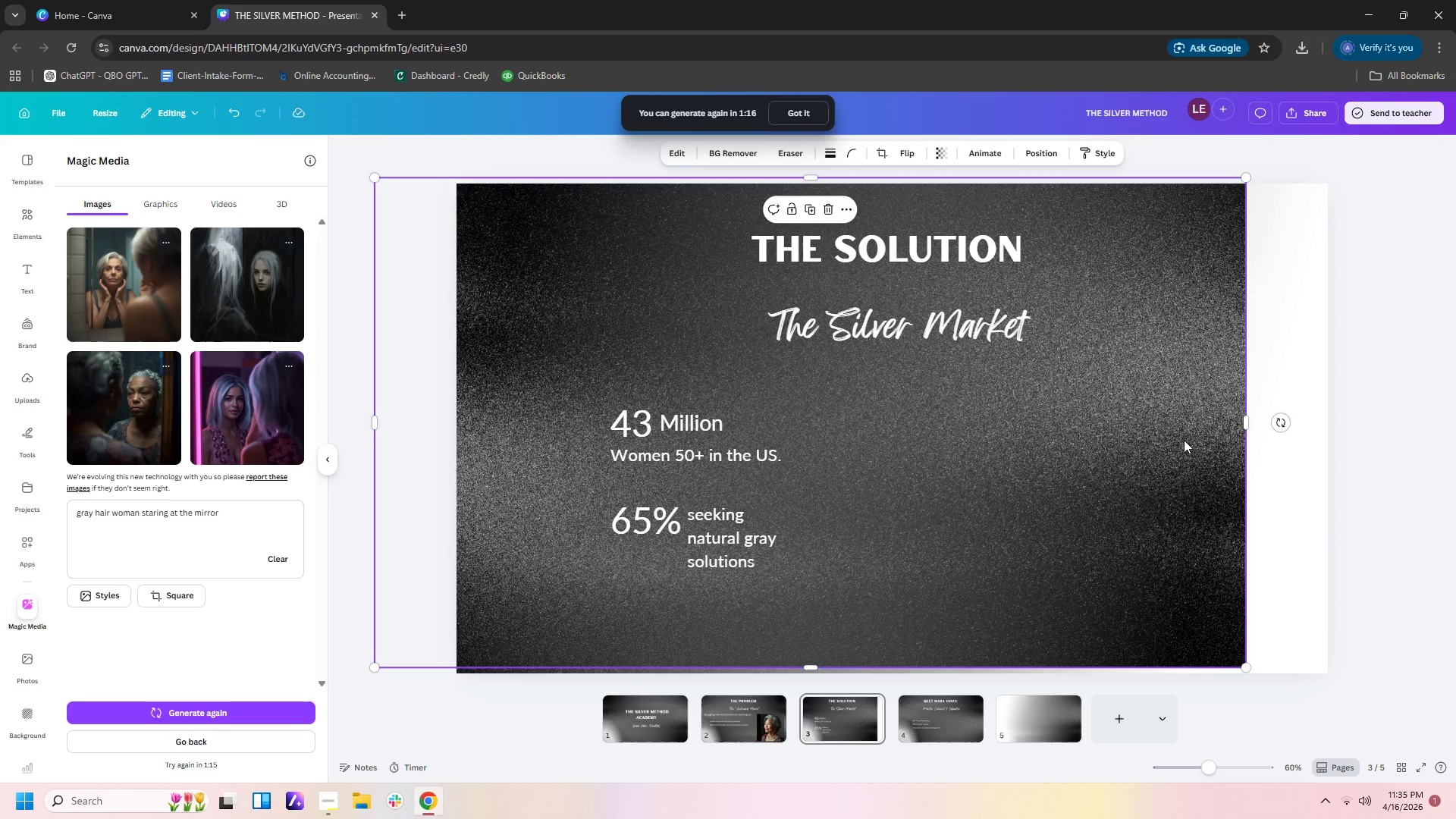 
left_click_drag(start_coordinate=[1179, 441], to_coordinate=[1260, 449])
 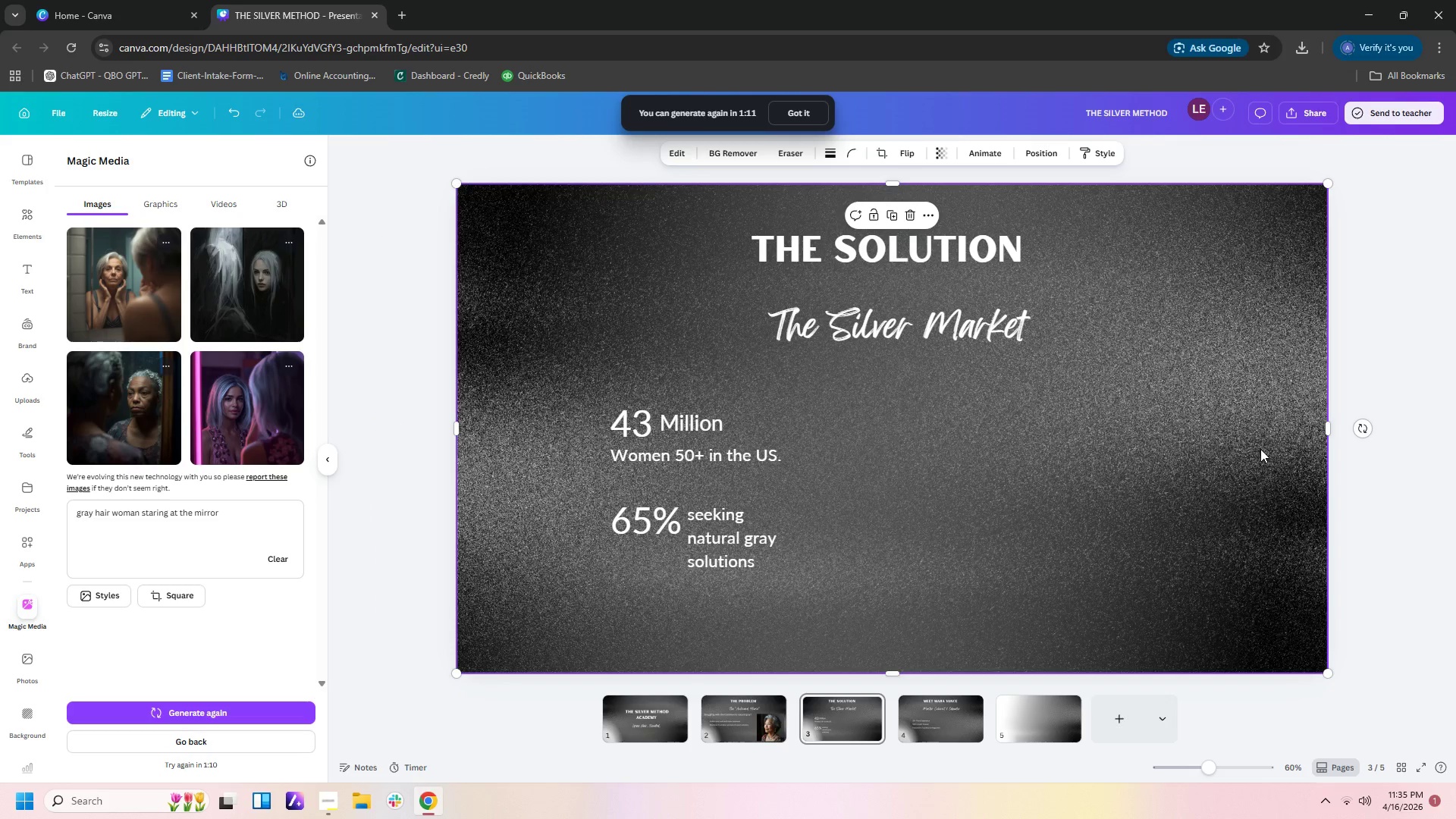 
left_click([1260, 449])
 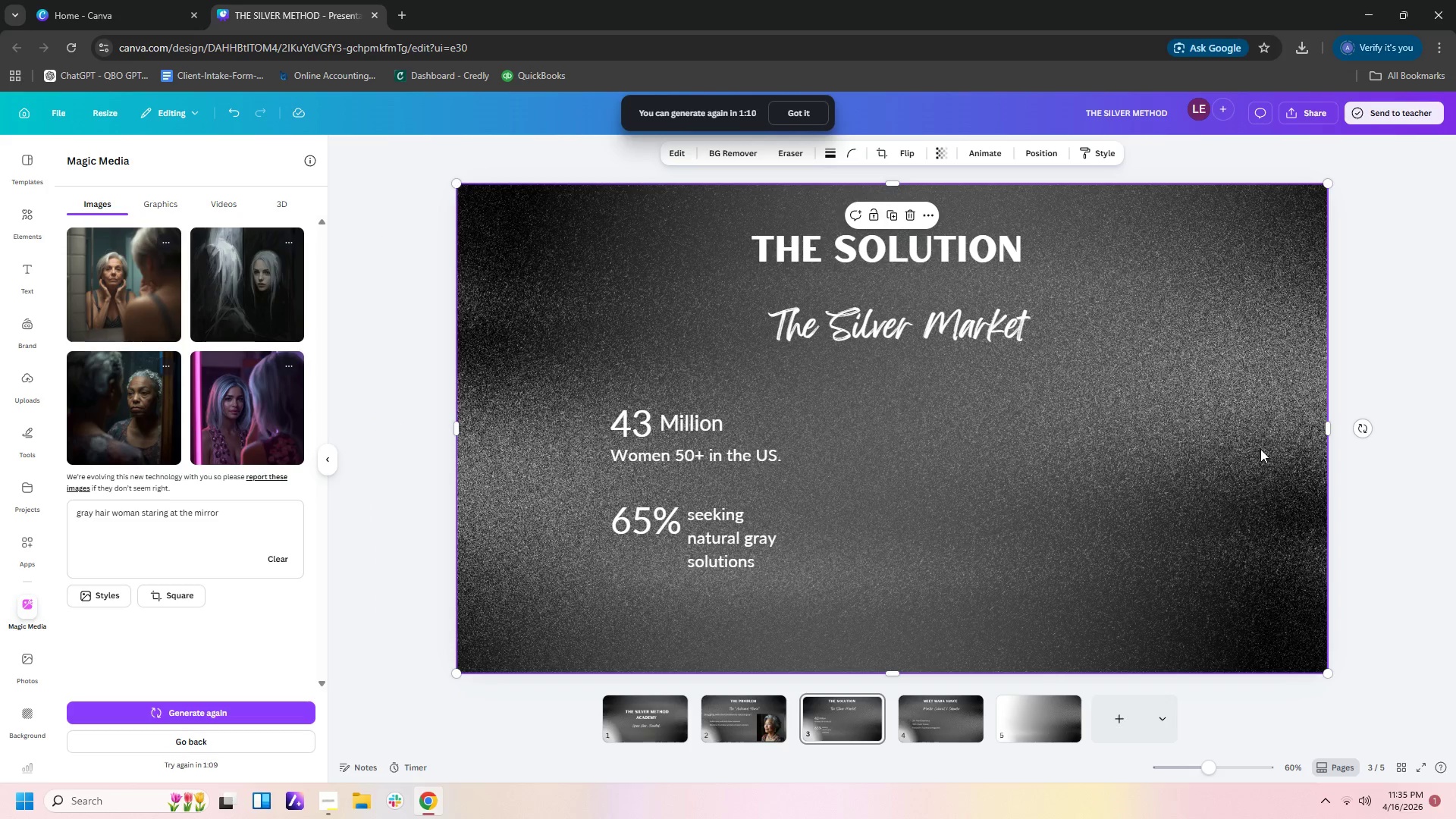 
key(Control+C)
 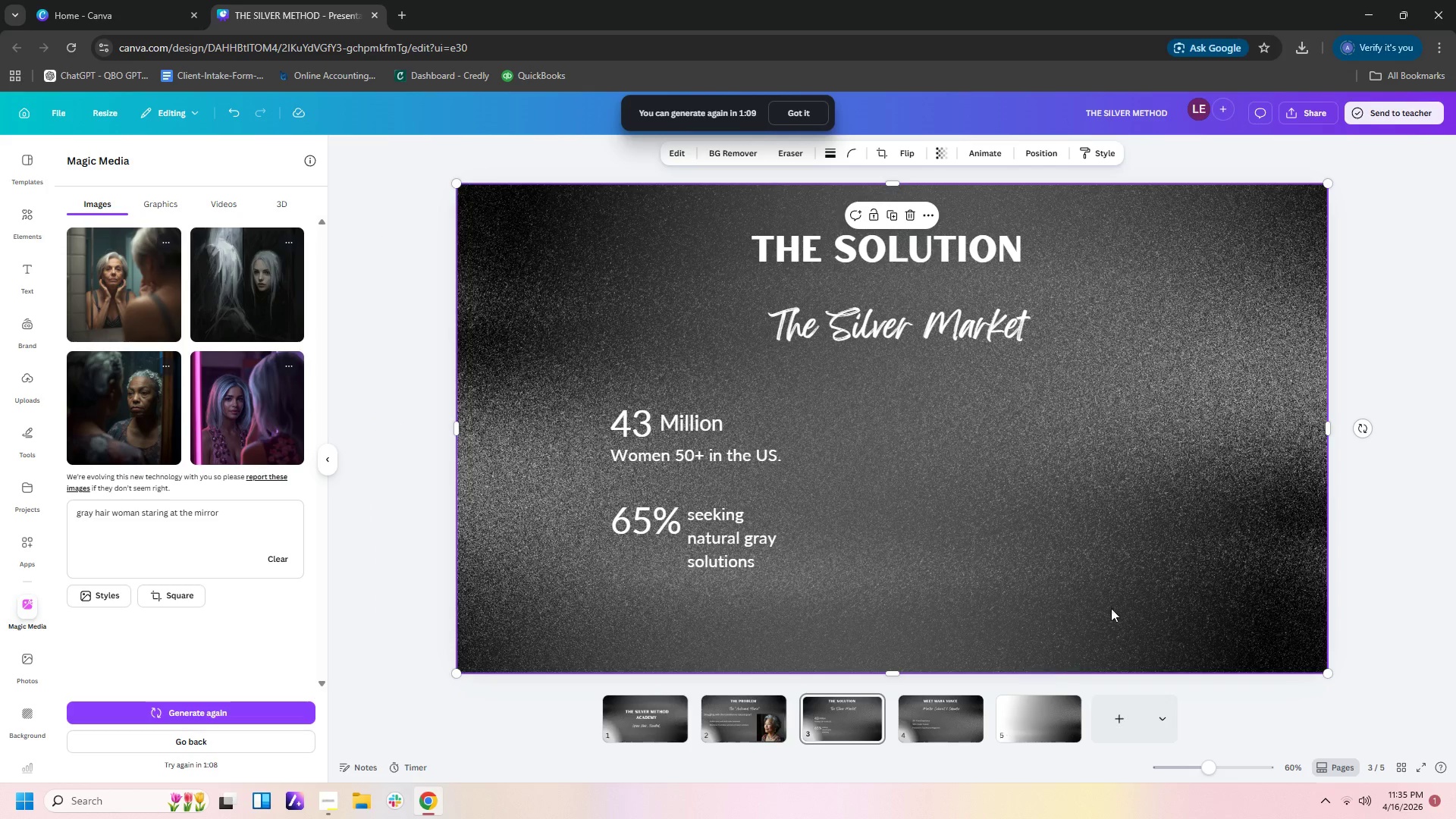 
left_click_drag(start_coordinate=[1129, 571], to_coordinate=[1138, 601])
 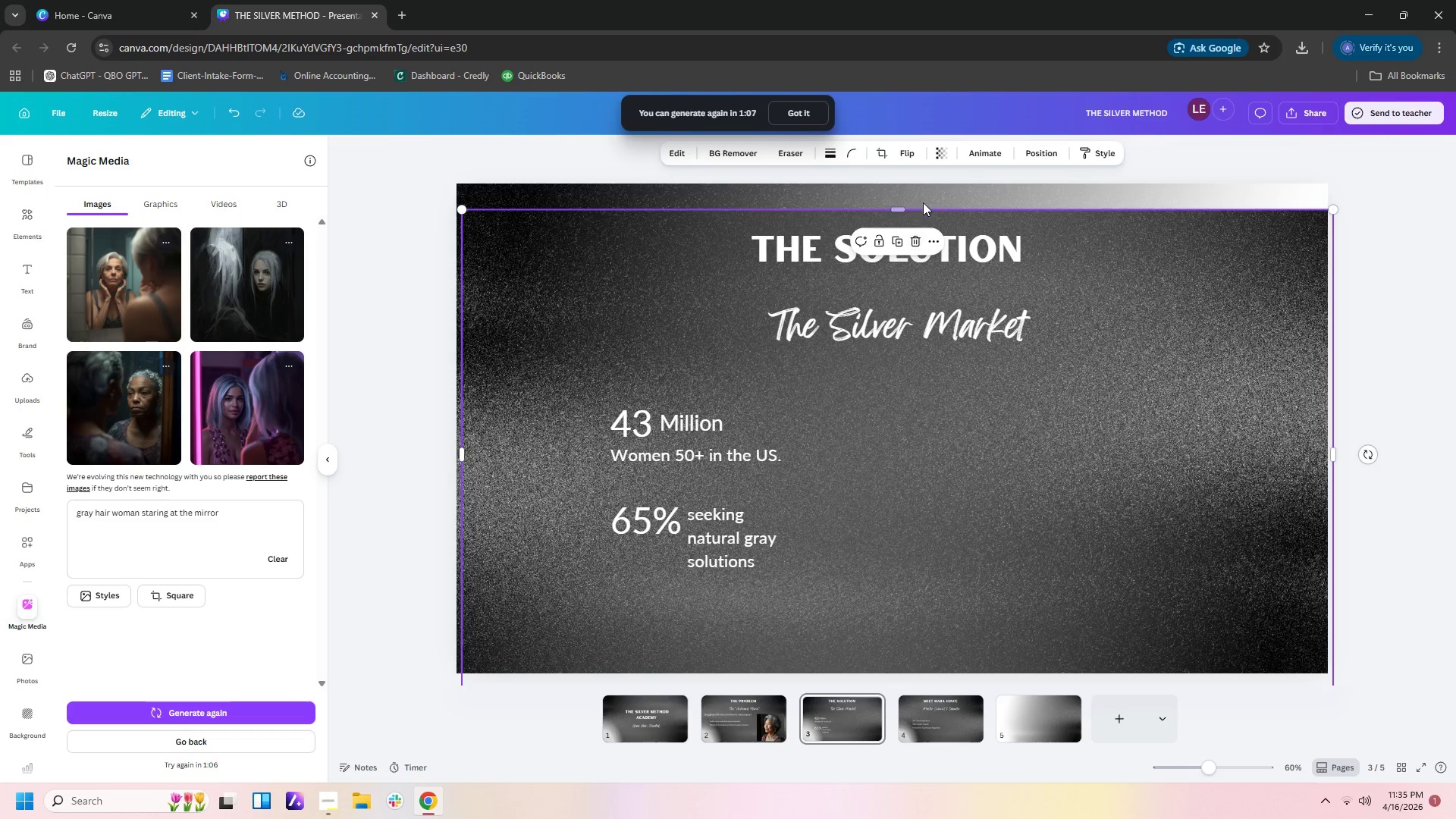 
left_click([923, 195])
 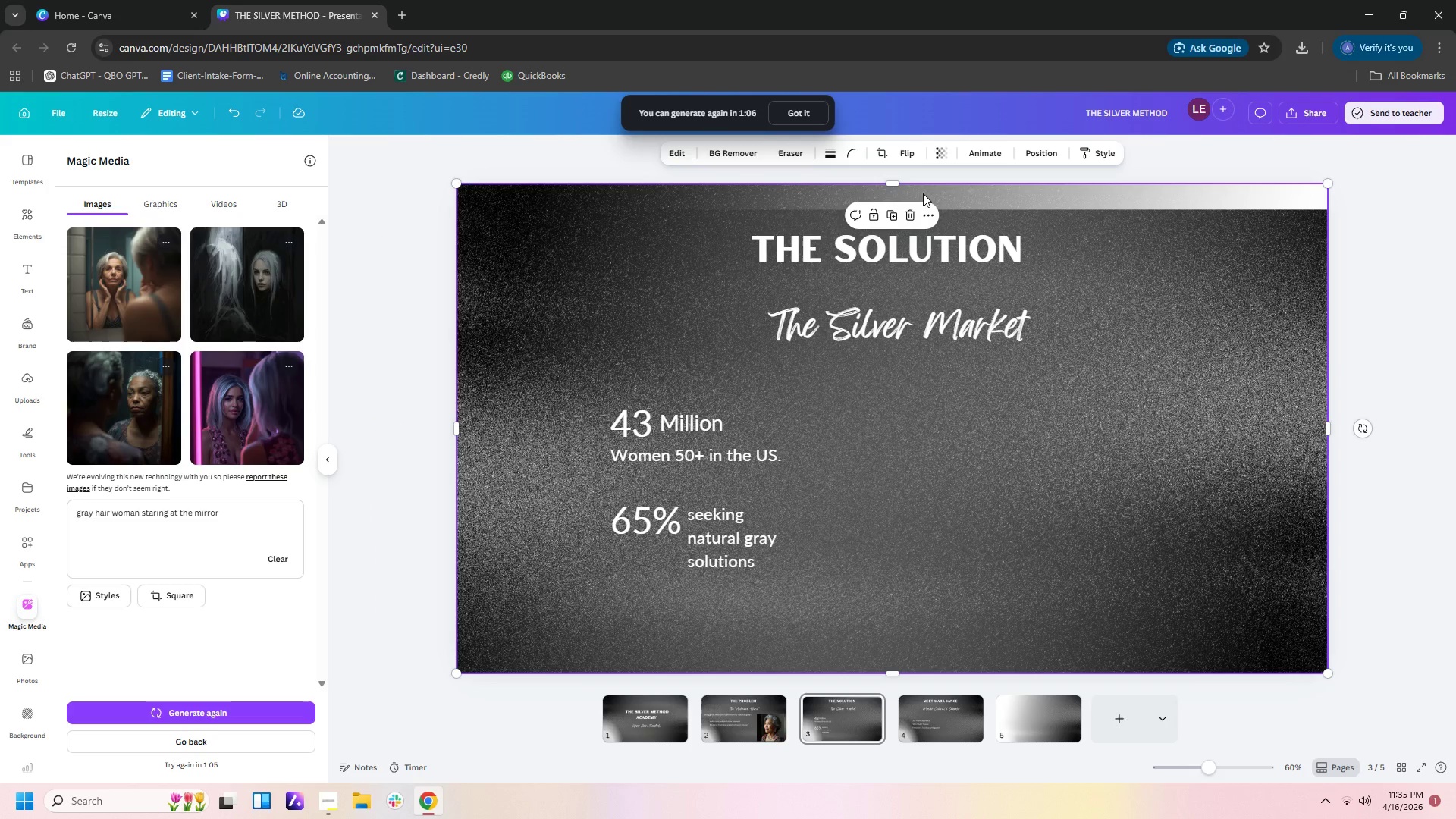 
key(Control+C)
 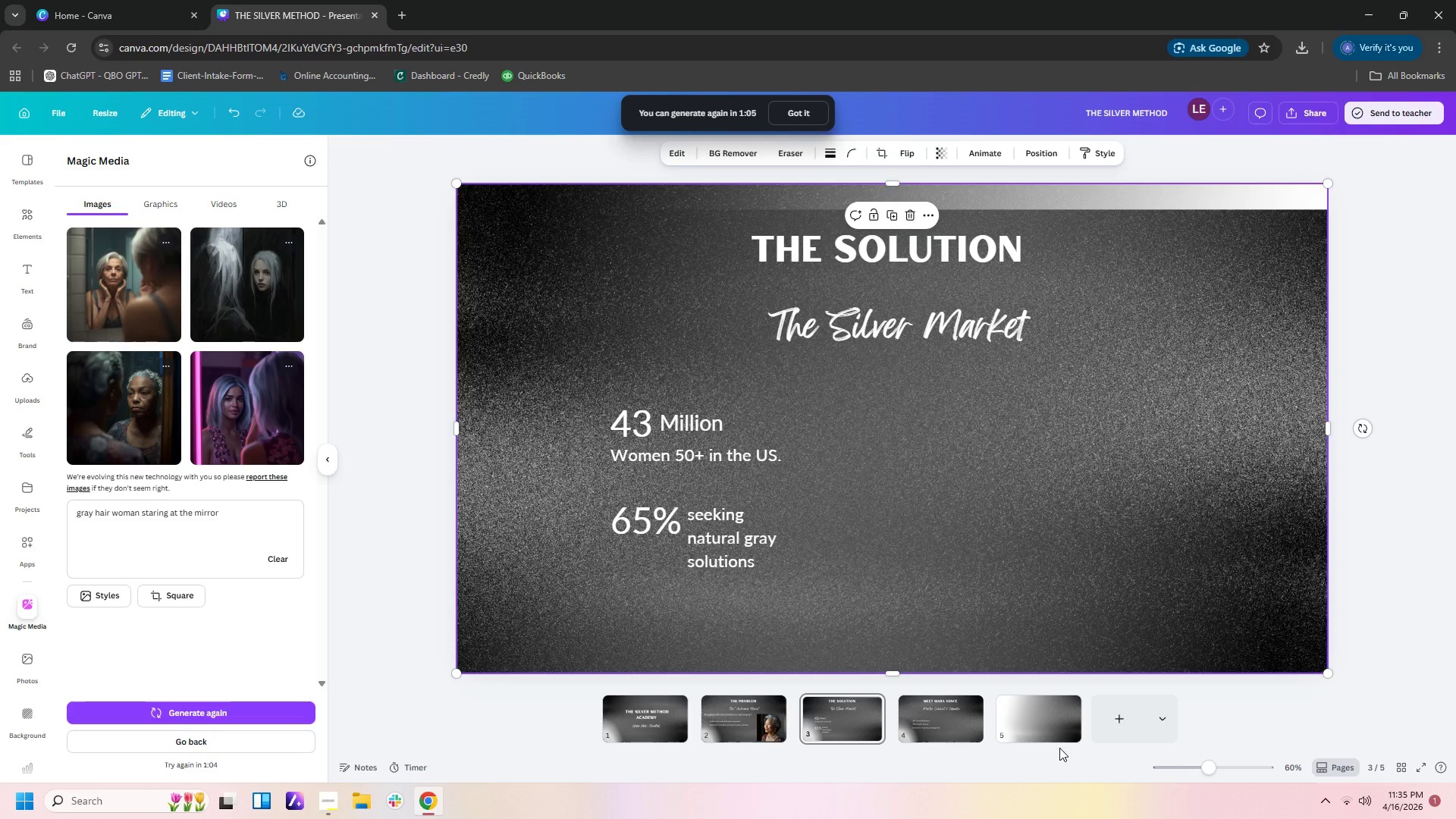 
left_click([1052, 724])
 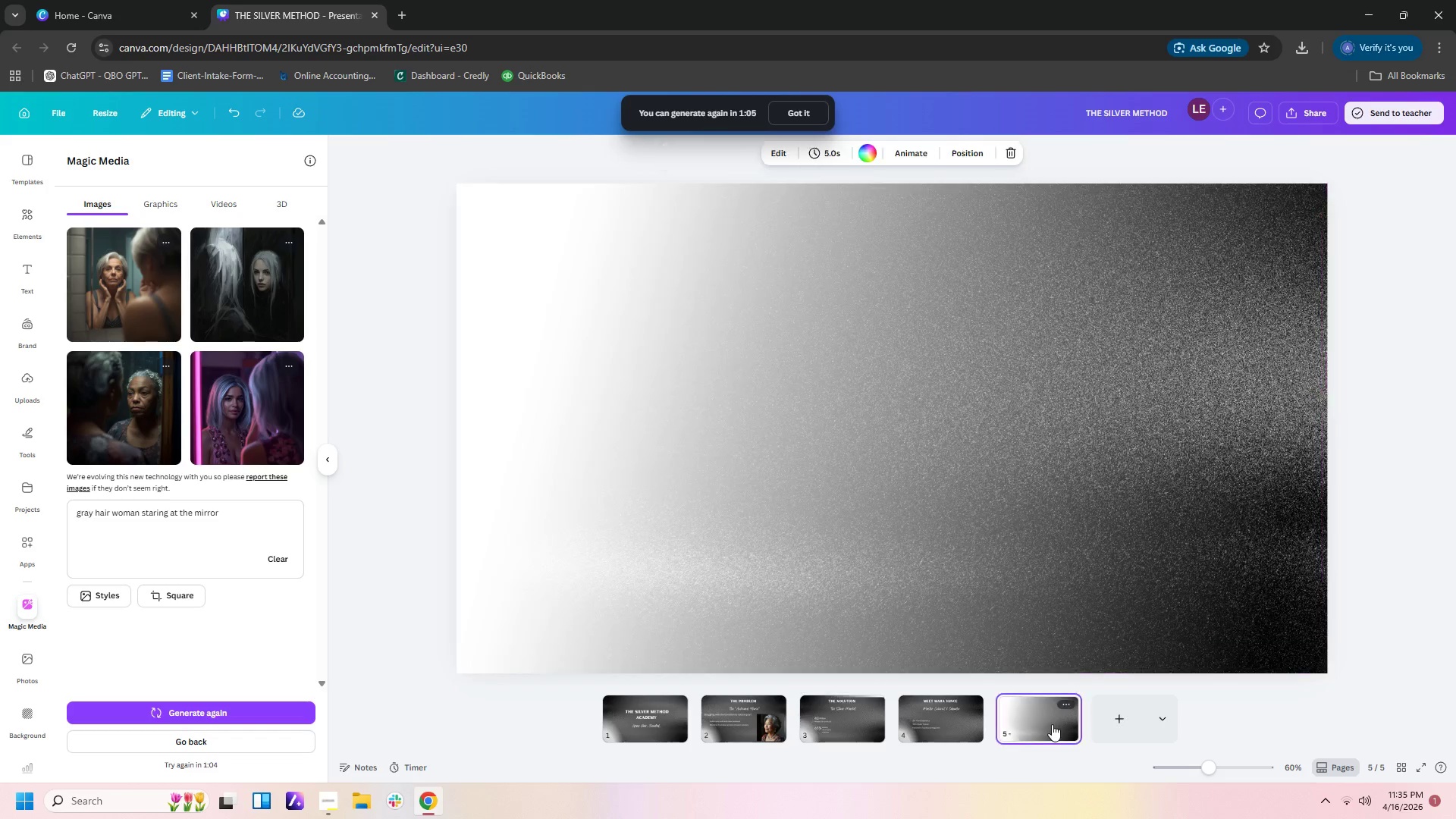 
key(Control+V)
 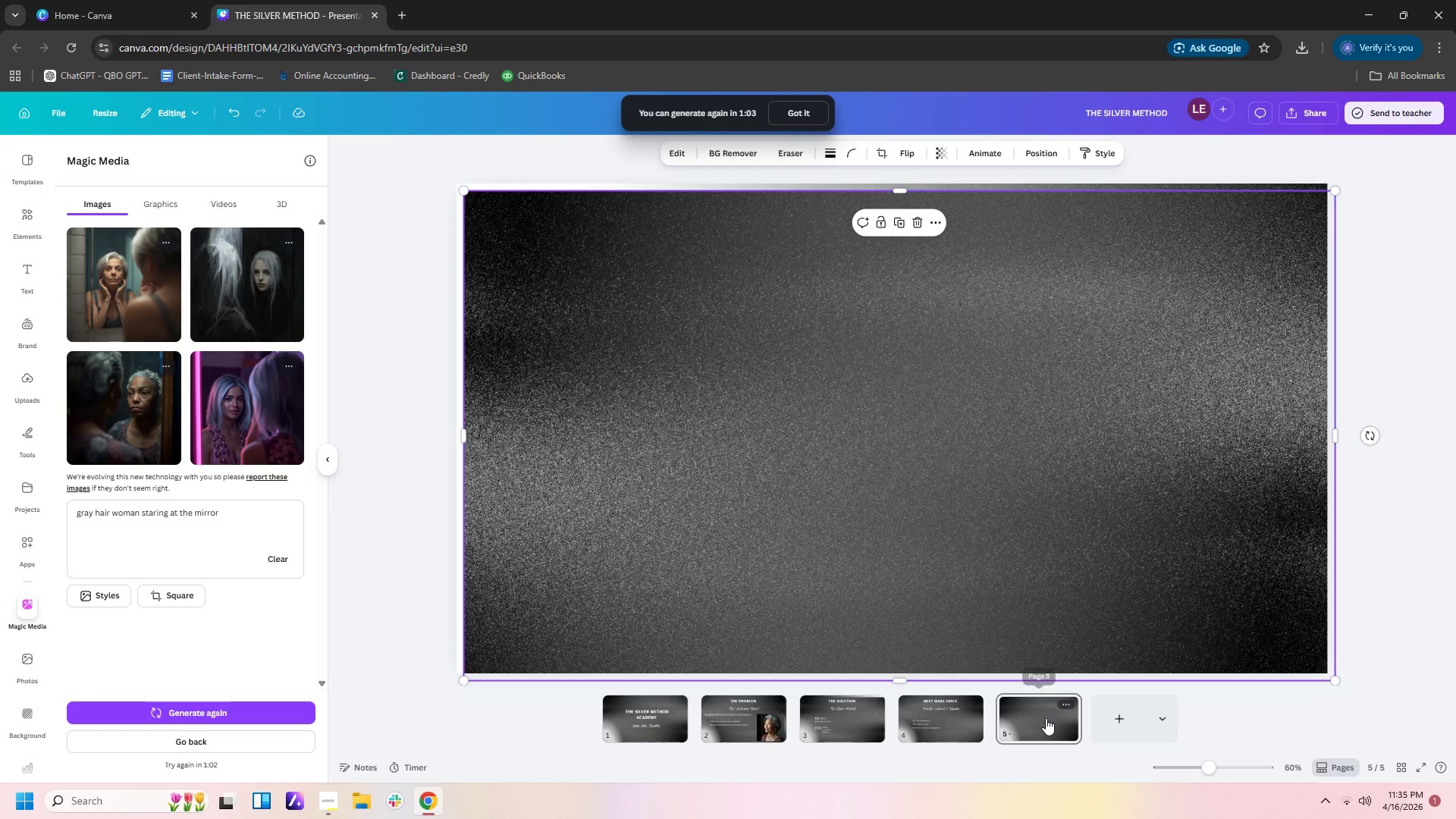 
left_click_drag(start_coordinate=[1068, 560], to_coordinate=[1062, 552])
 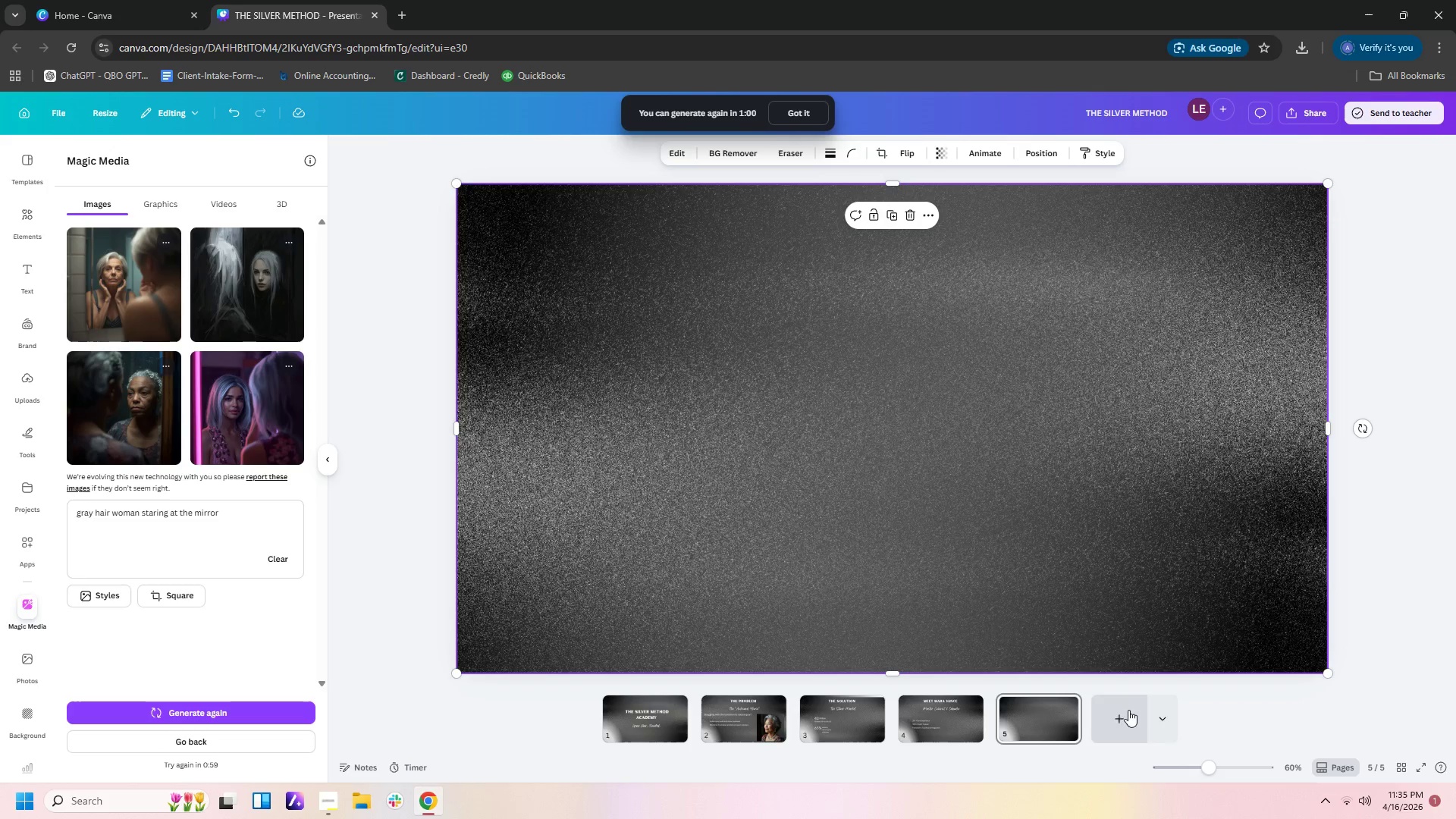 
left_click([1278, 700])
 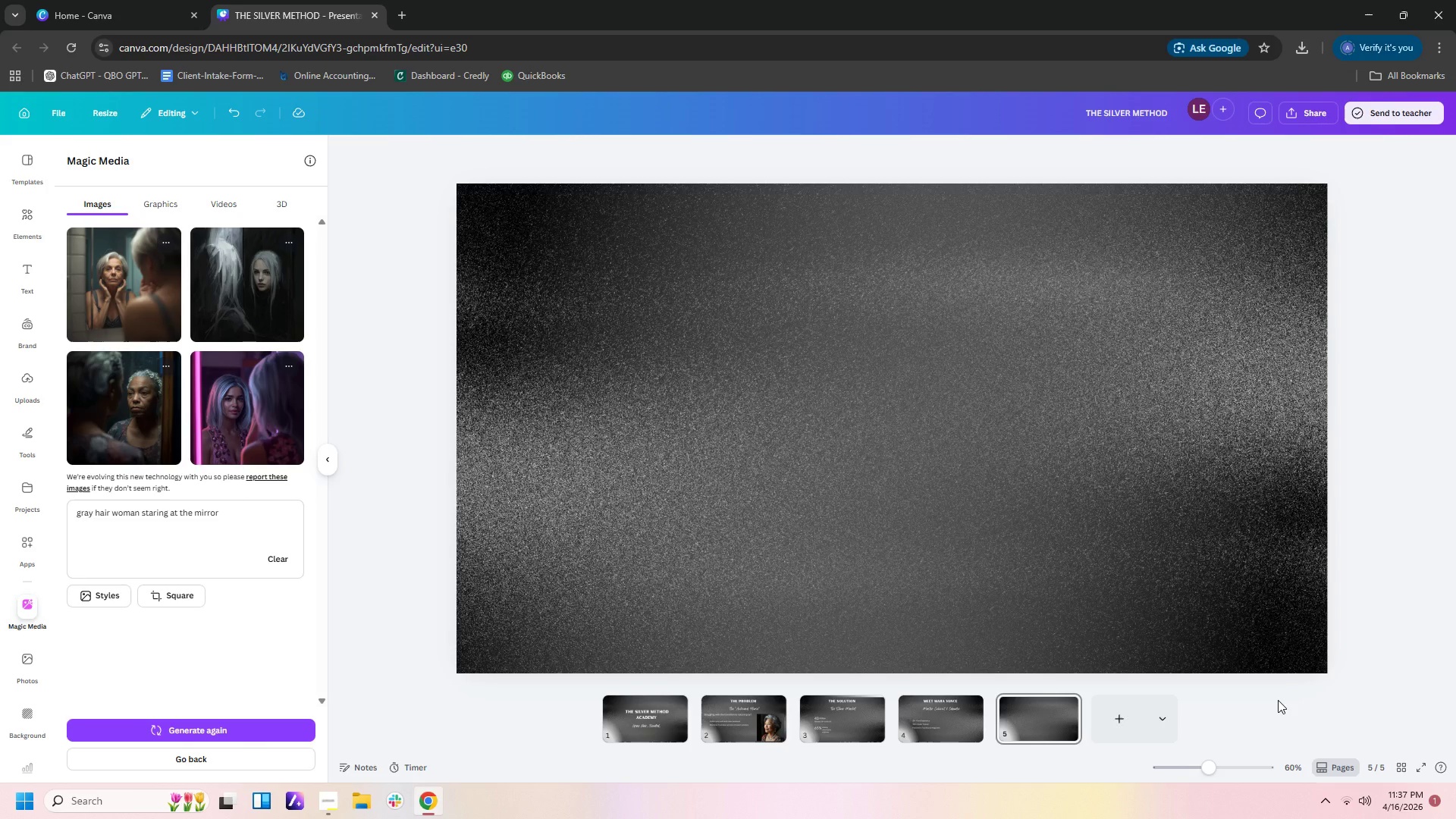 
wait(108.7)
 